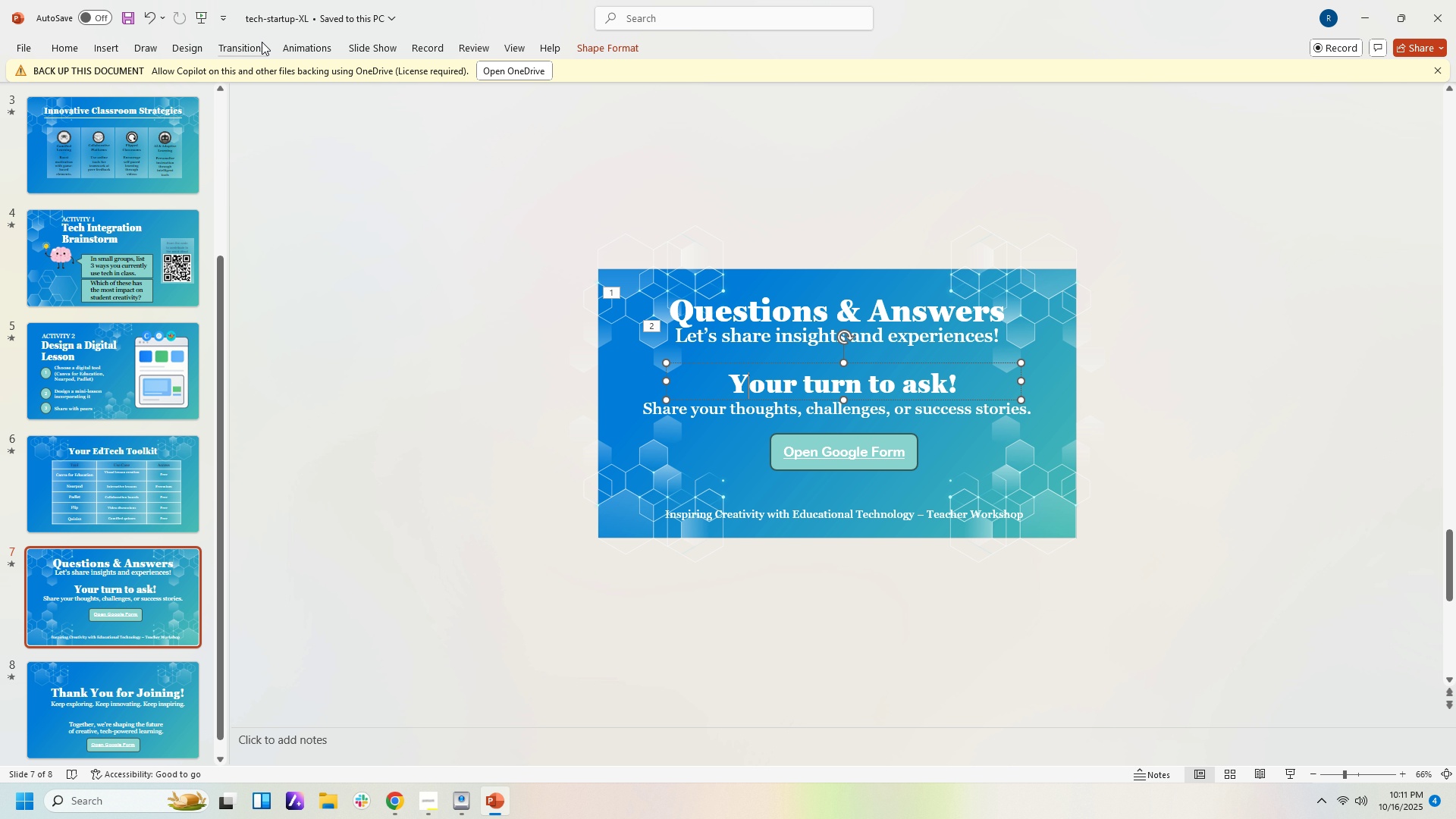 
left_click([297, 49])
 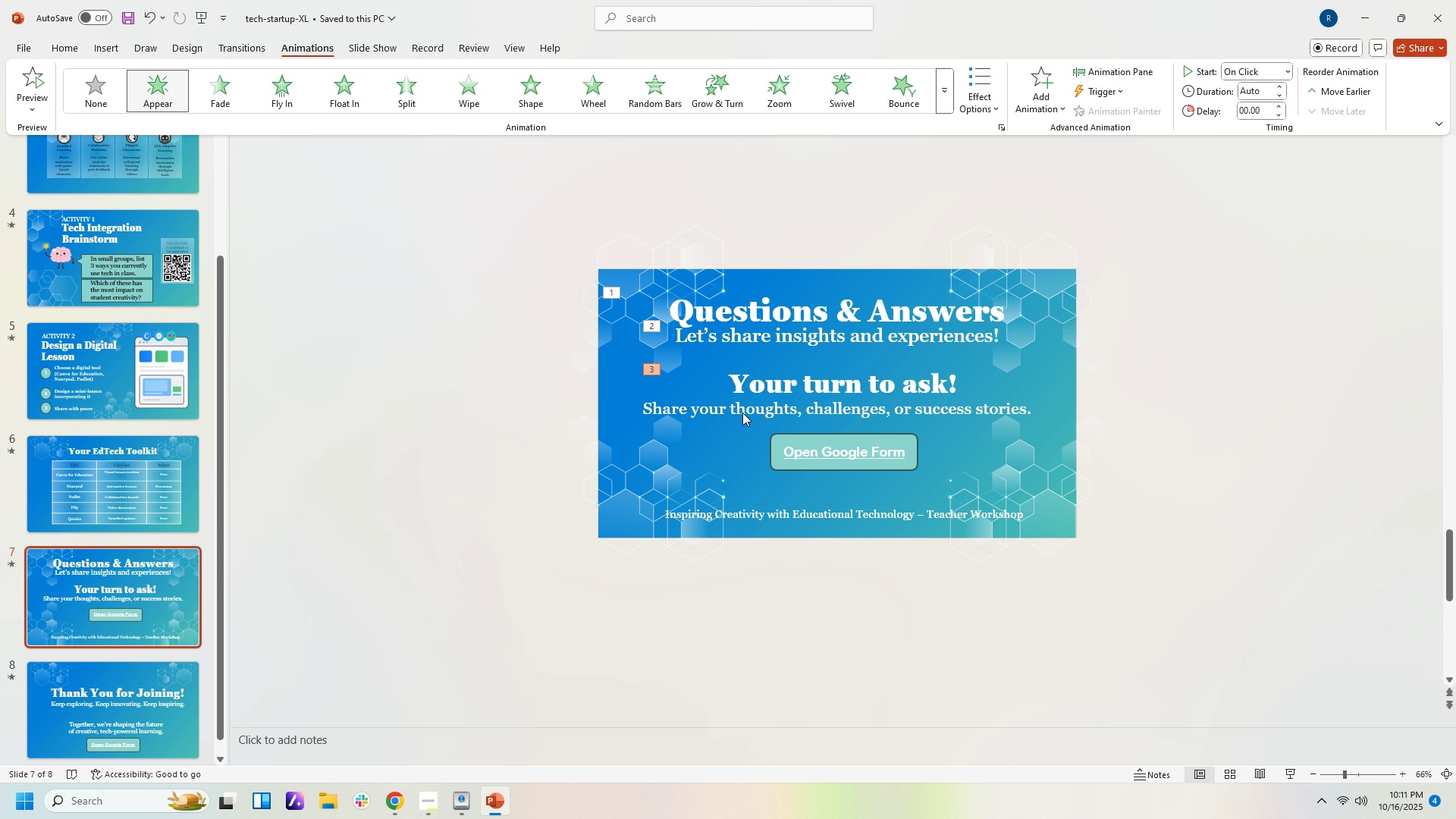 
double_click([742, 413])
 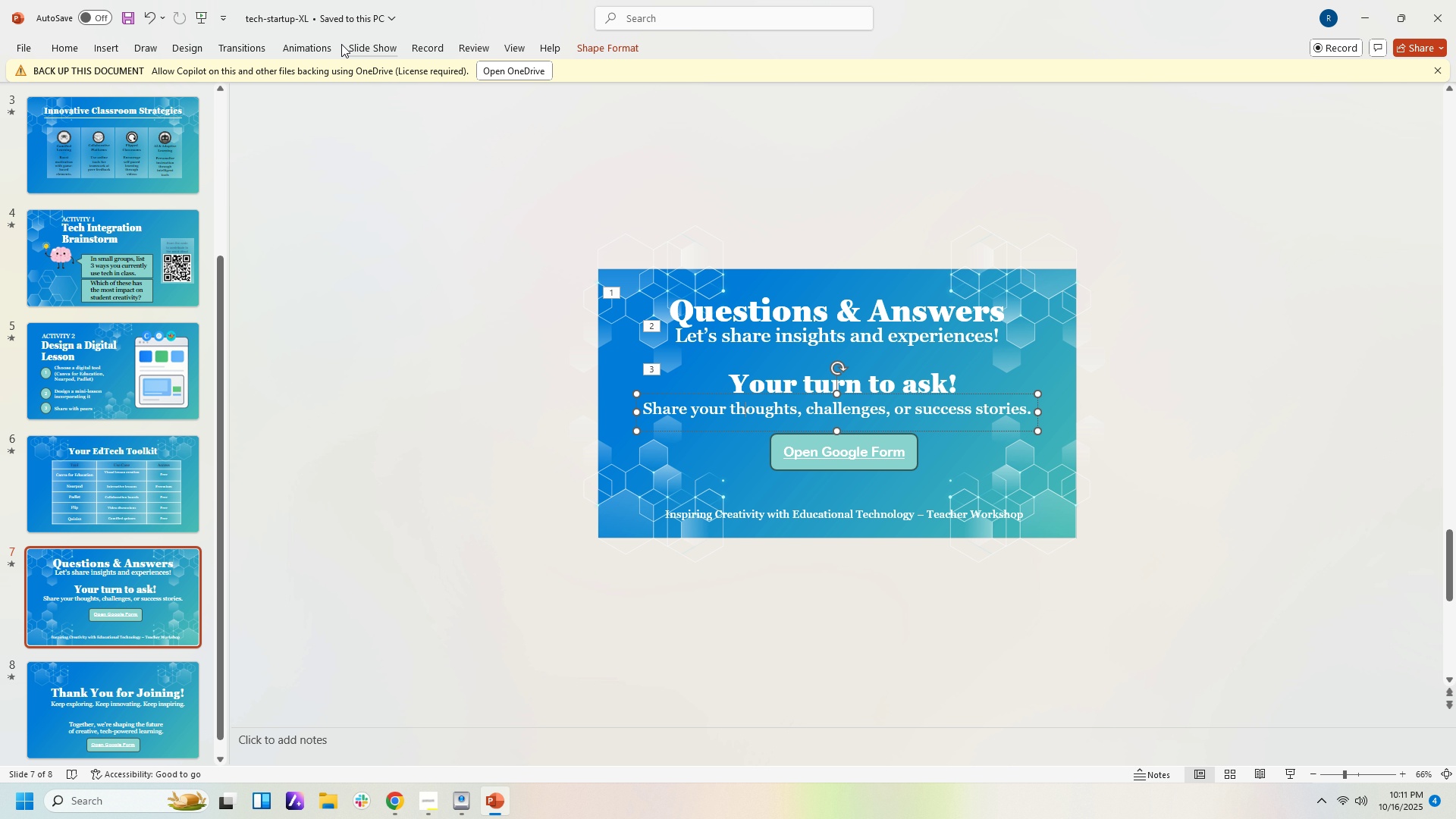 
left_click([309, 47])
 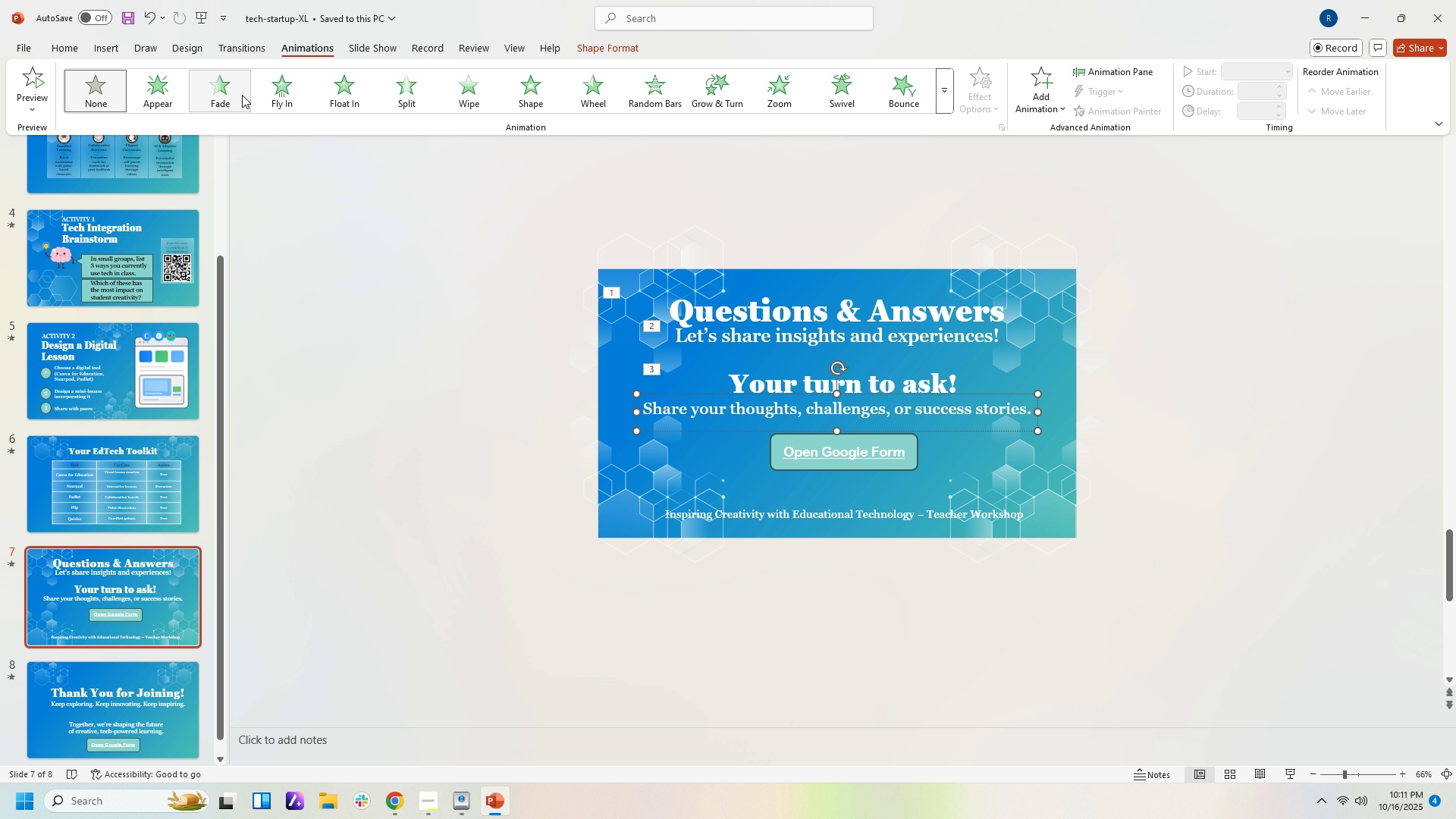 
left_click([233, 94])
 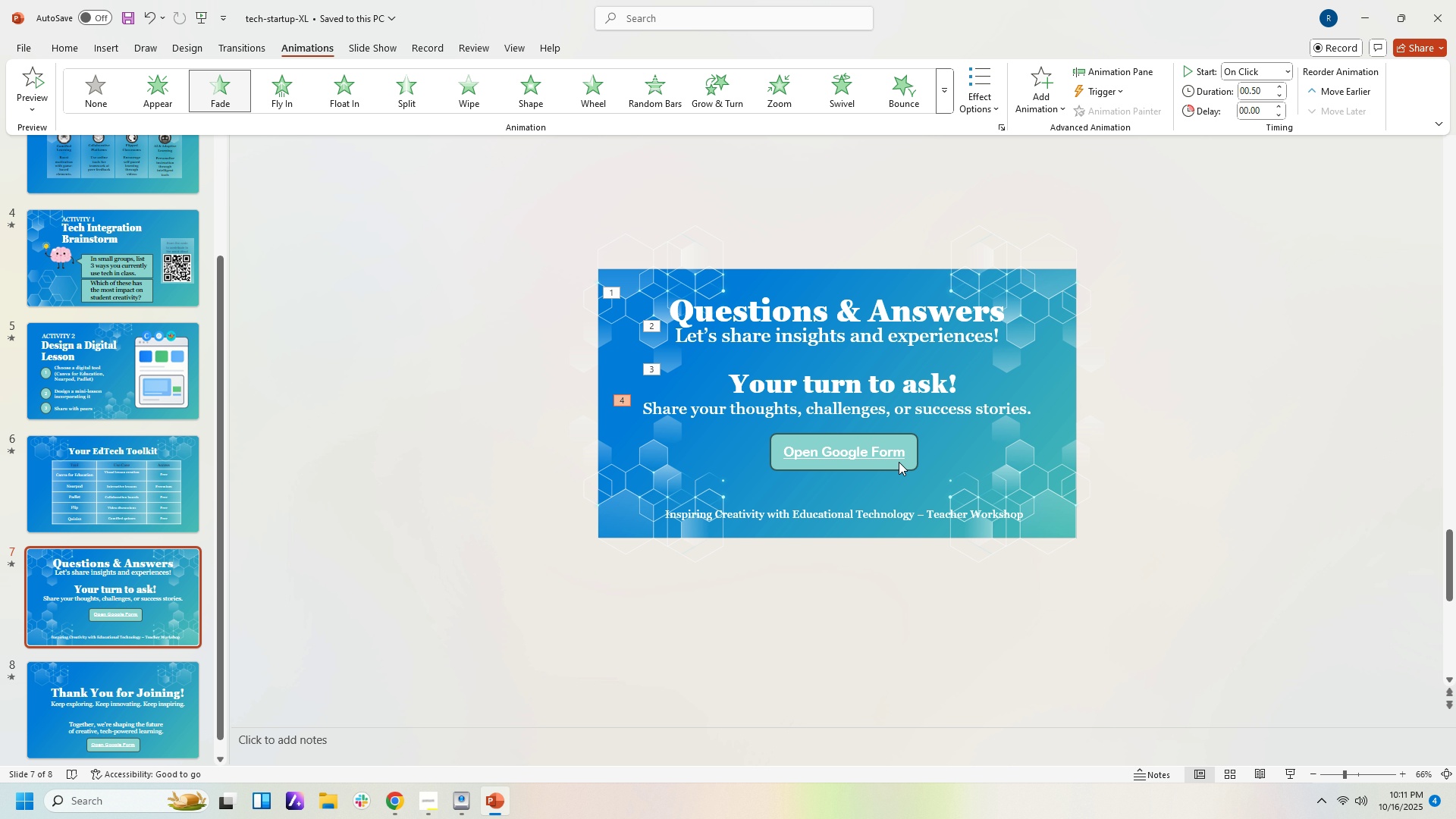 
left_click([899, 462])
 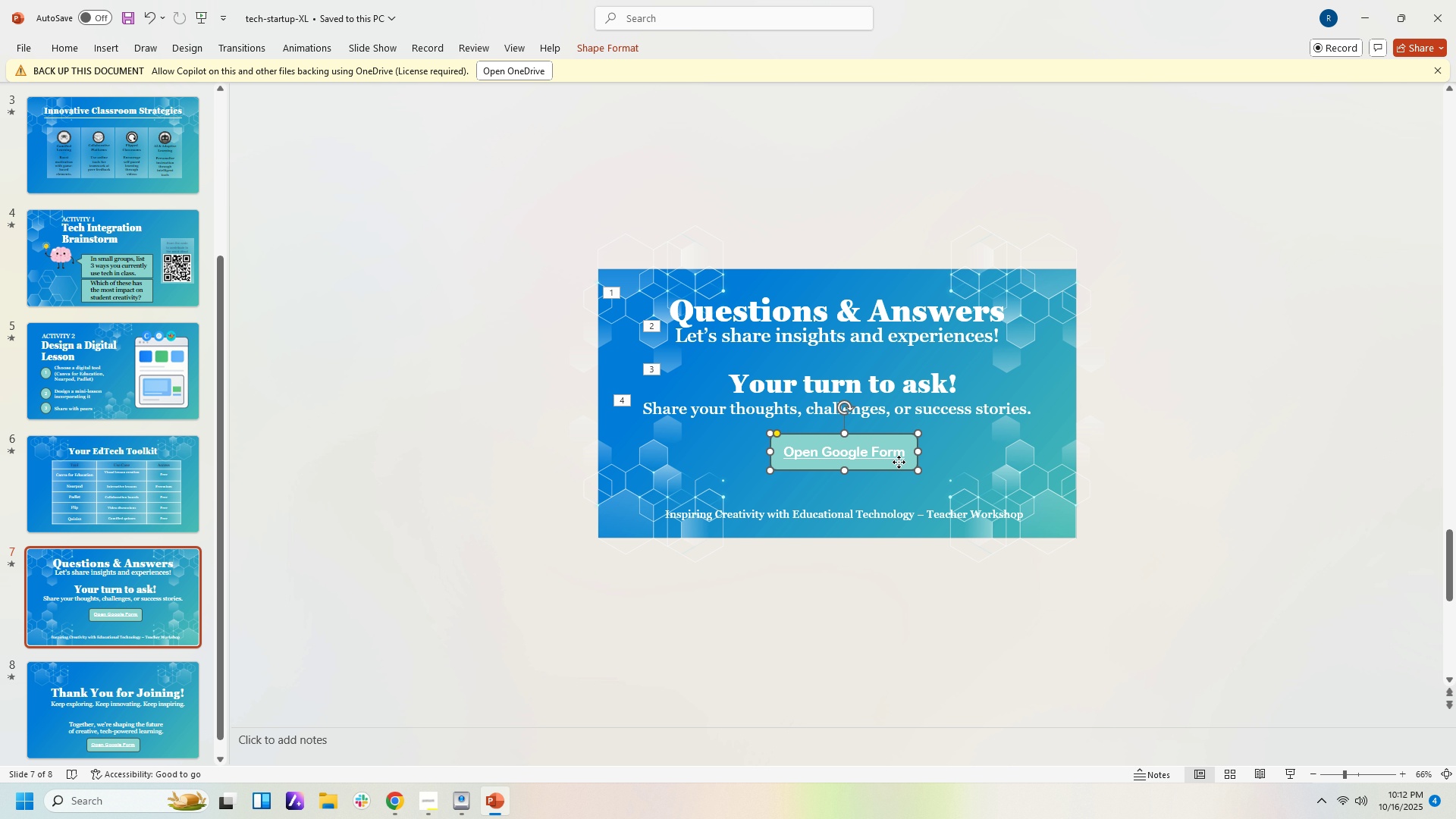 
double_click([899, 462])
 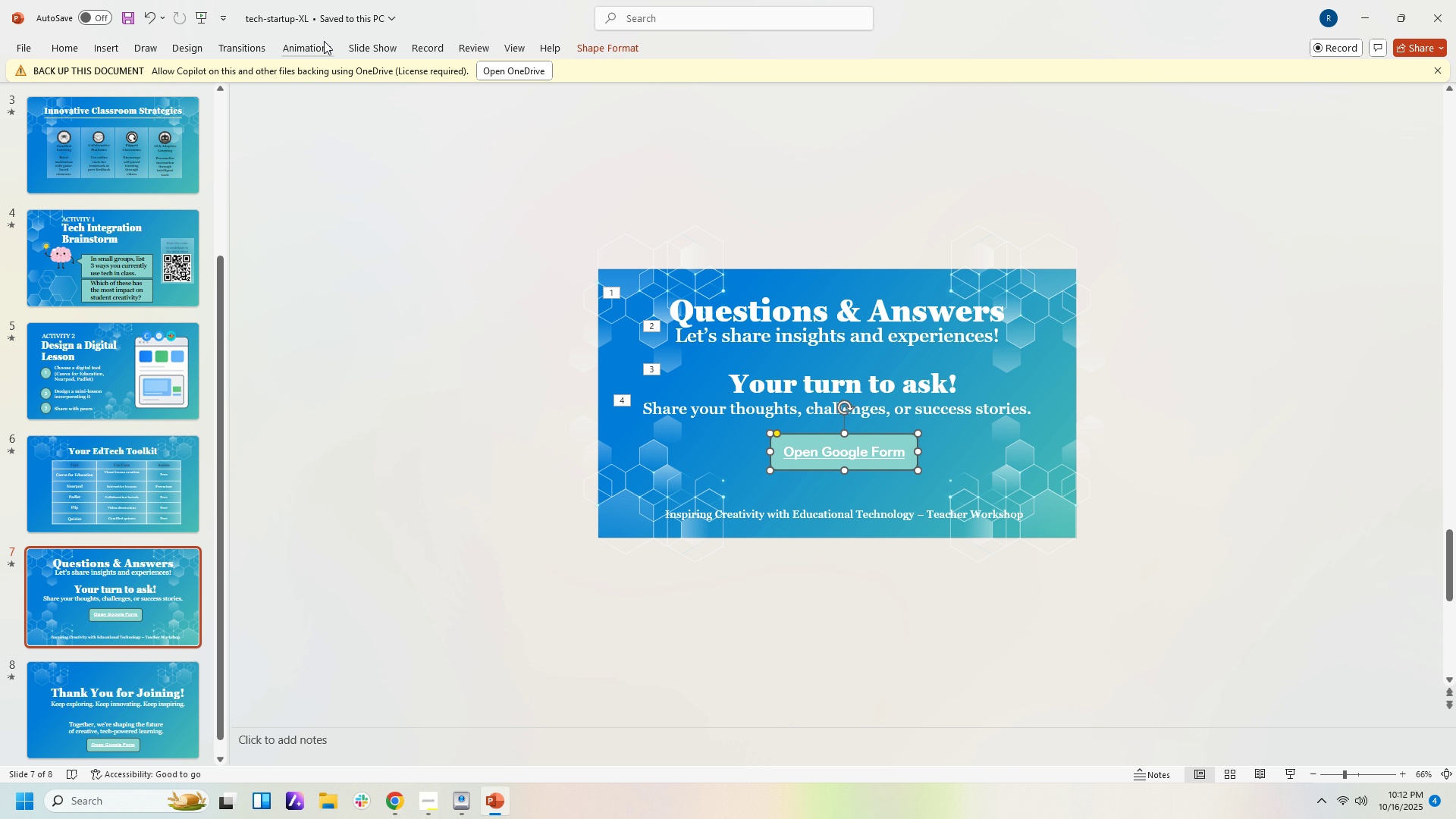 
left_click([312, 41])
 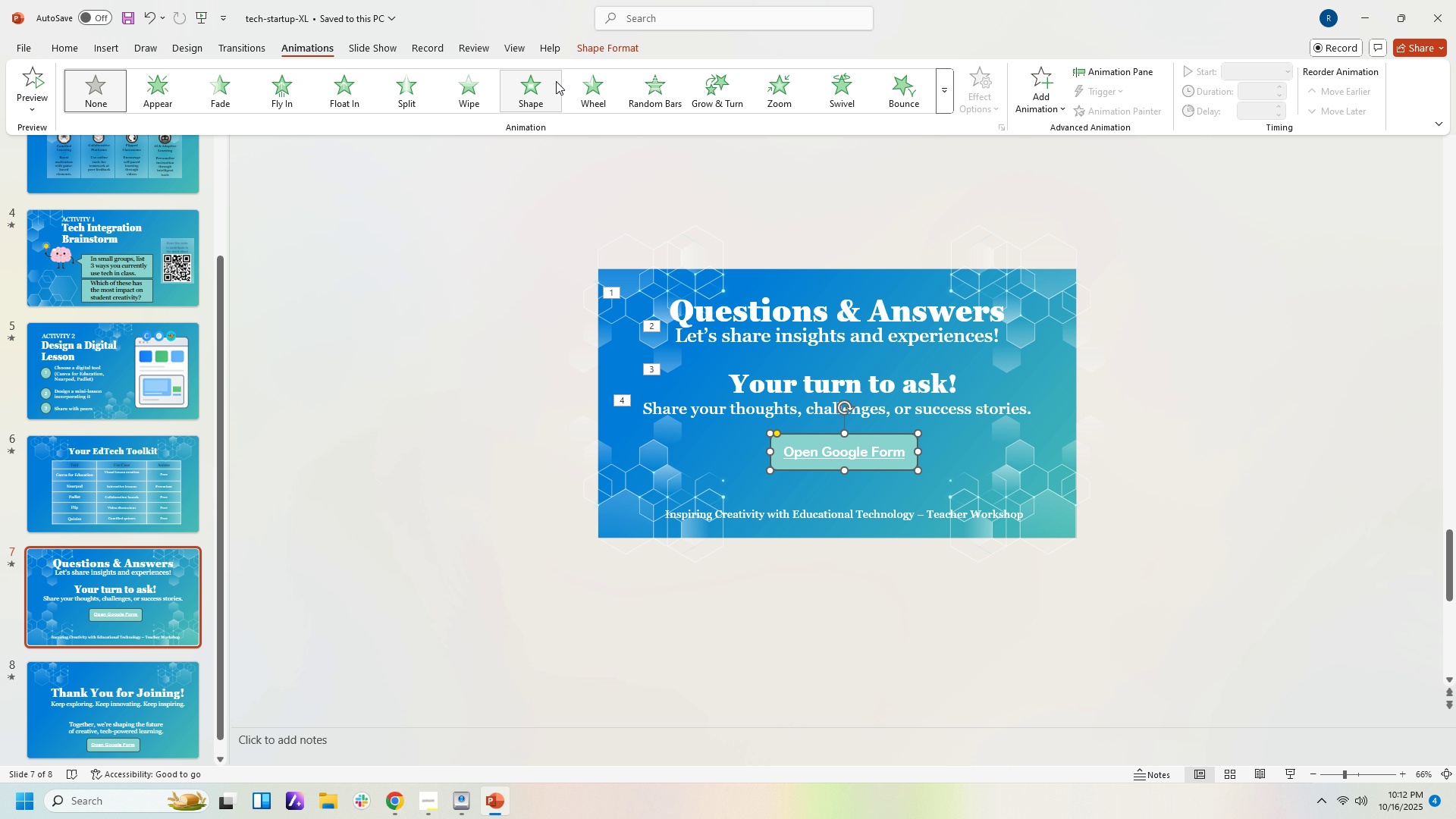 
left_click([667, 86])
 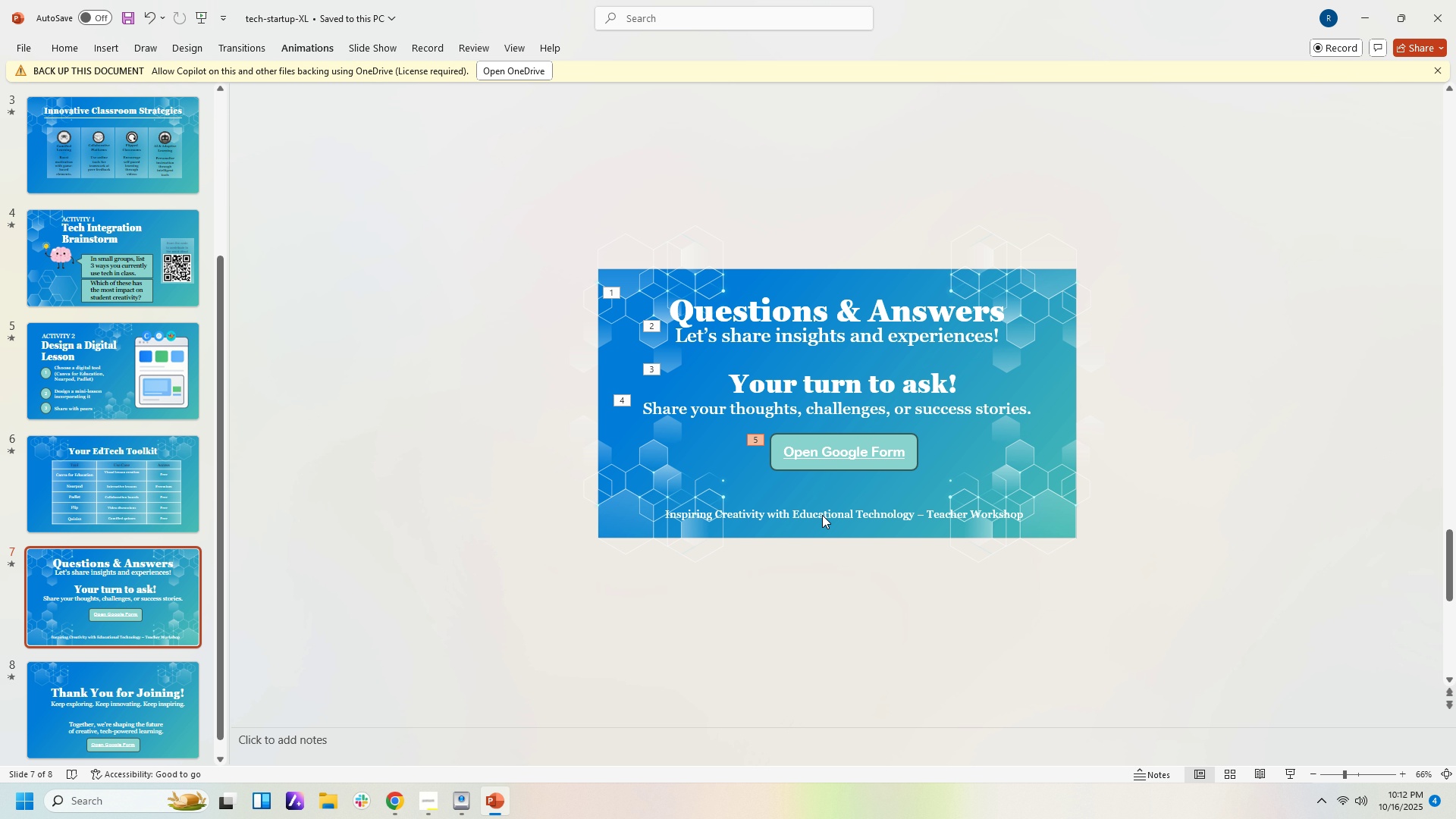 
double_click([822, 515])
 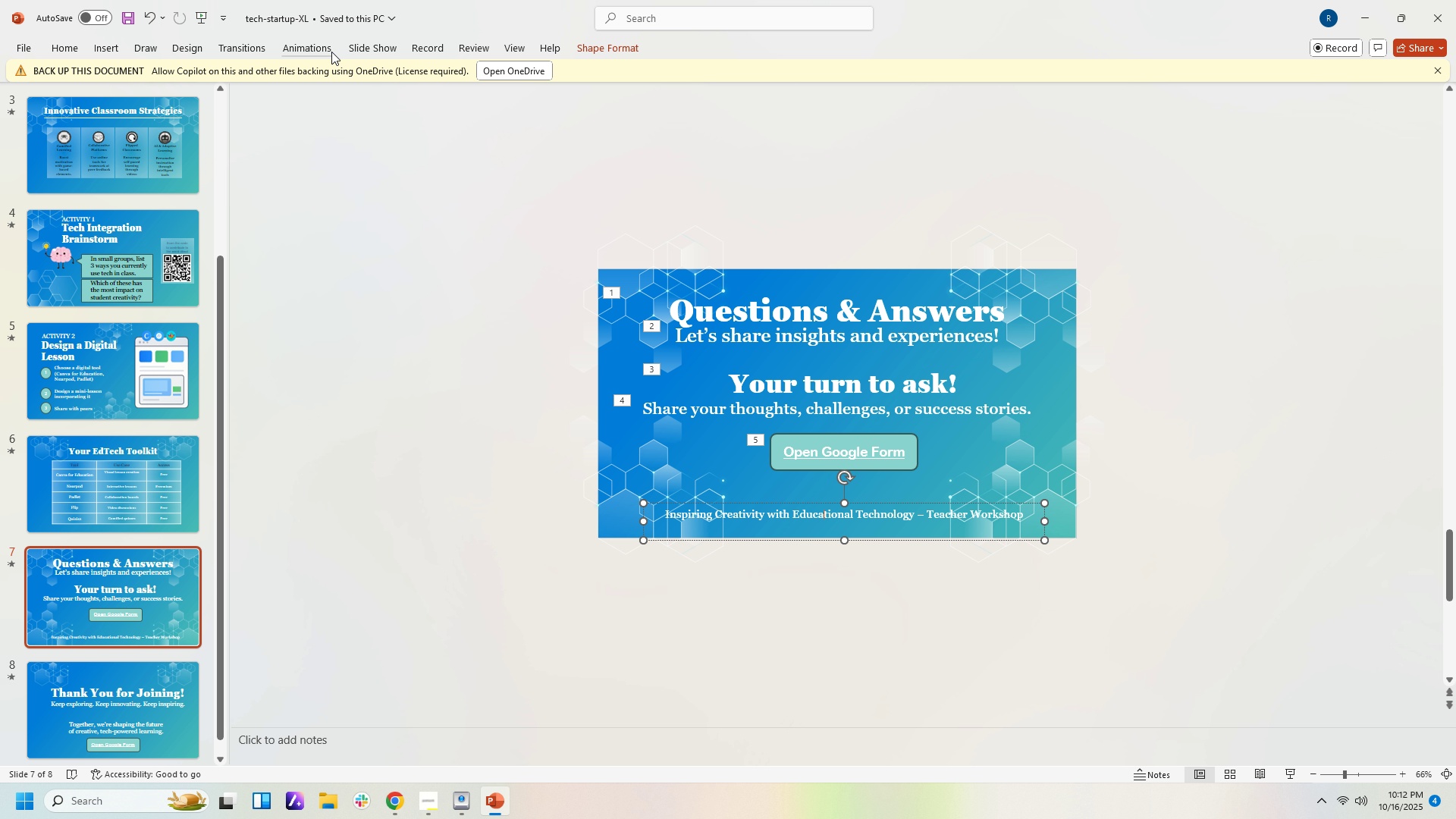 
left_click([323, 50])
 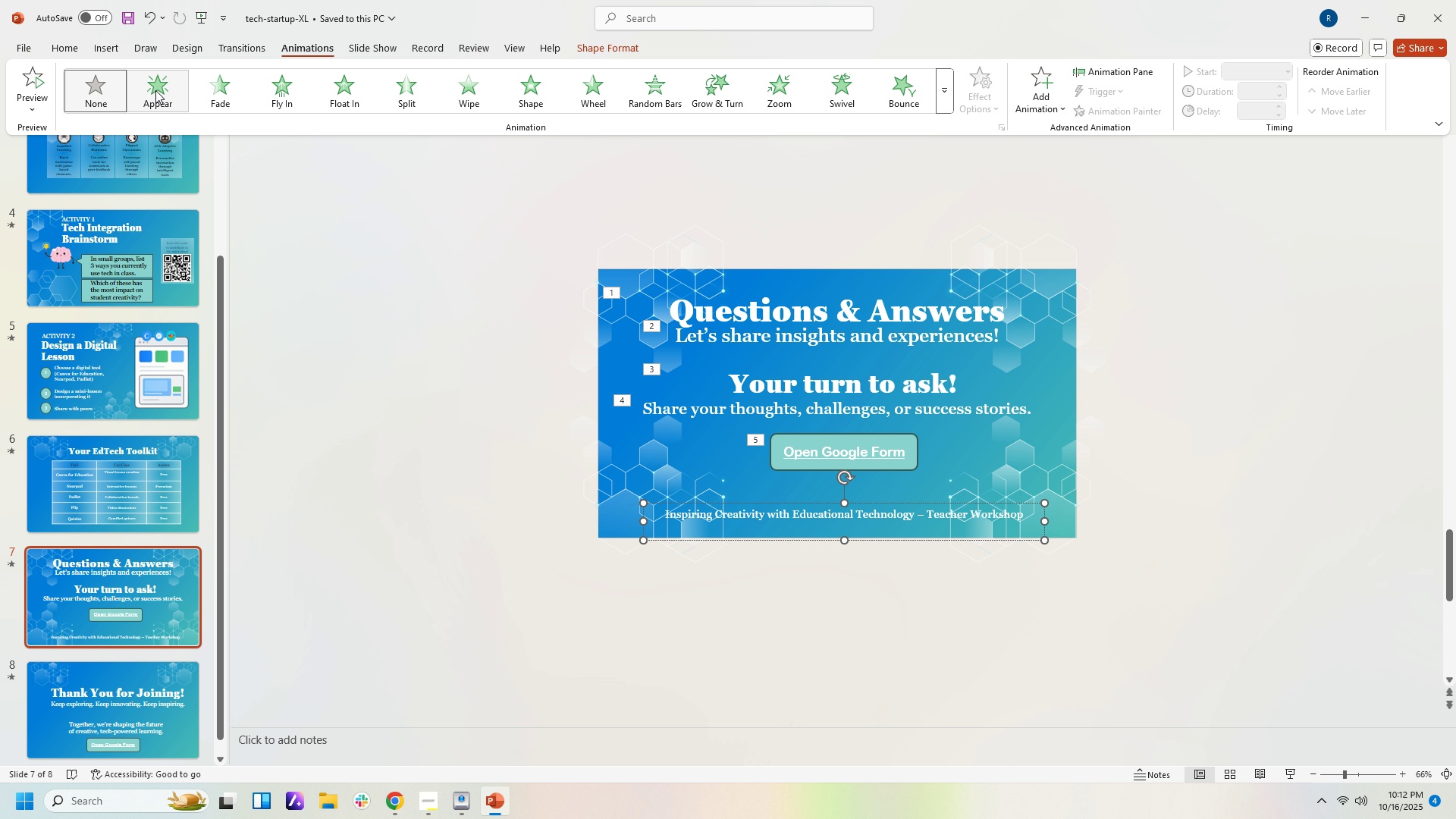 
left_click([155, 90])
 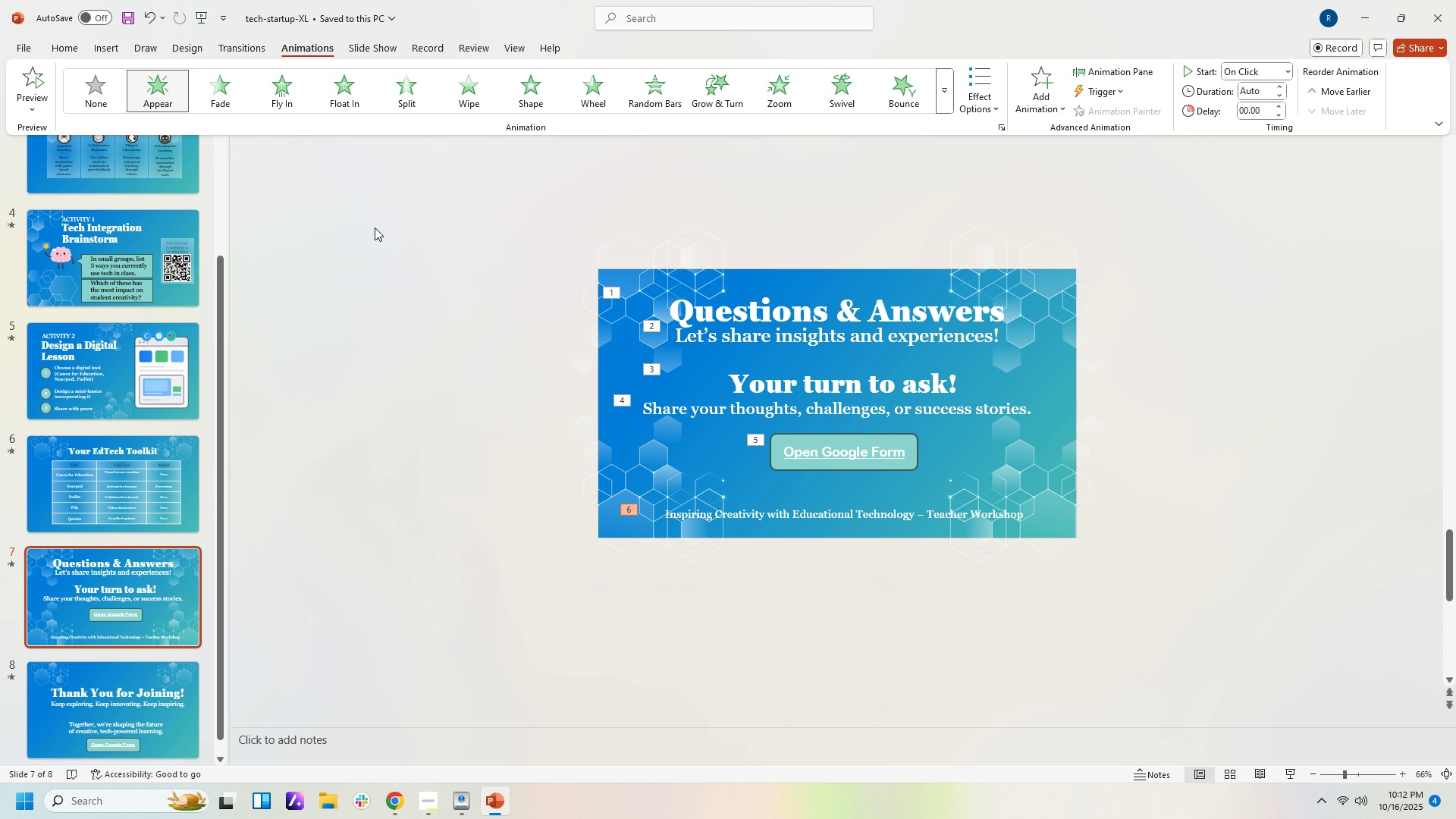 
left_click([375, 228])
 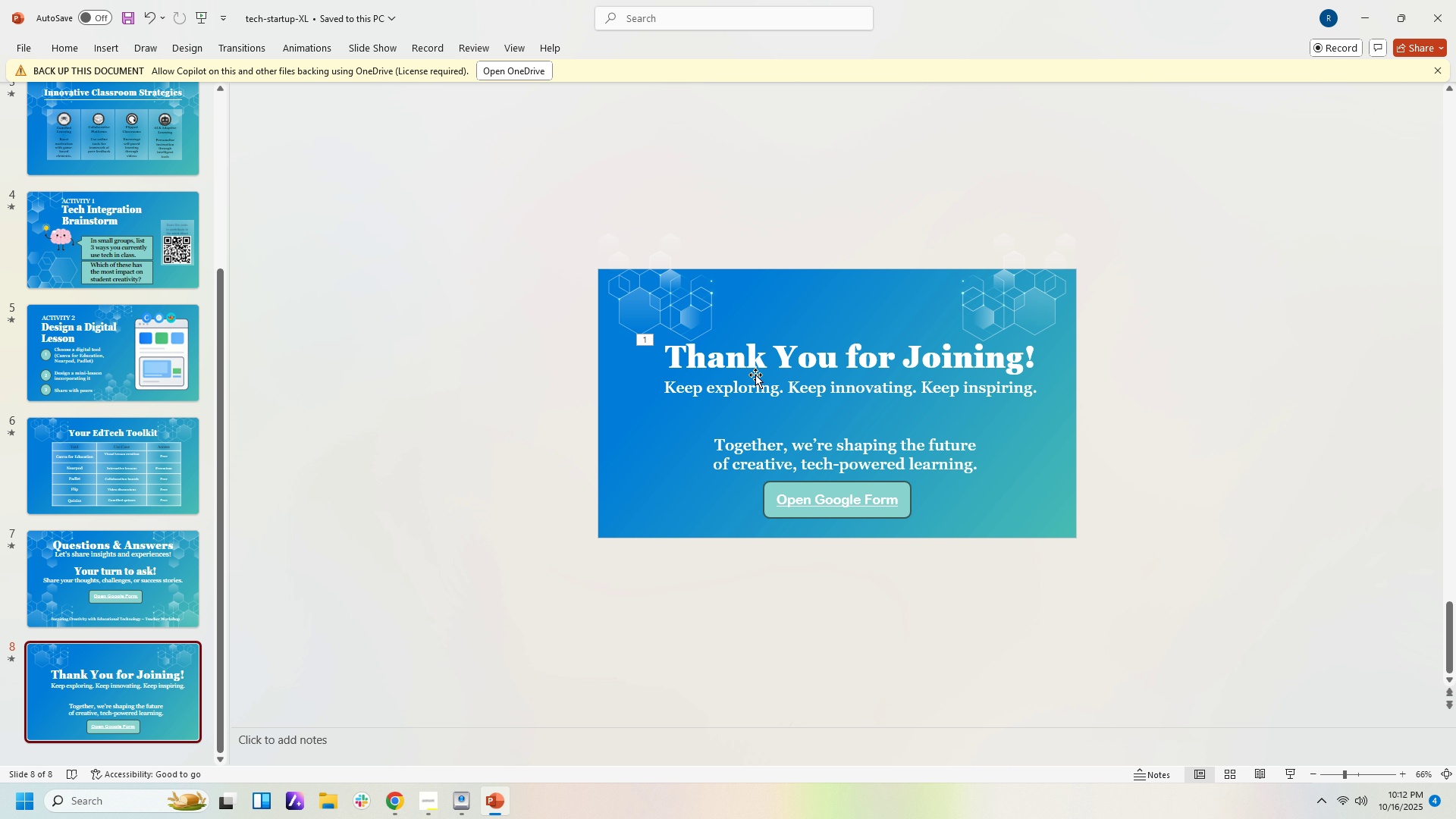 
left_click([760, 366])
 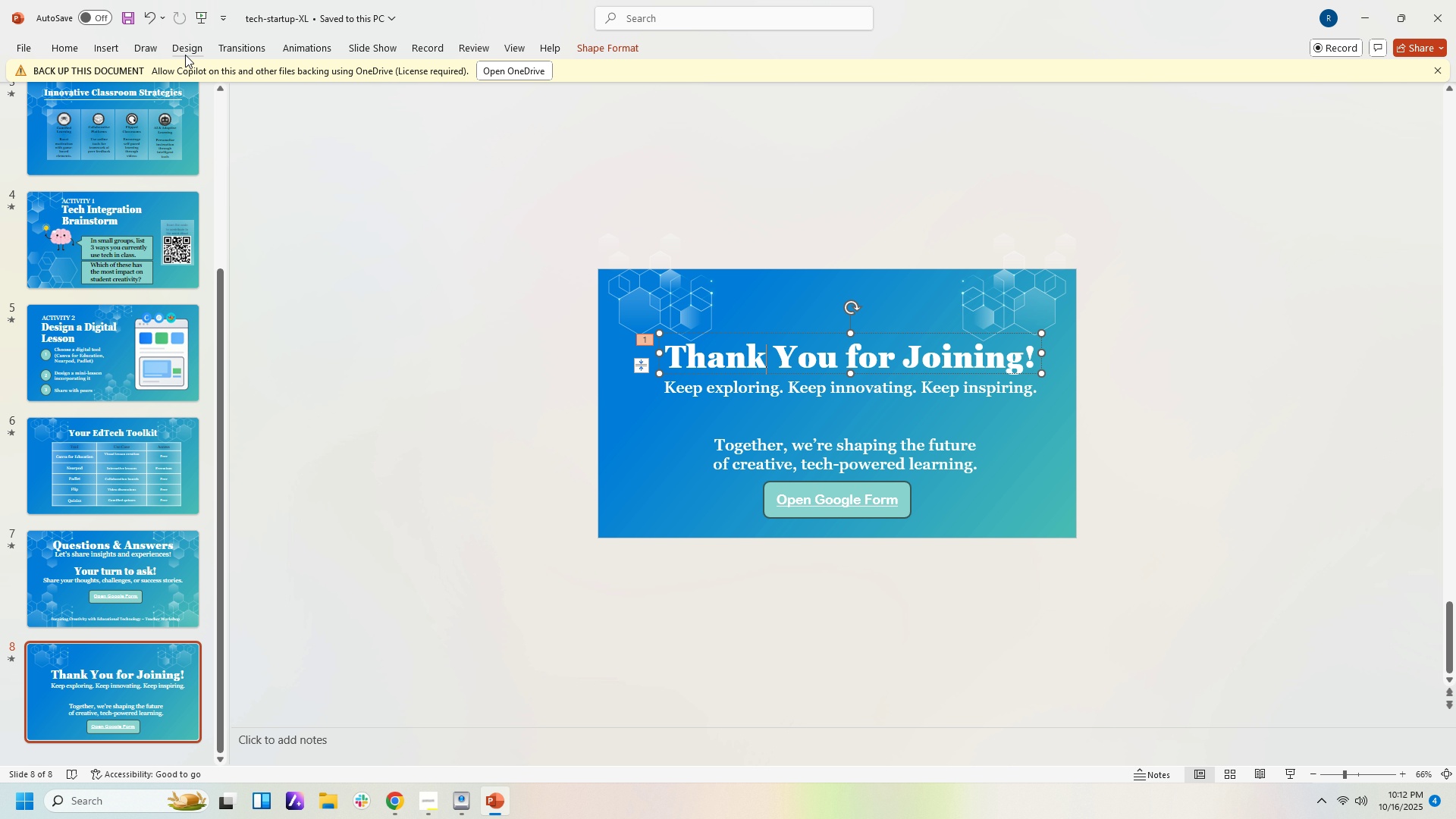 
left_click([303, 53])
 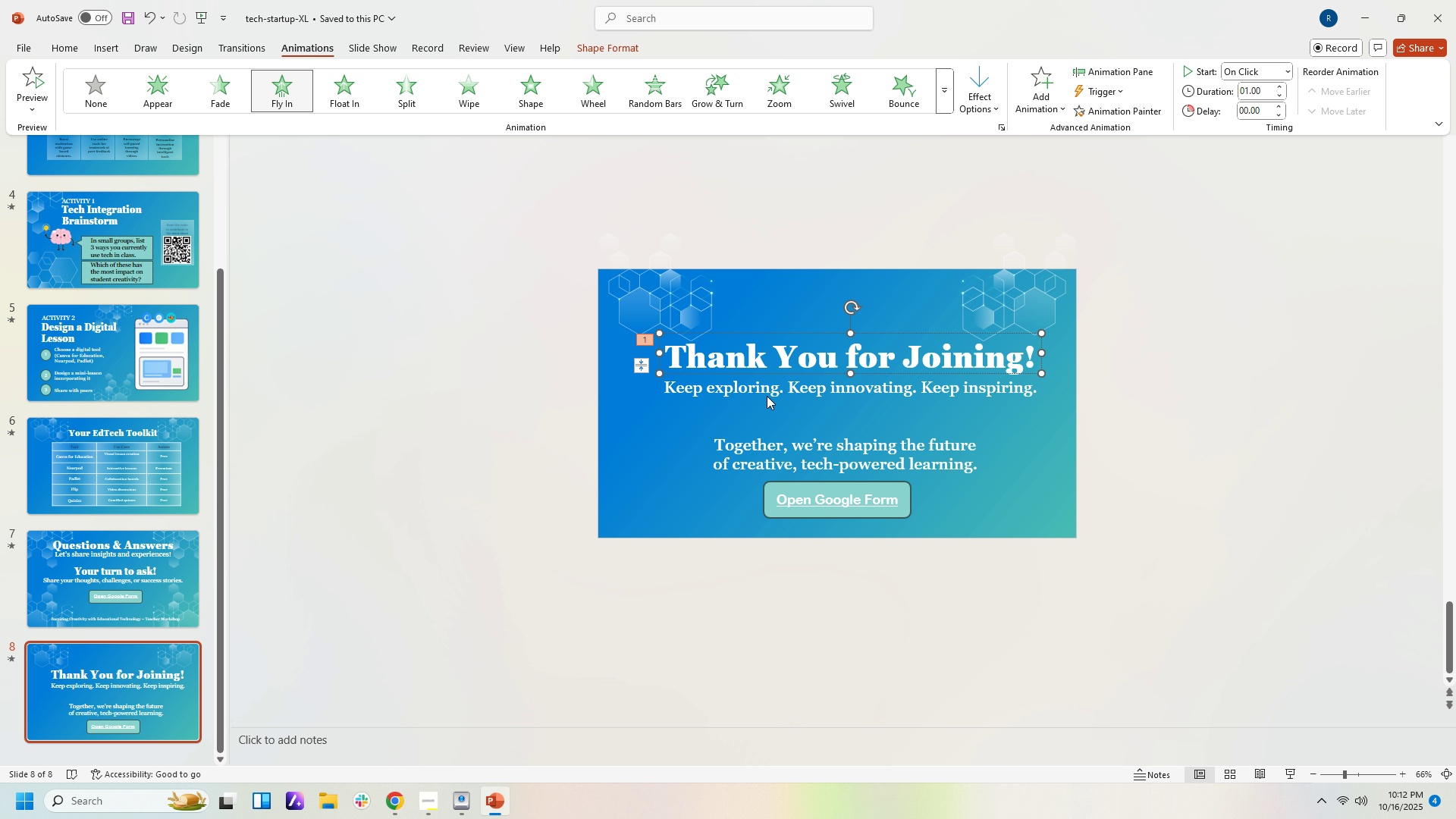 
double_click([767, 391])
 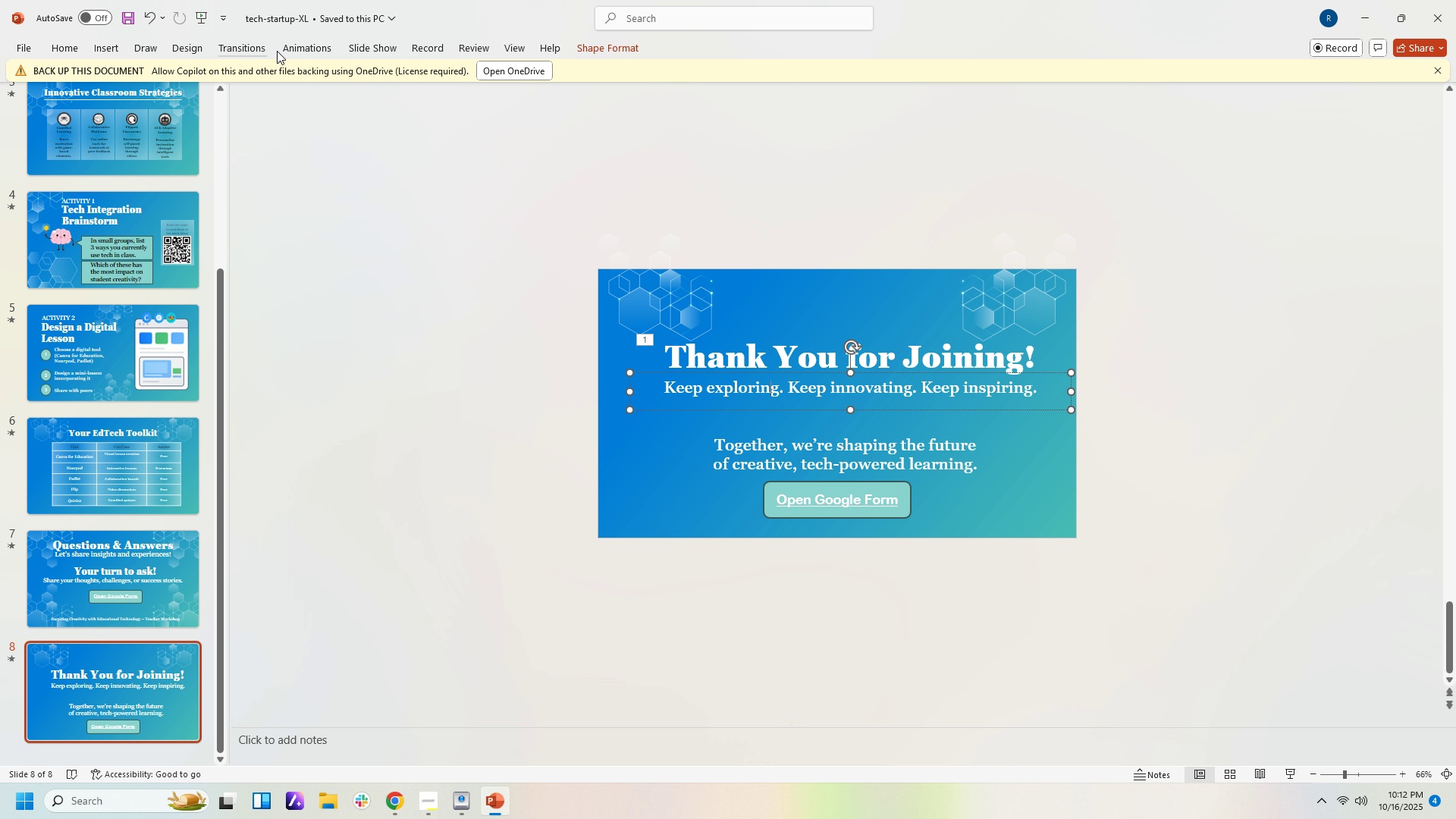 
left_click([369, 51])
 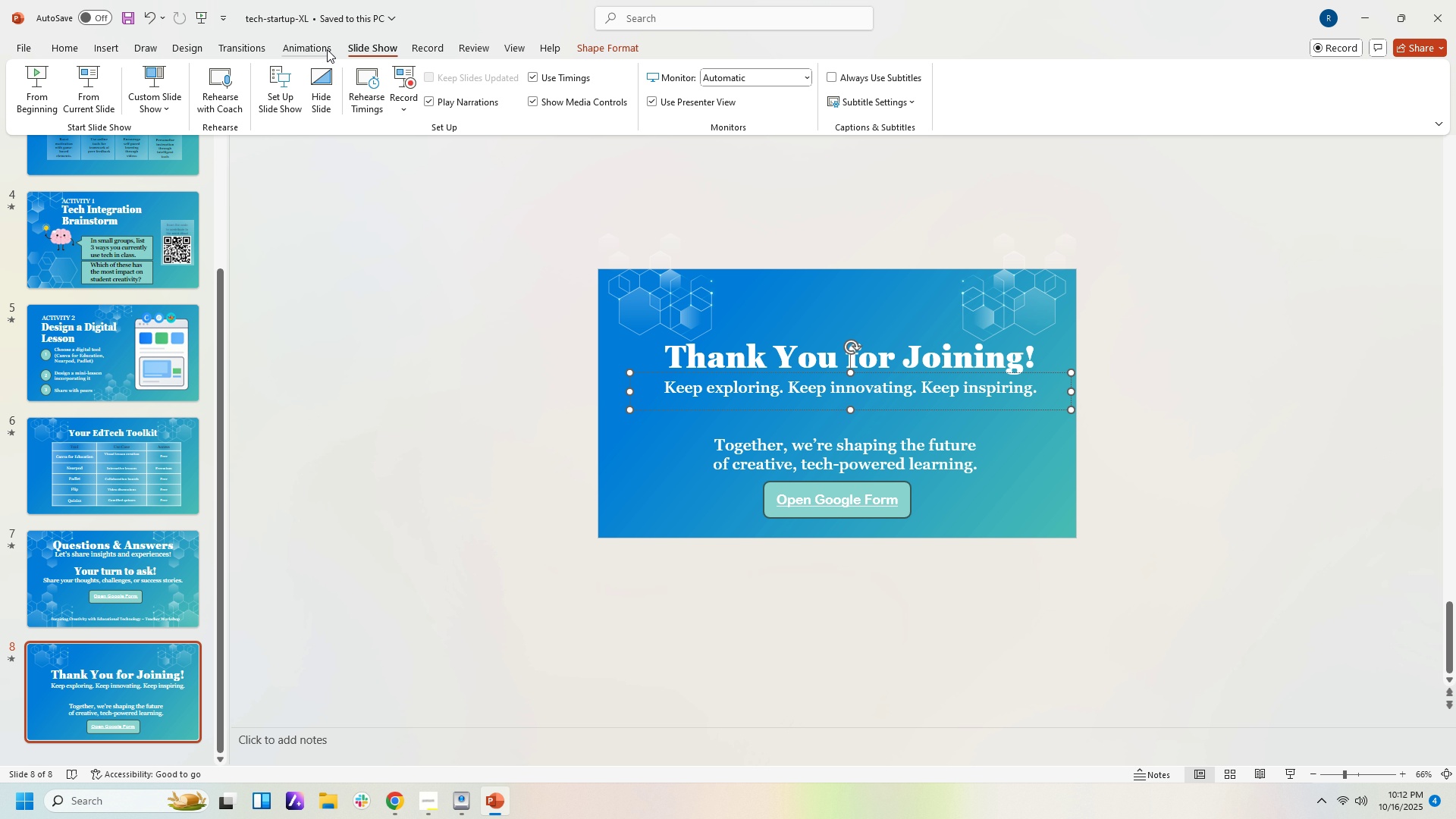 
double_click([327, 49])
 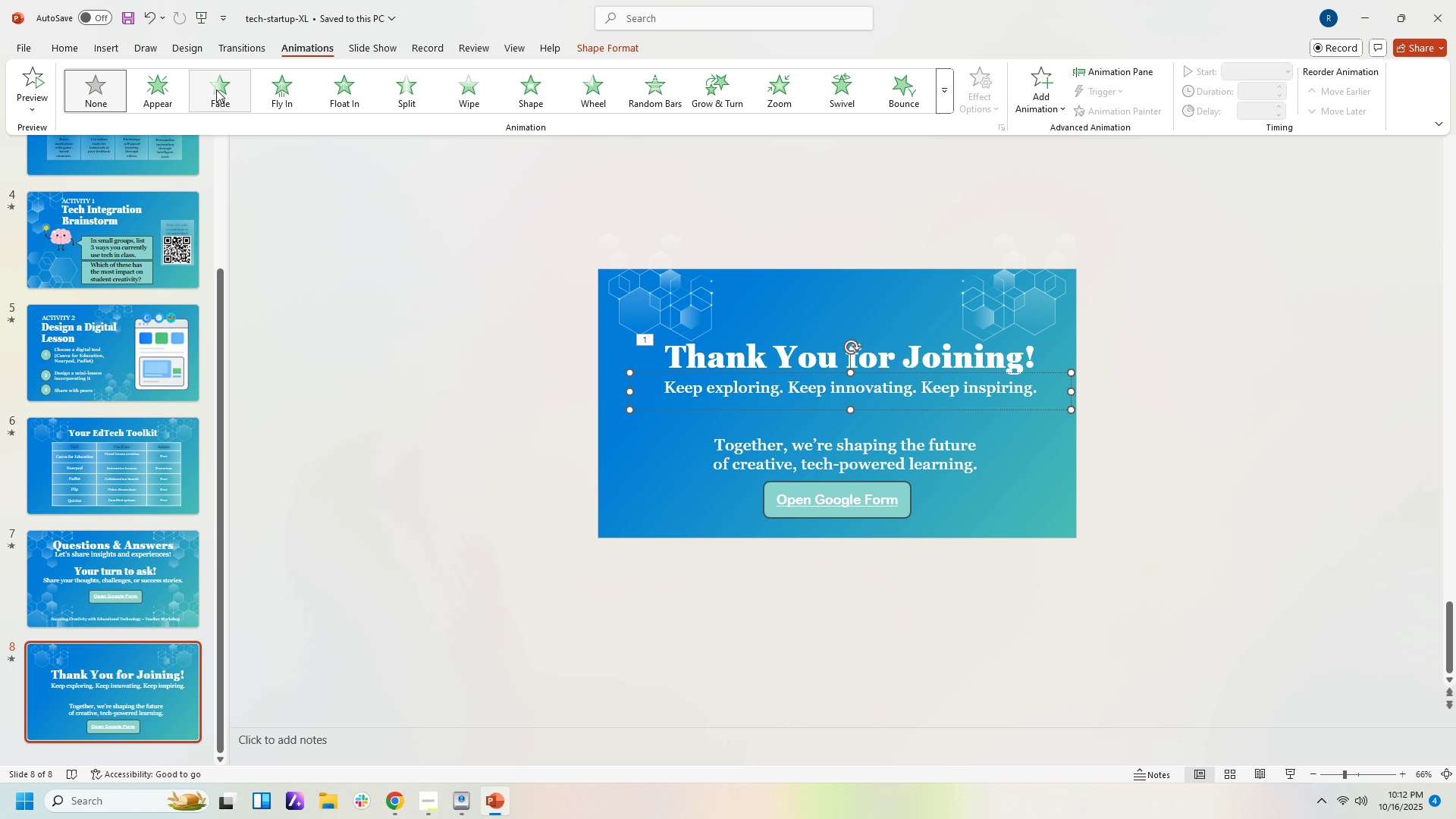 
wait(5.32)
 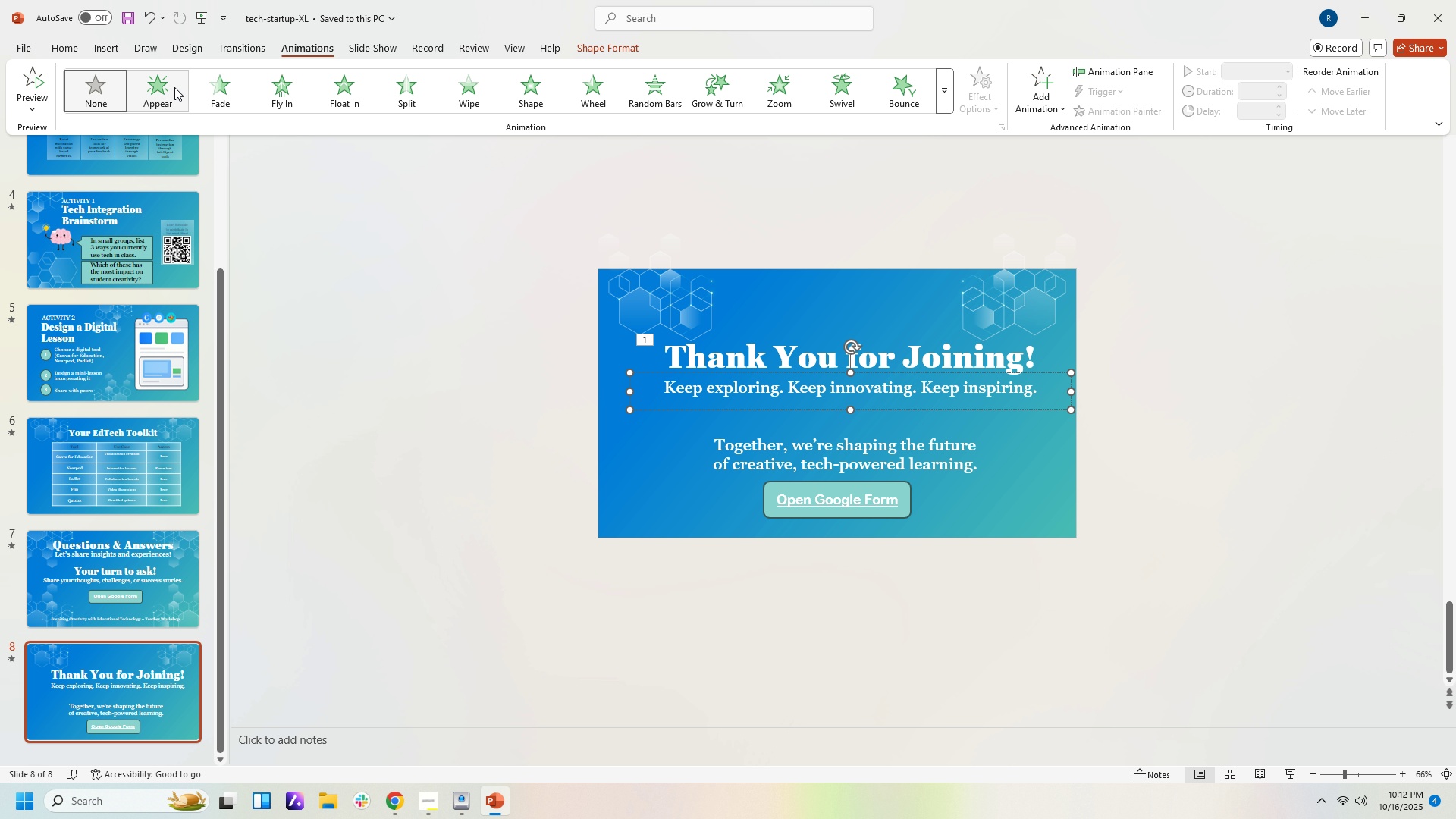 
left_click([206, 90])
 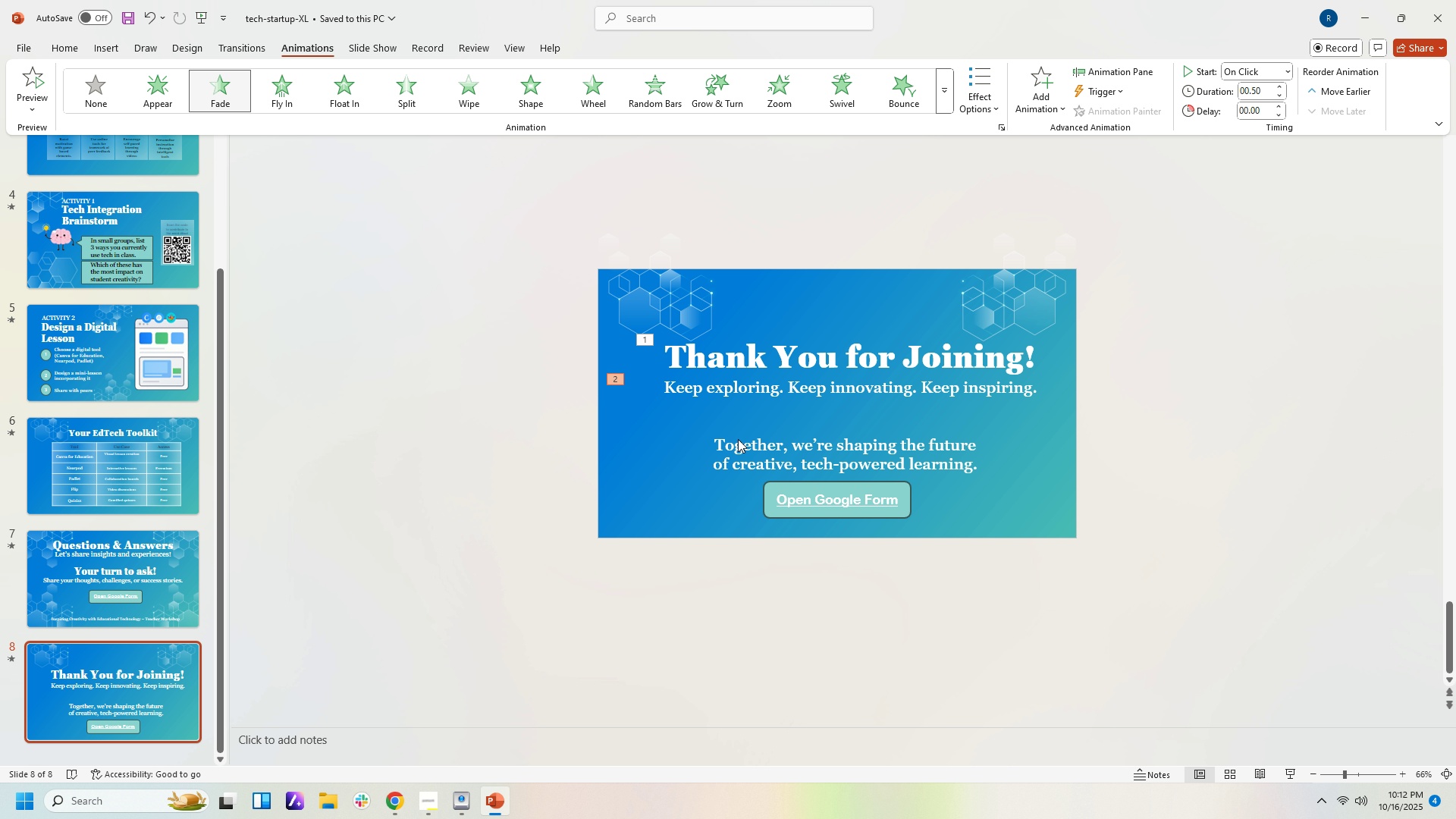 
left_click([738, 441])
 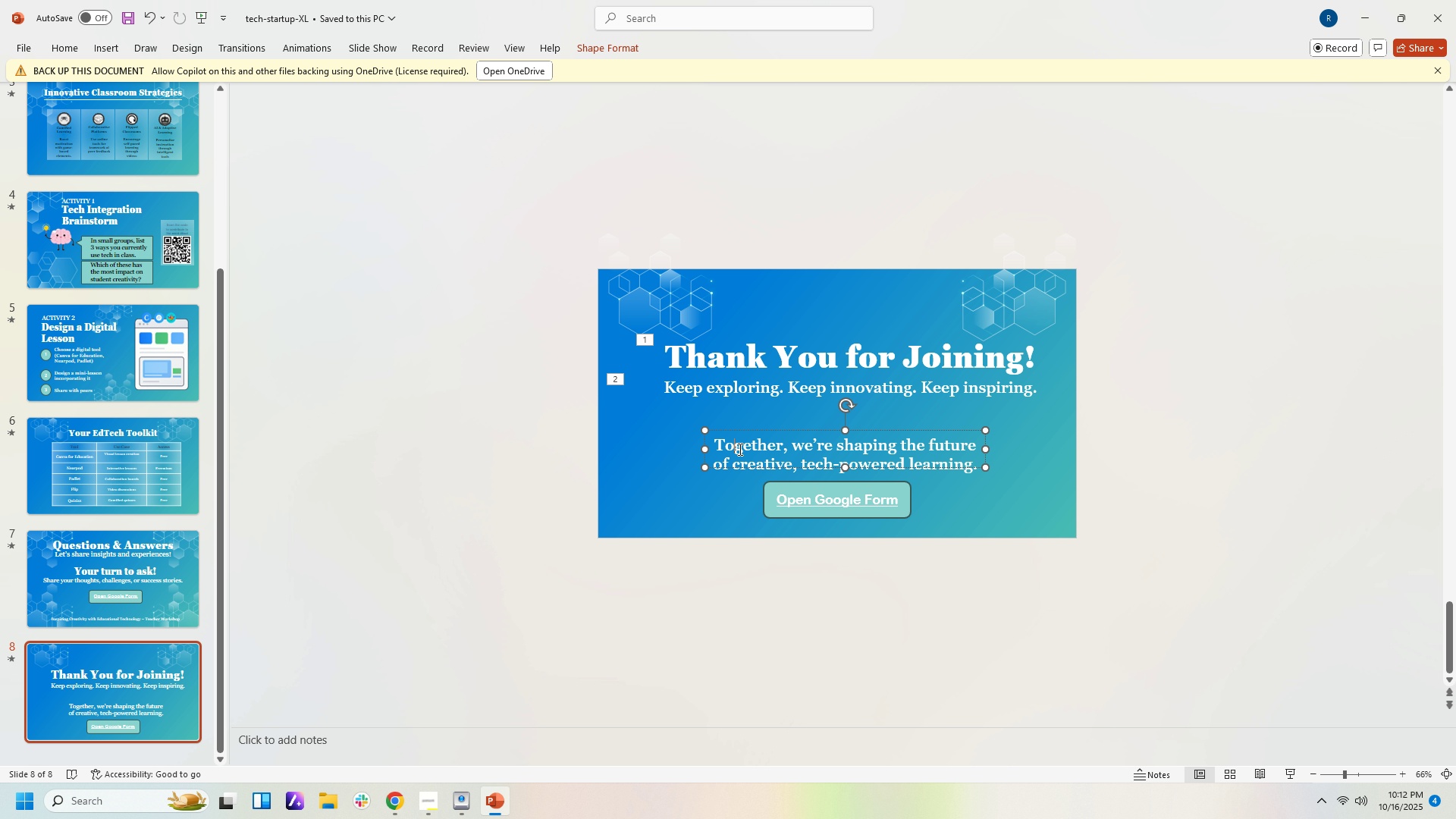 
left_click([739, 449])
 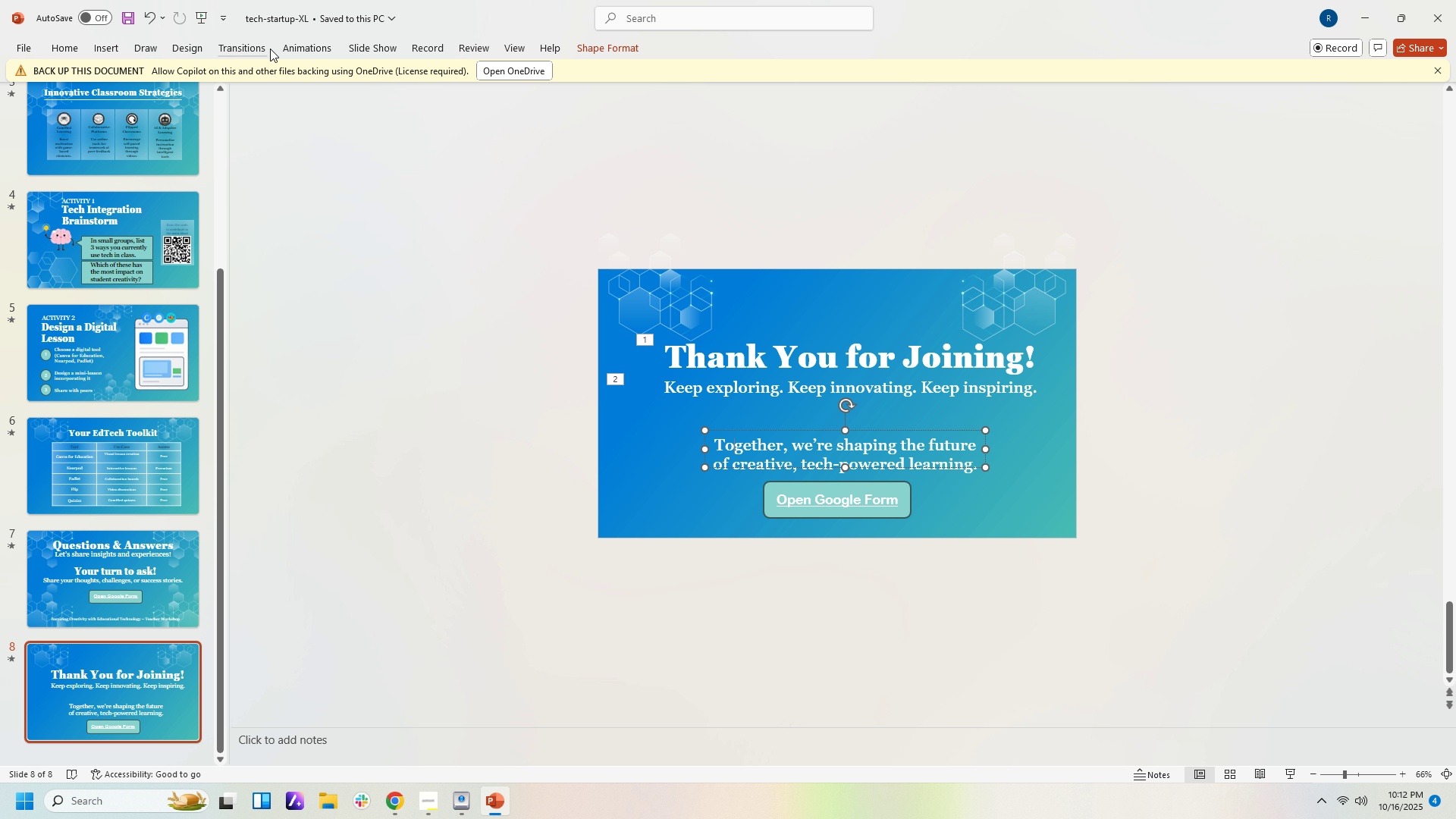 
left_click([302, 44])
 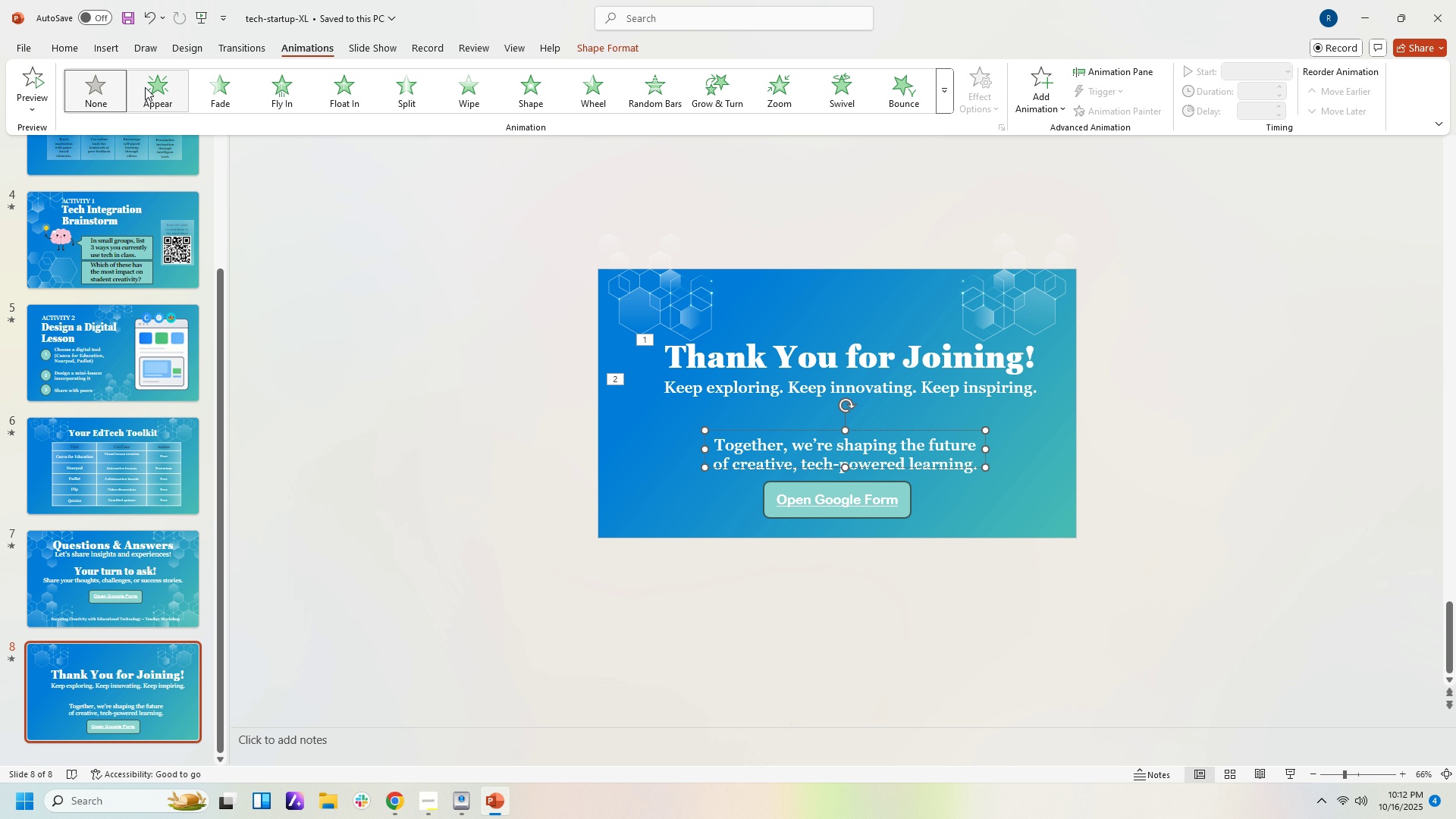 
left_click([145, 87])
 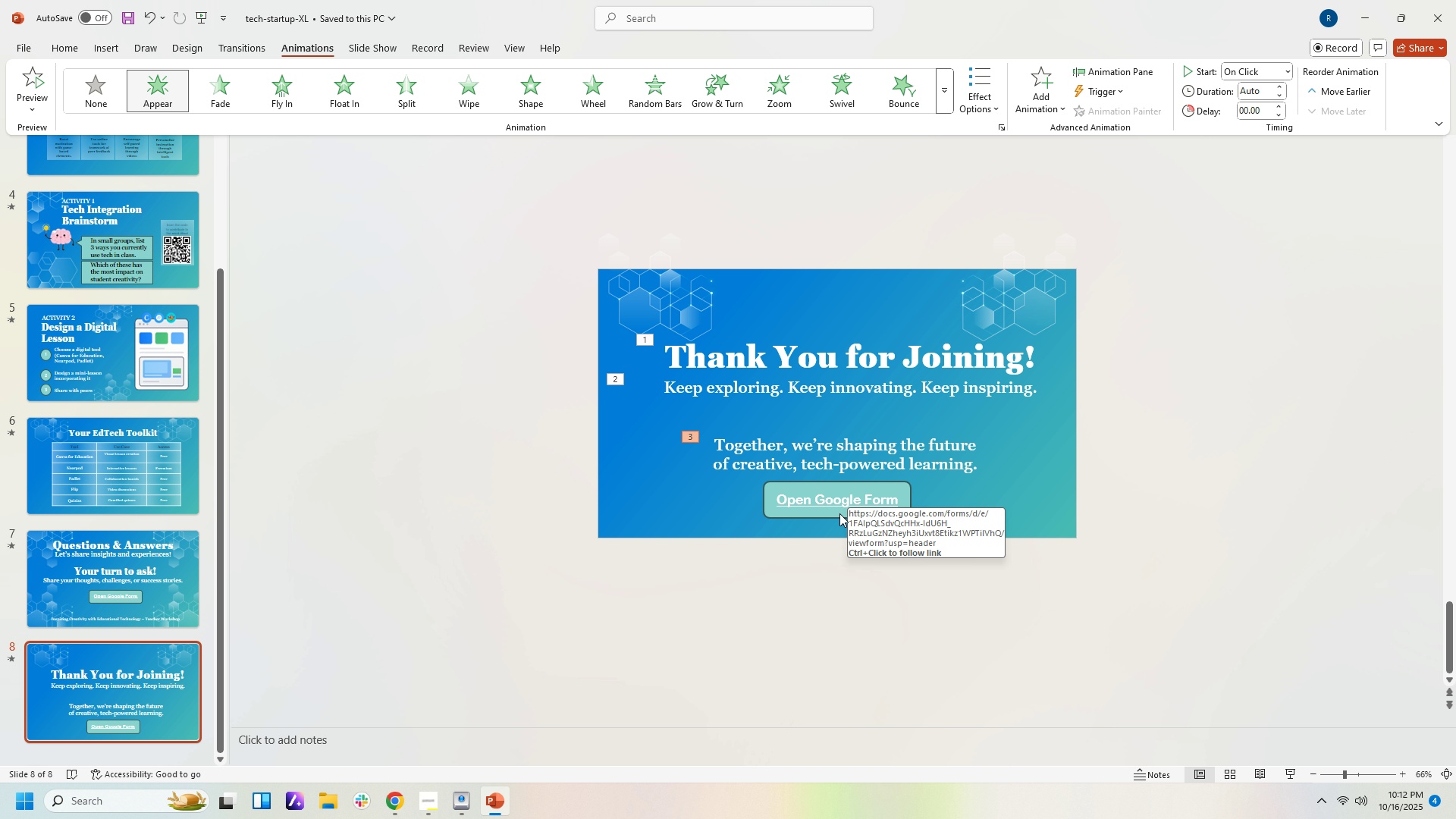 
left_click([839, 513])
 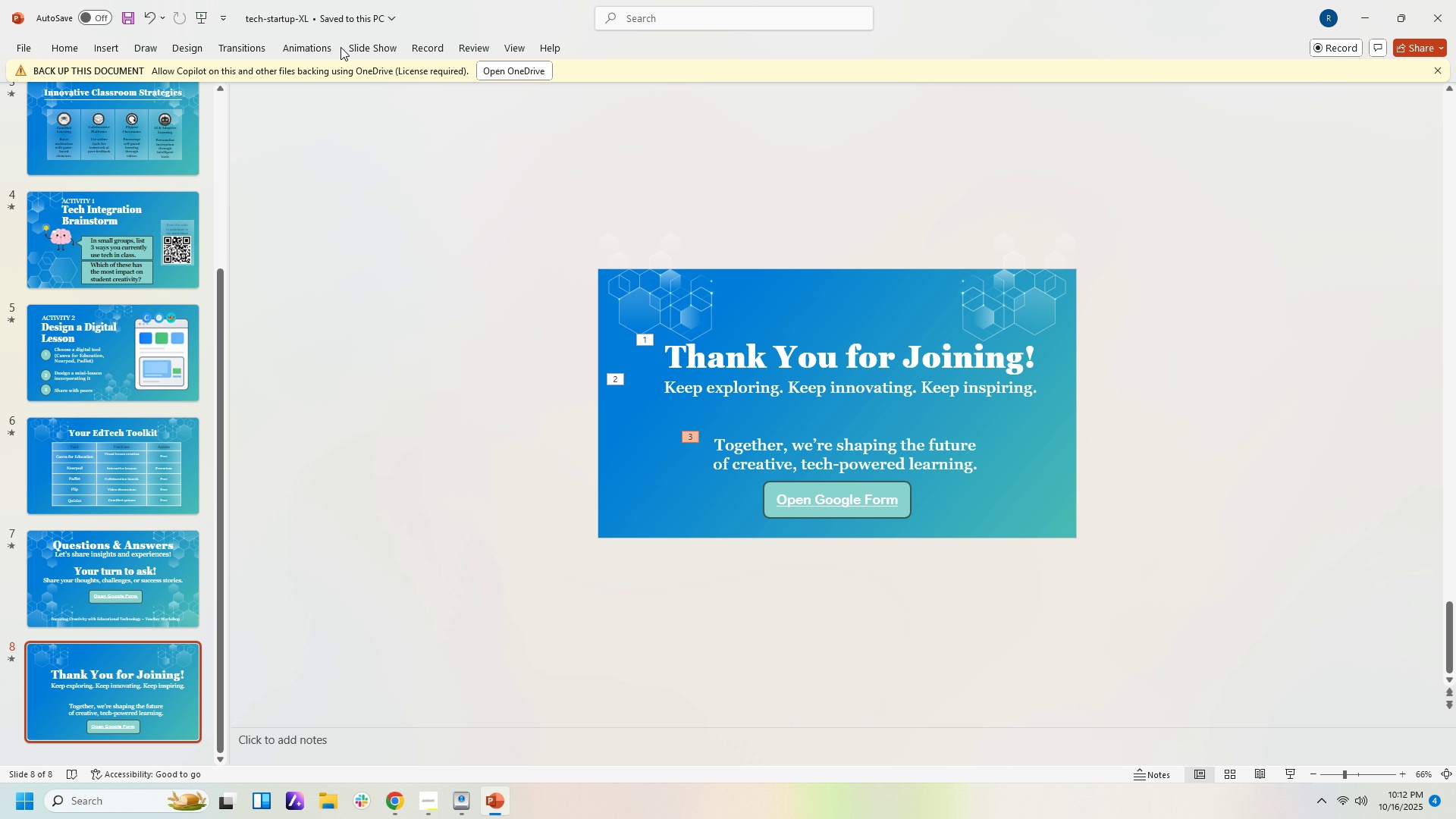 
left_click([325, 53])
 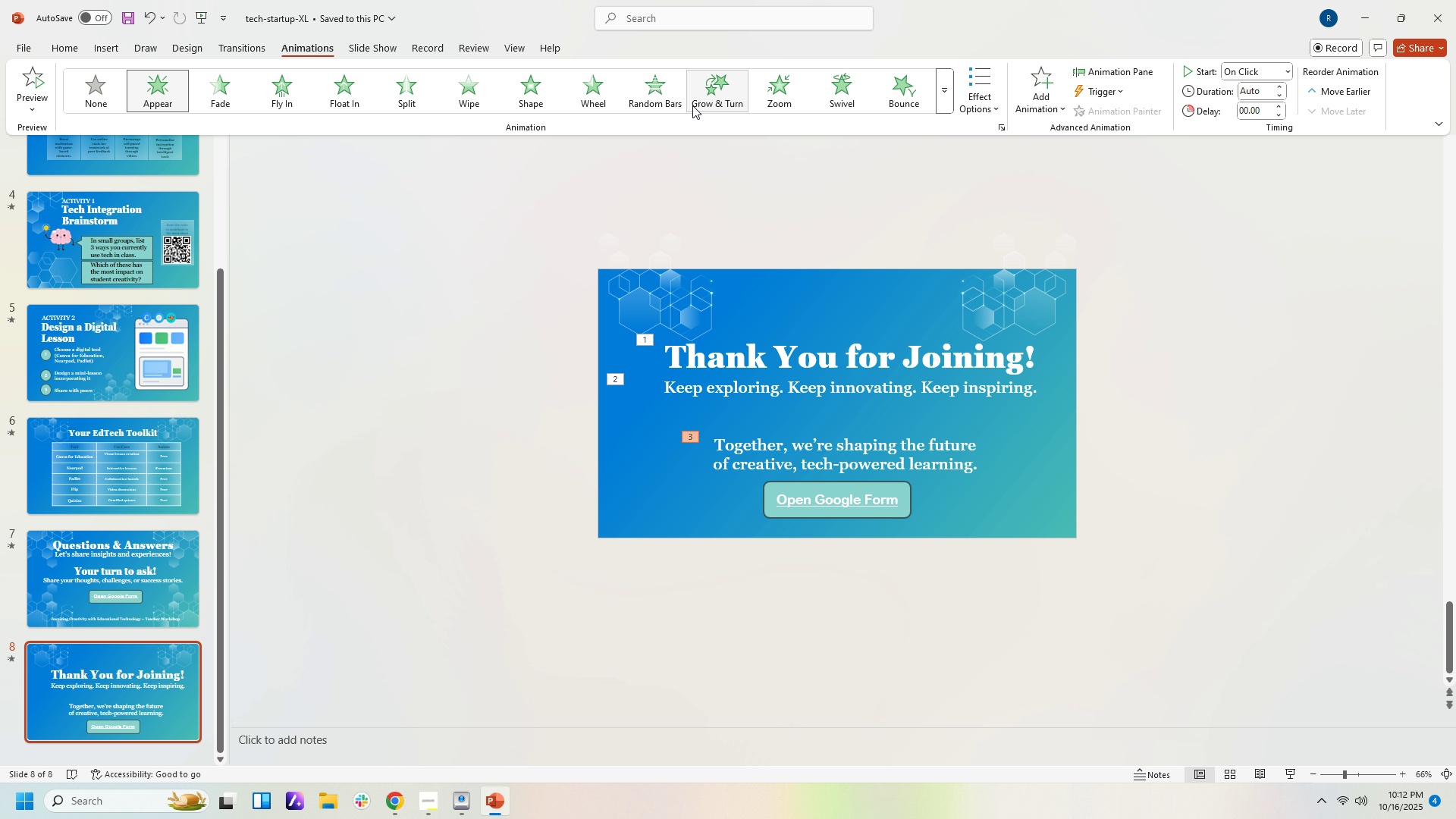 
left_click([667, 102])
 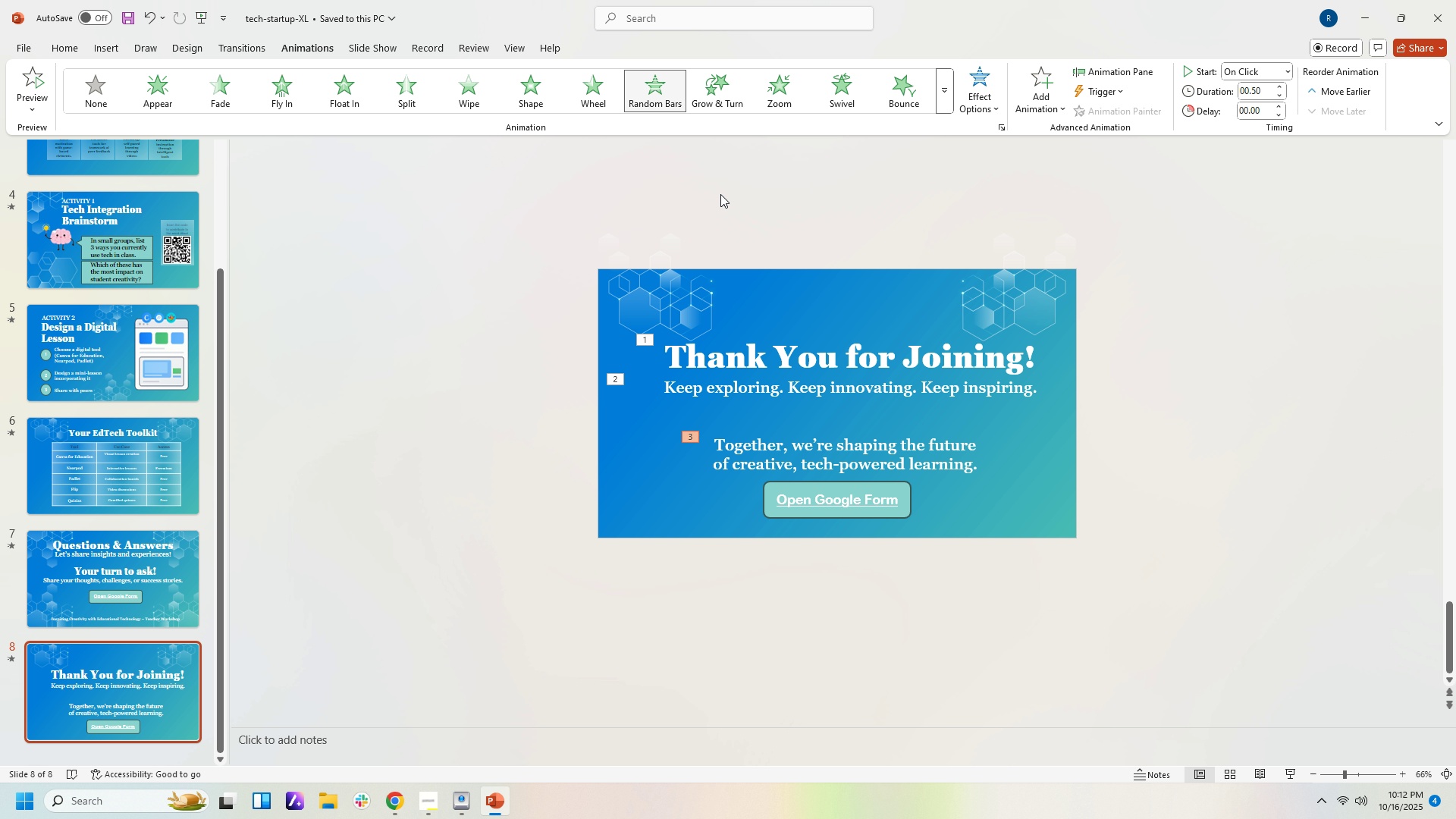 
left_click([720, 194])
 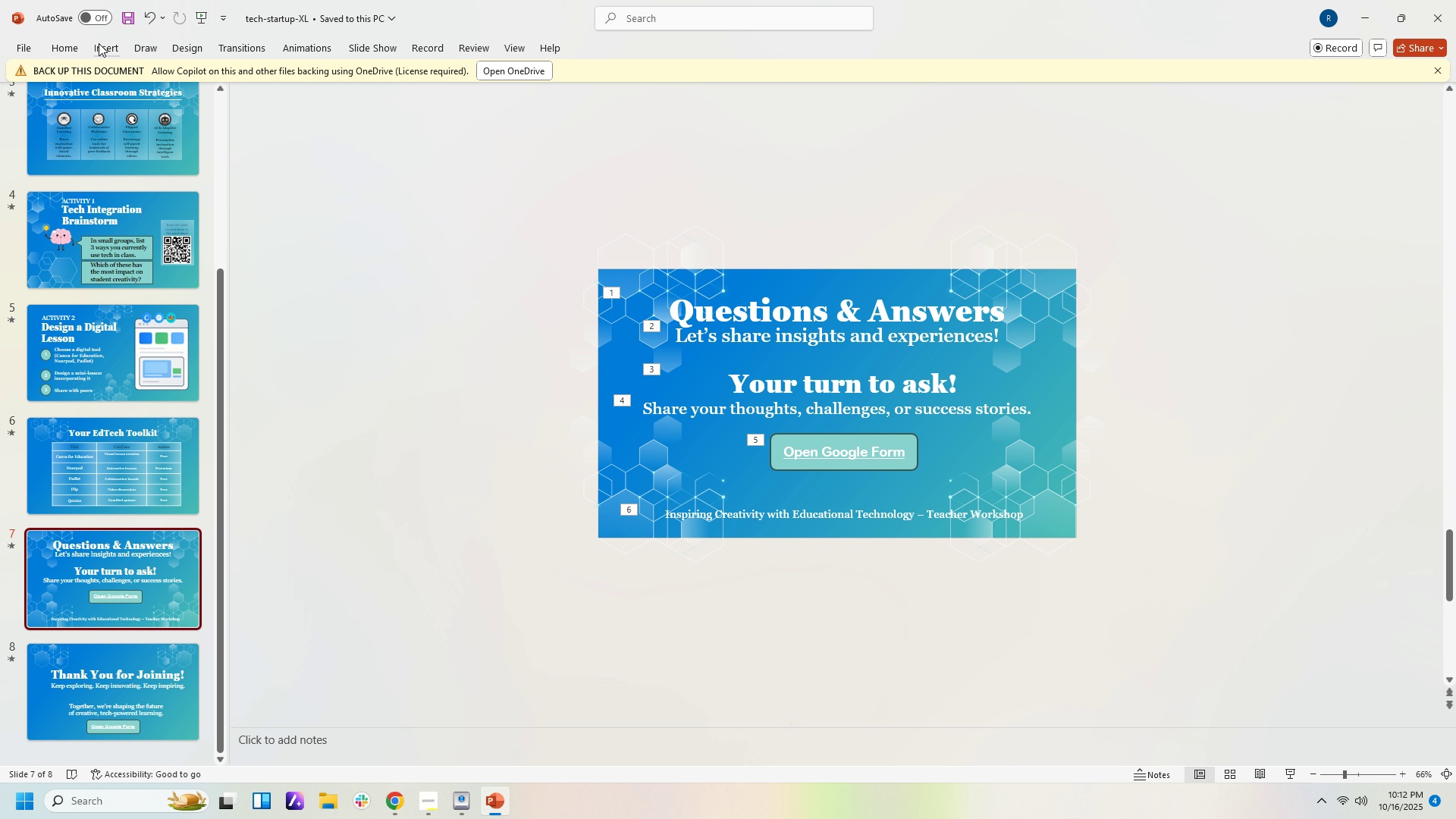 
left_click([374, 48])
 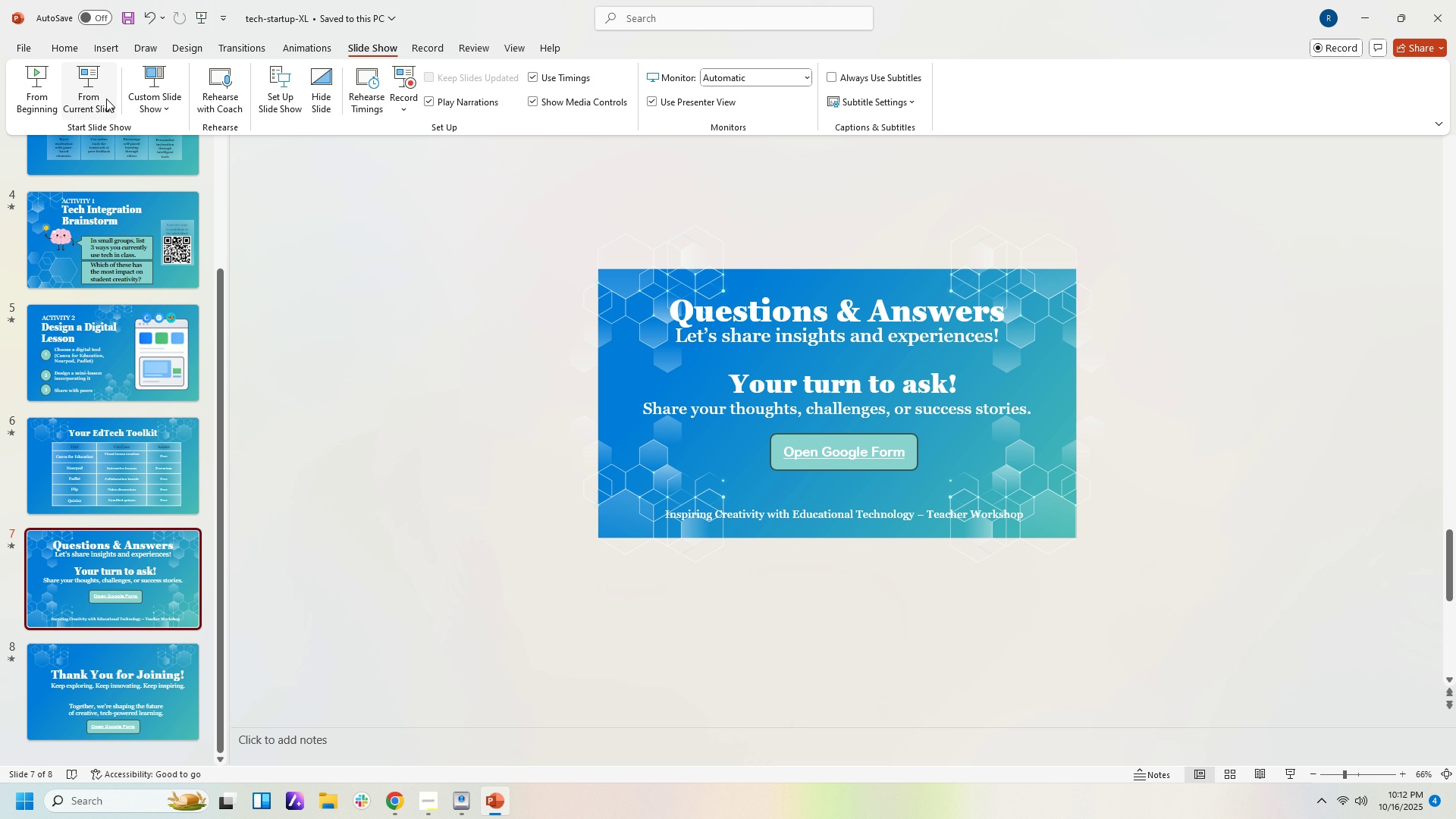 
left_click([95, 90])
 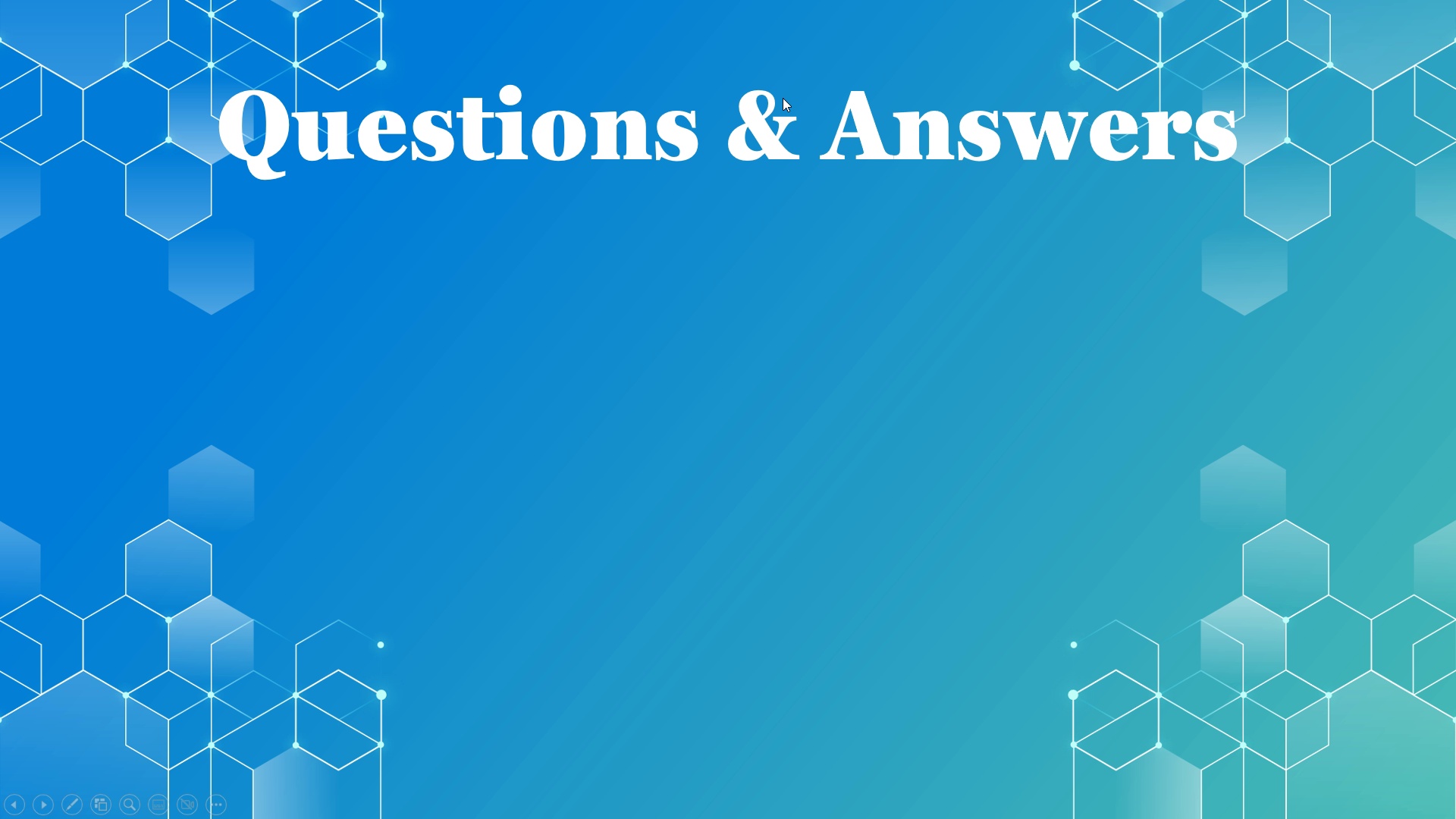 
key(ArrowDown)
 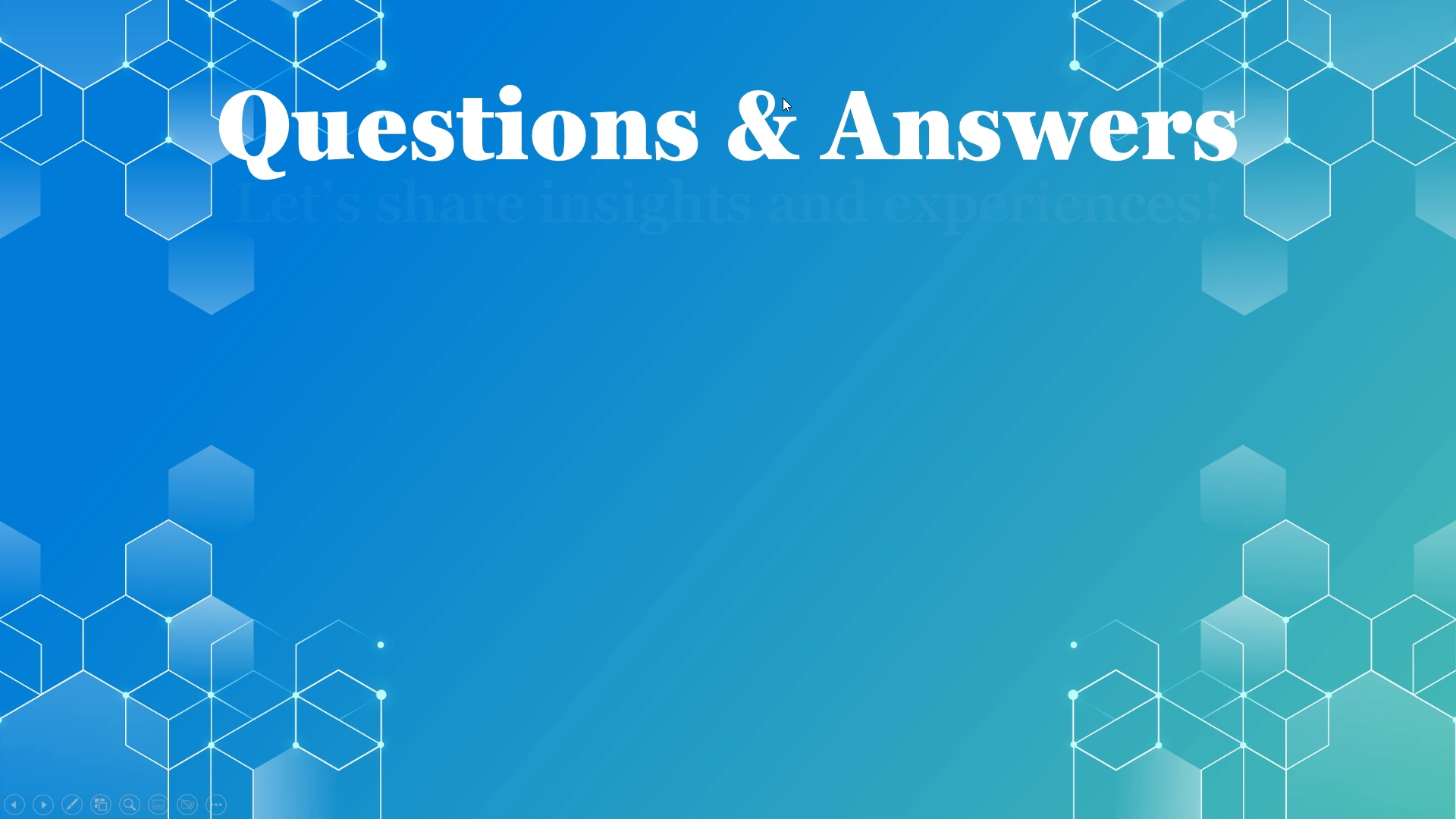 
key(ArrowDown)
 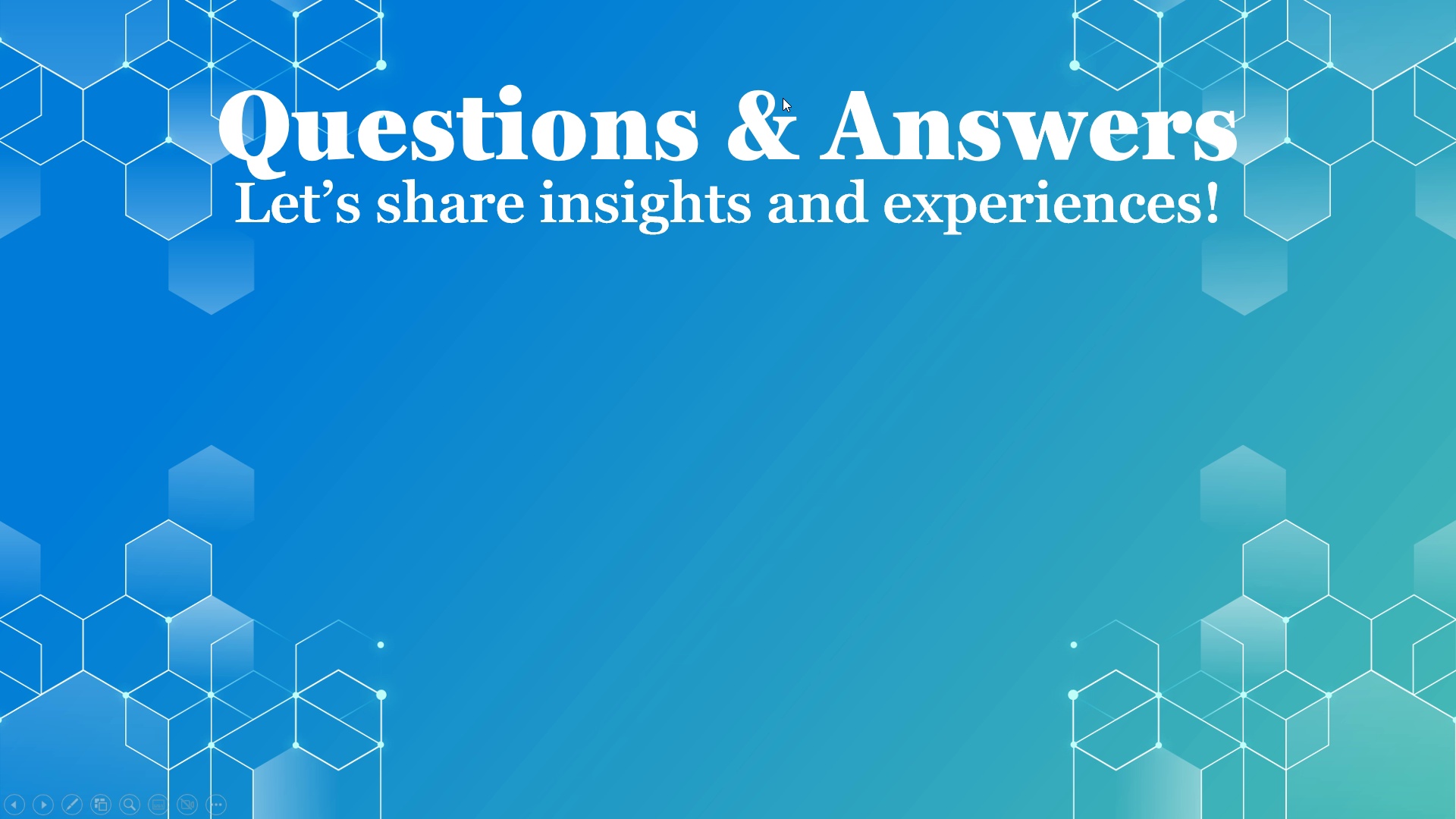 
key(ArrowDown)
 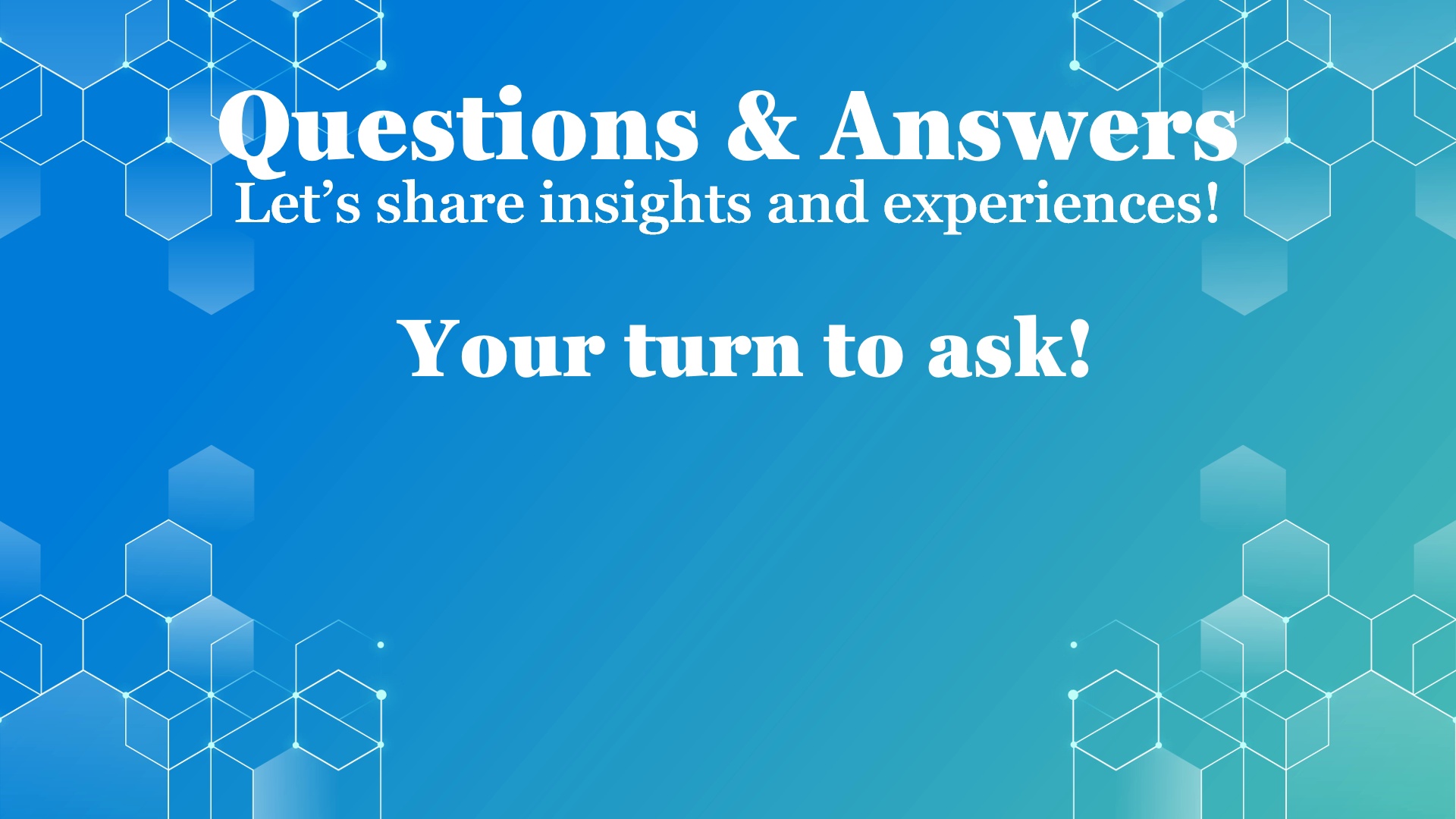 
key(ArrowDown)
 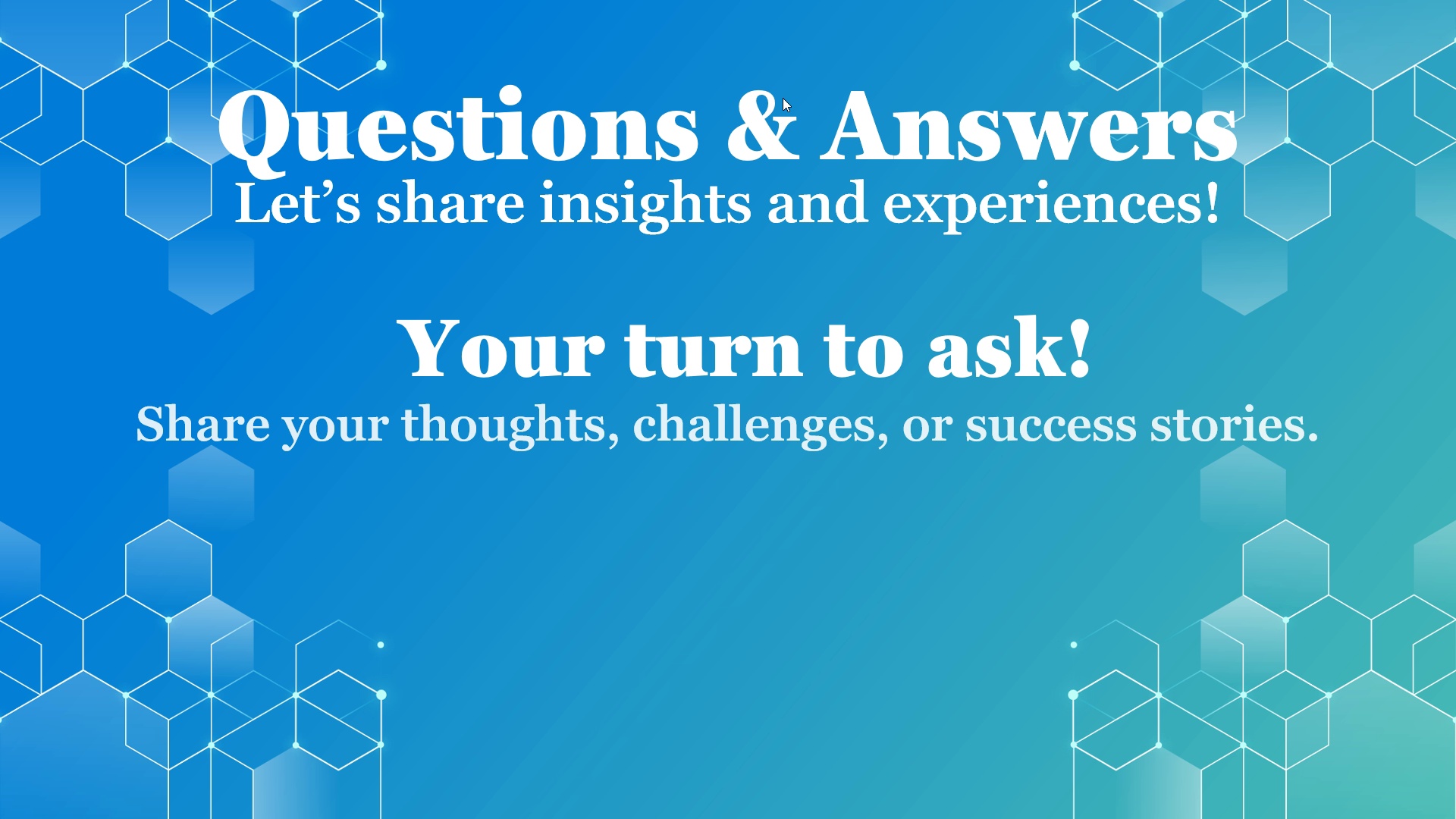 
key(ArrowDown)
 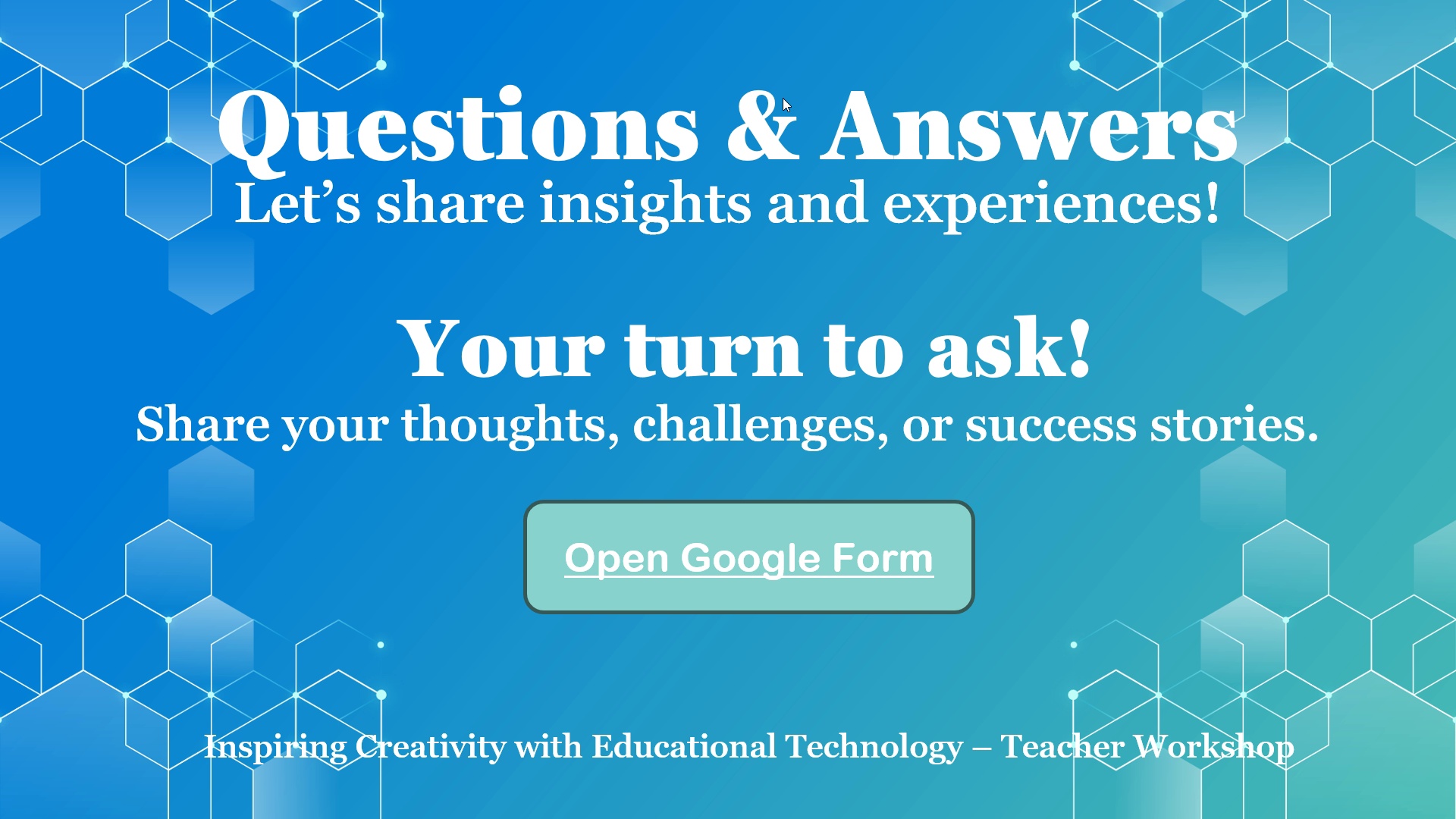 
key(ArrowDown)
 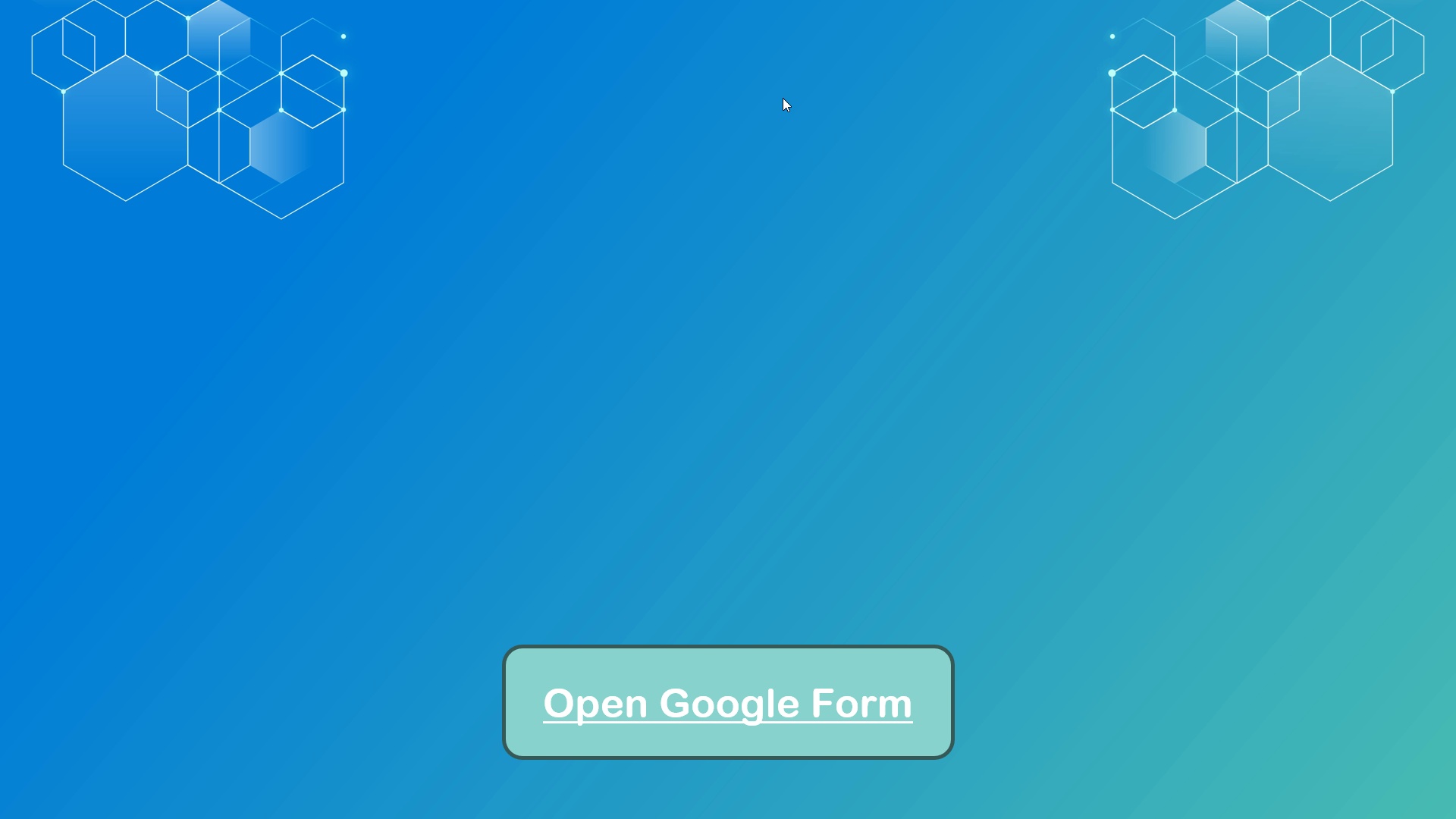 
key(ArrowDown)
 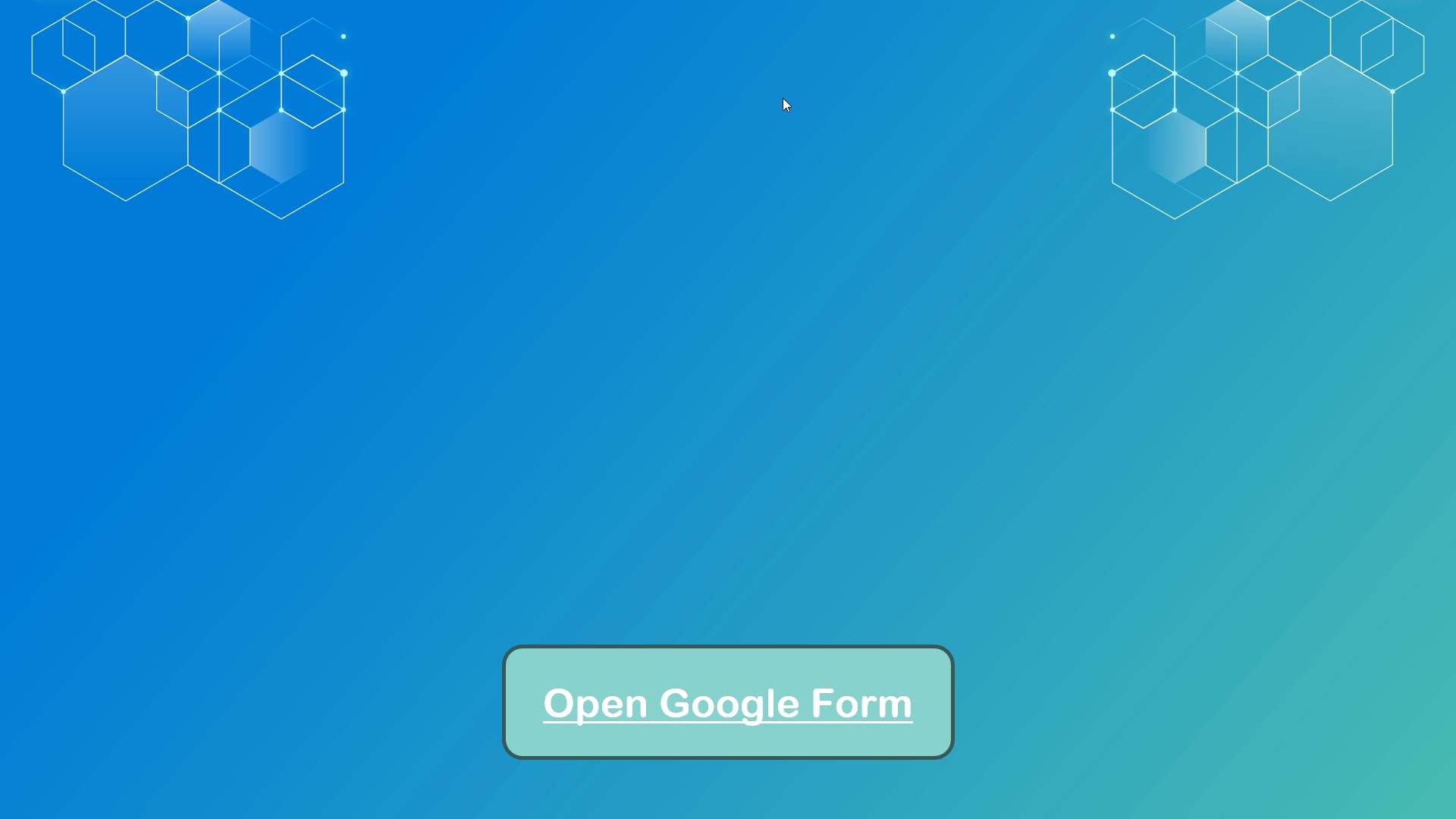 
key(ArrowDown)
 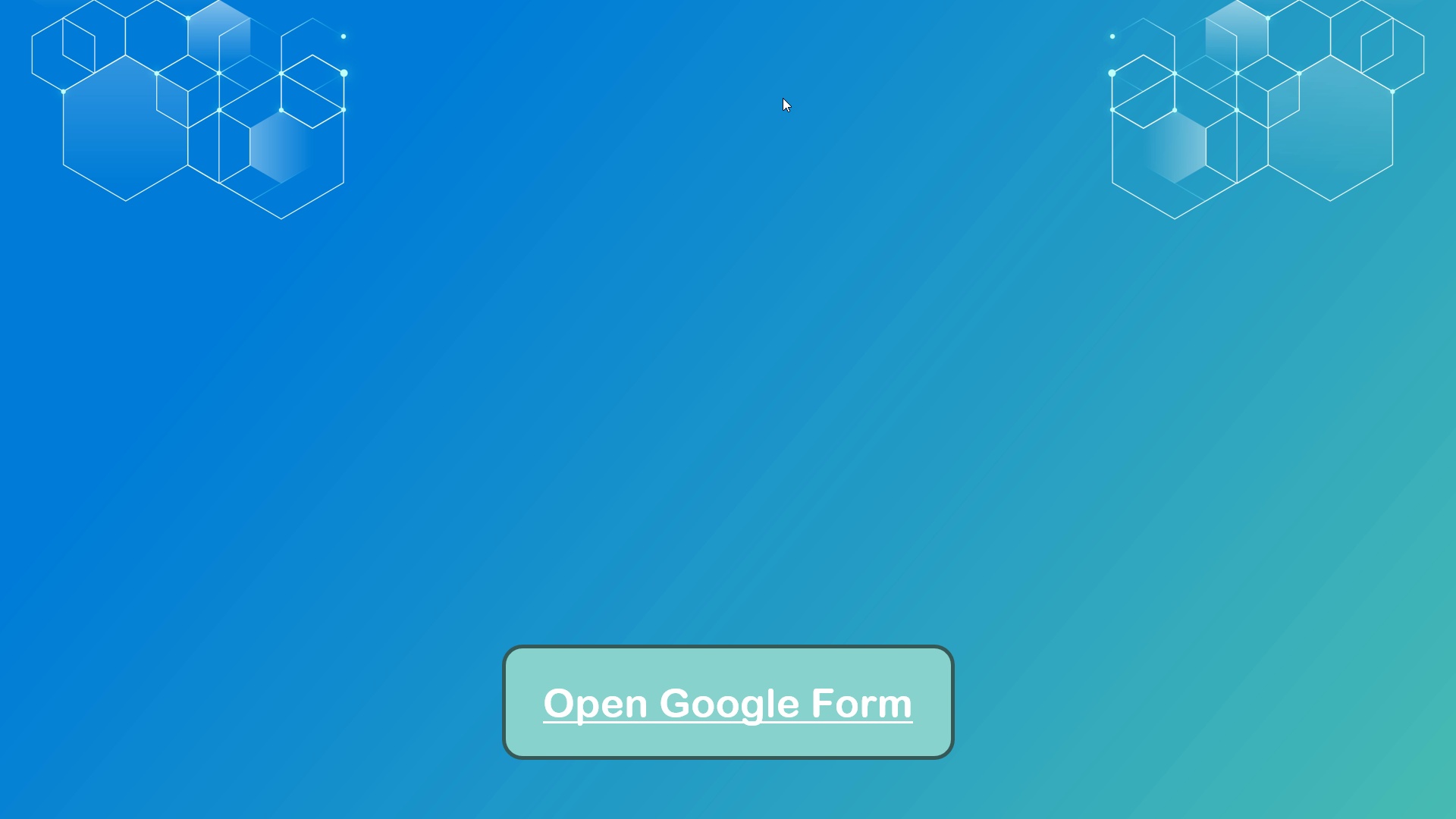 
key(ArrowDown)
 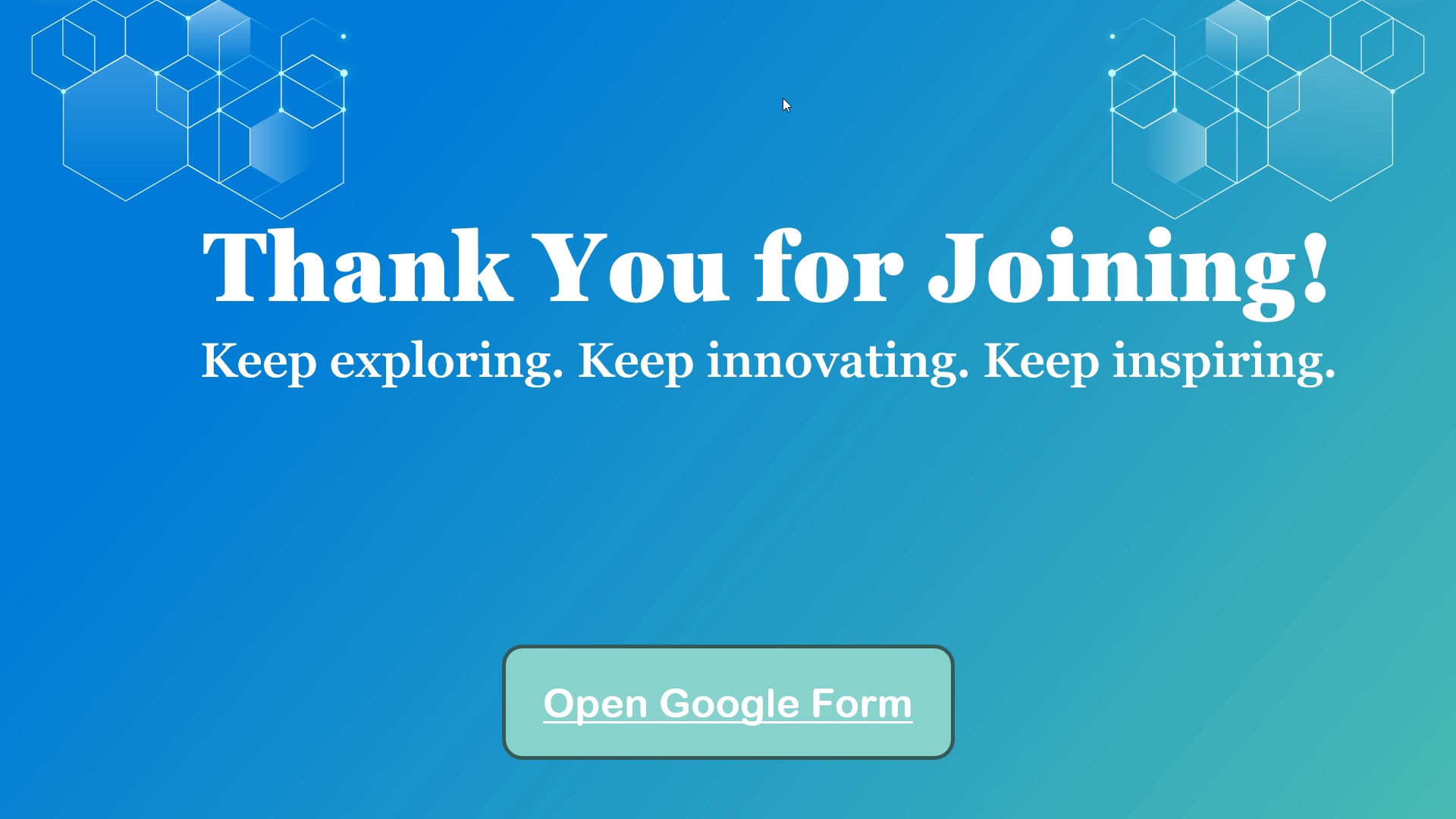 
key(ArrowDown)
 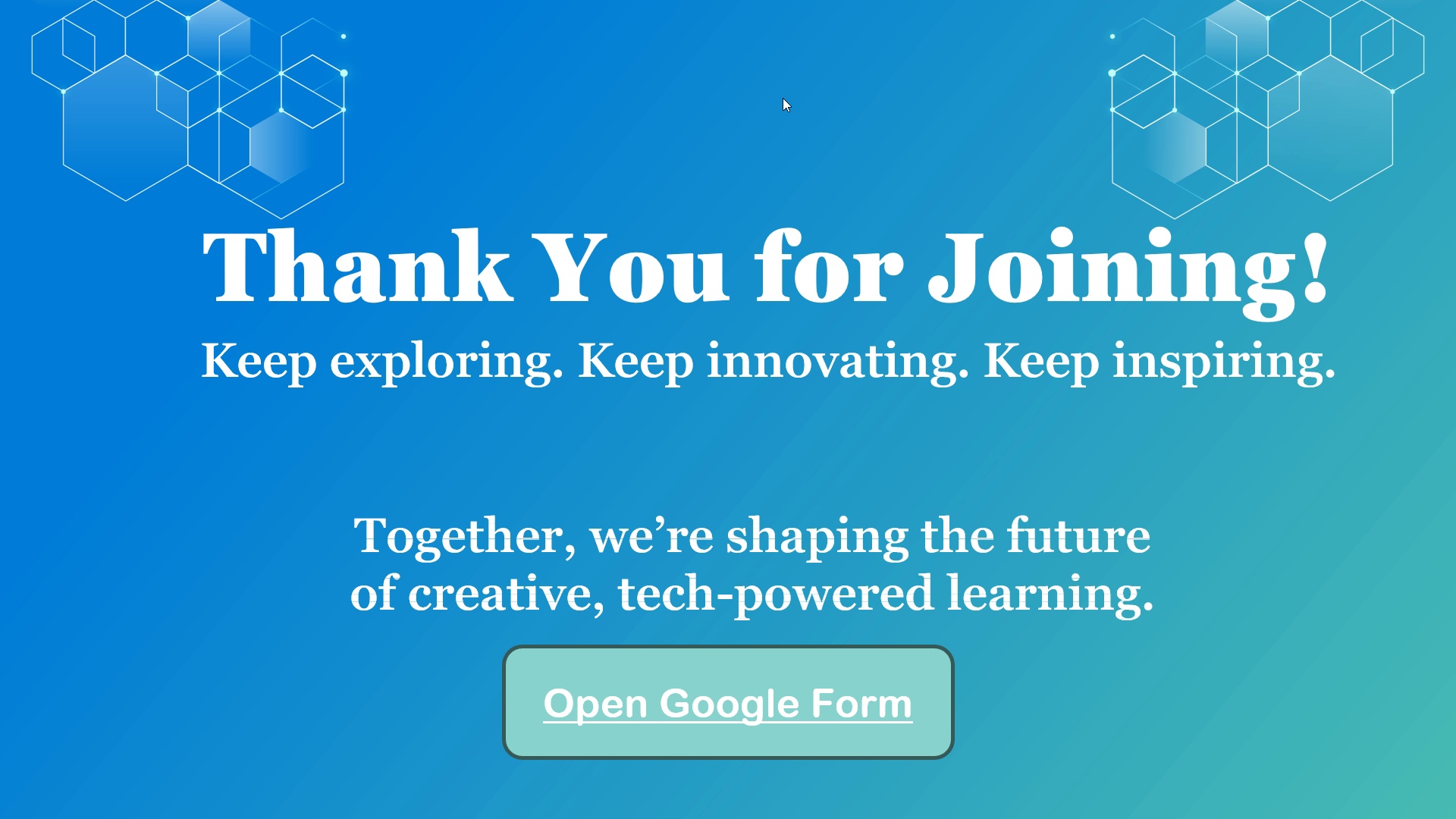 
key(ArrowDown)
 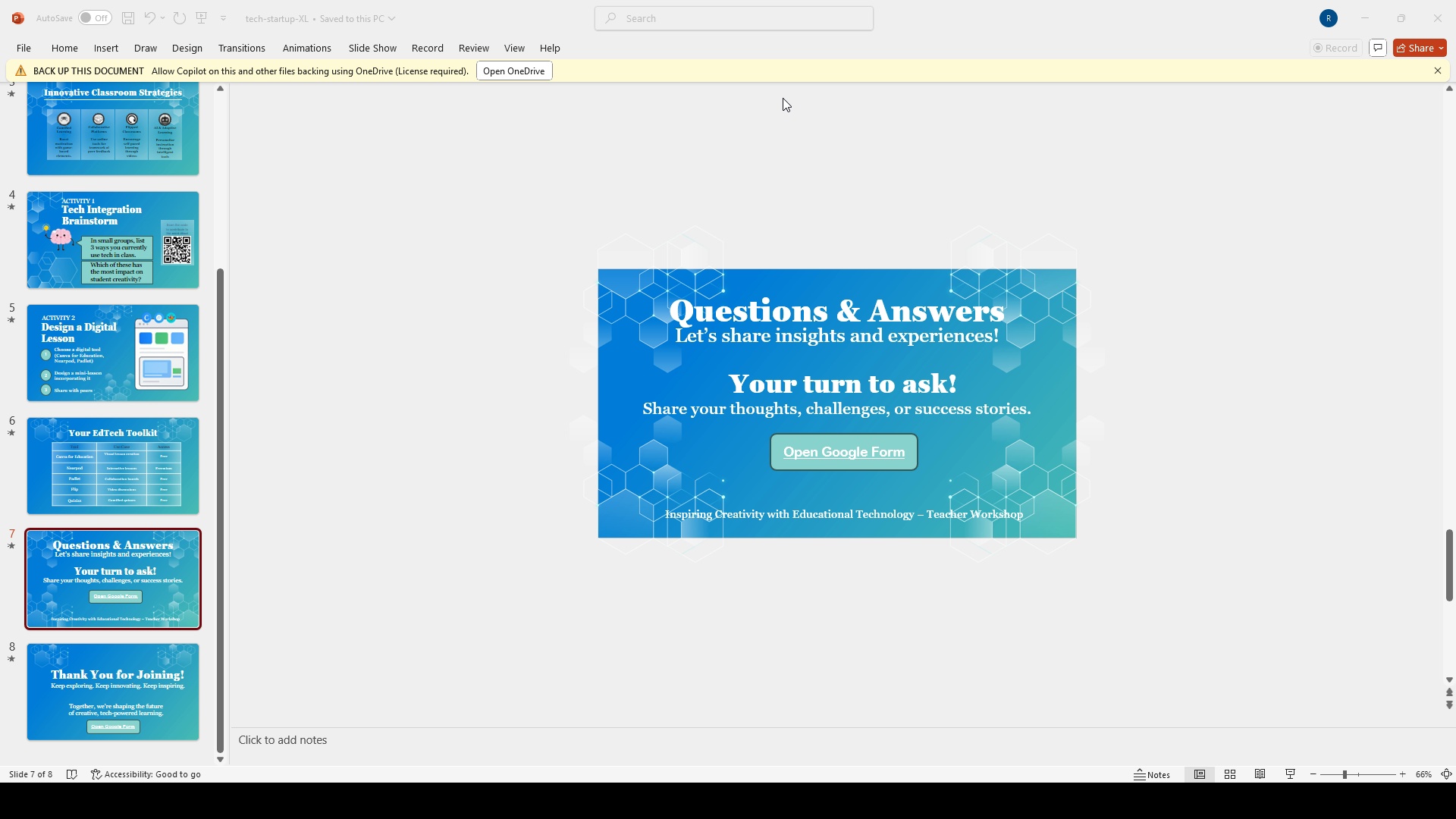 
key(ArrowDown)
 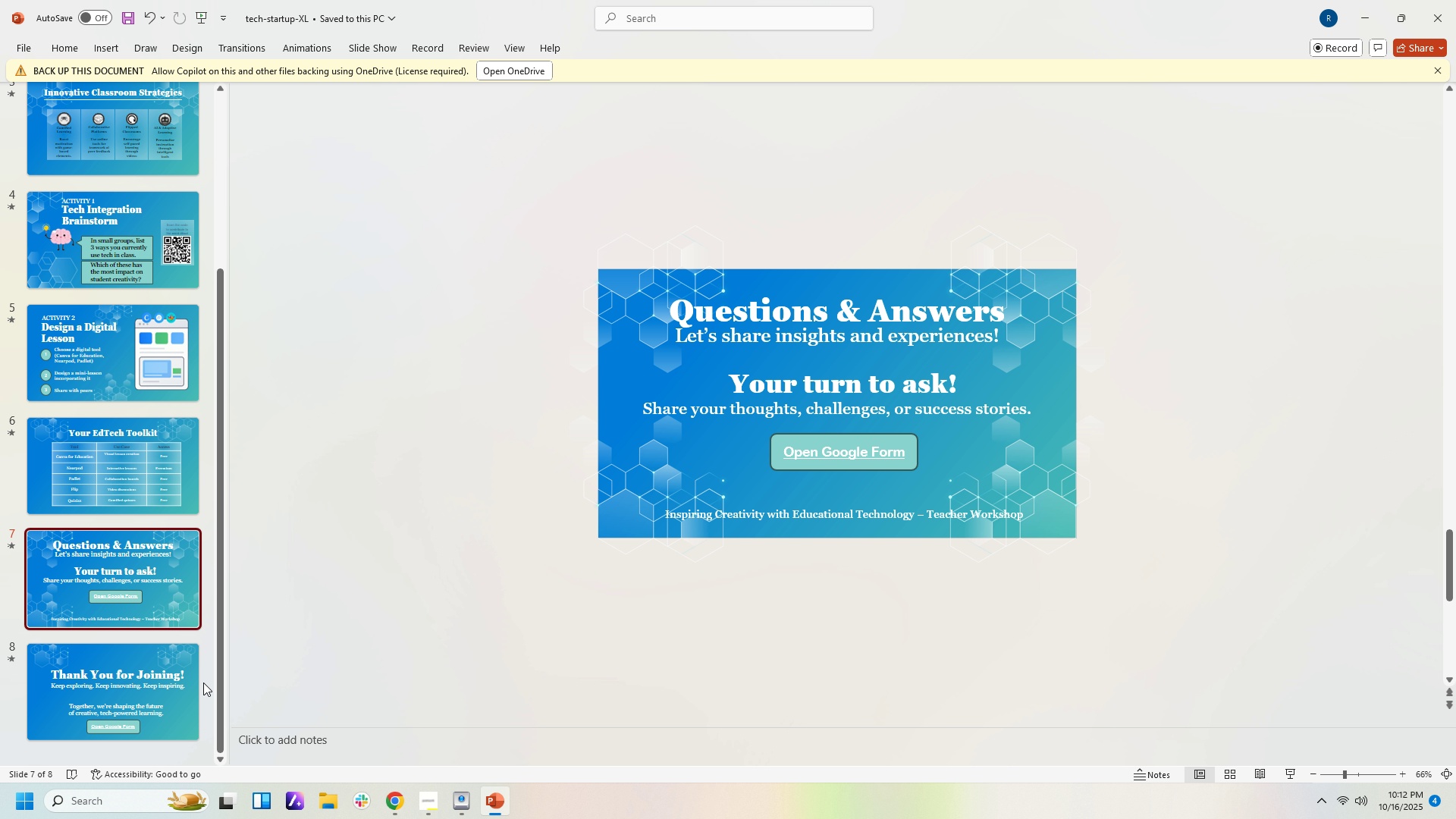 
left_click([180, 693])
 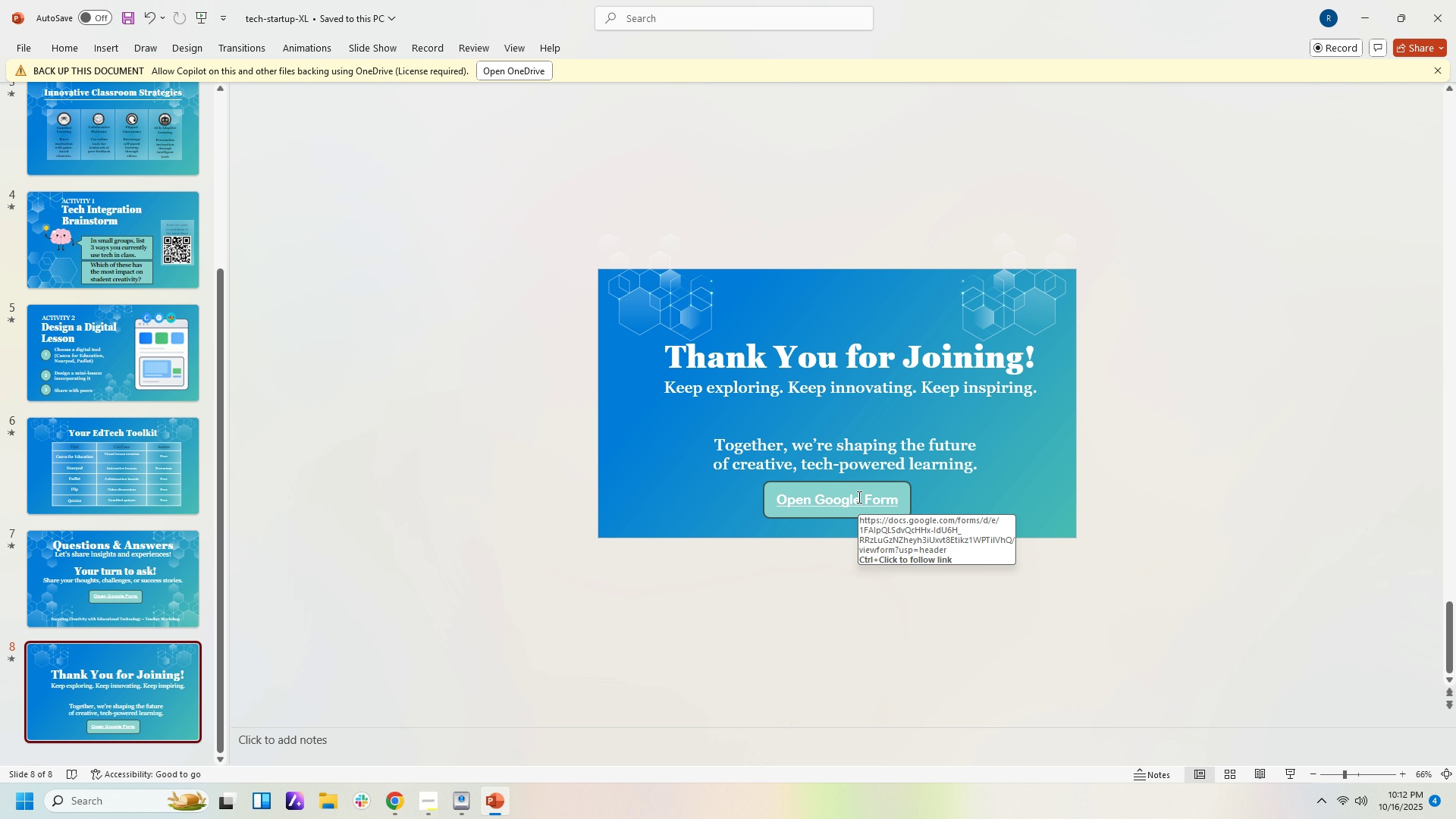 
left_click([858, 497])
 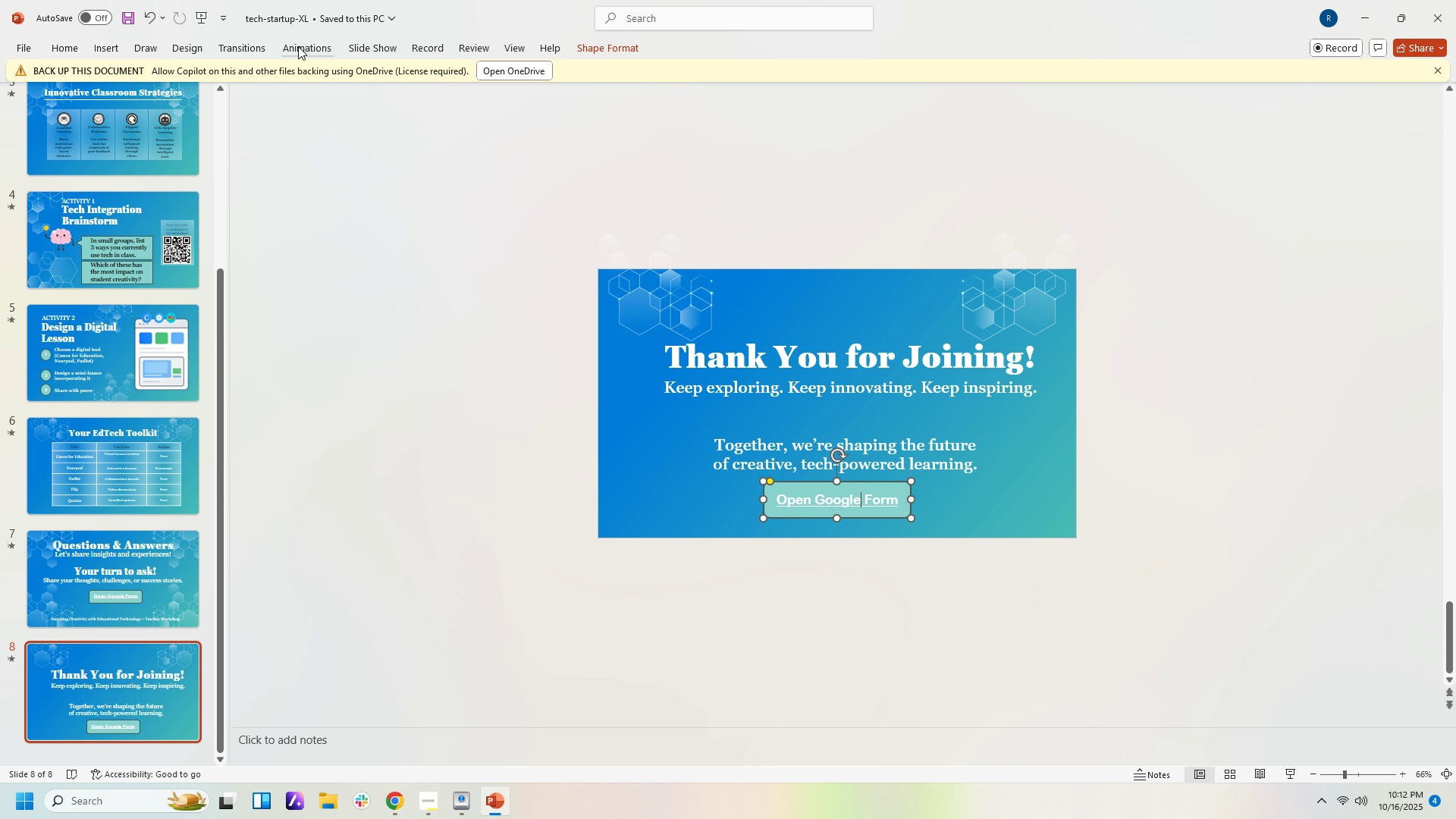 
left_click([300, 48])
 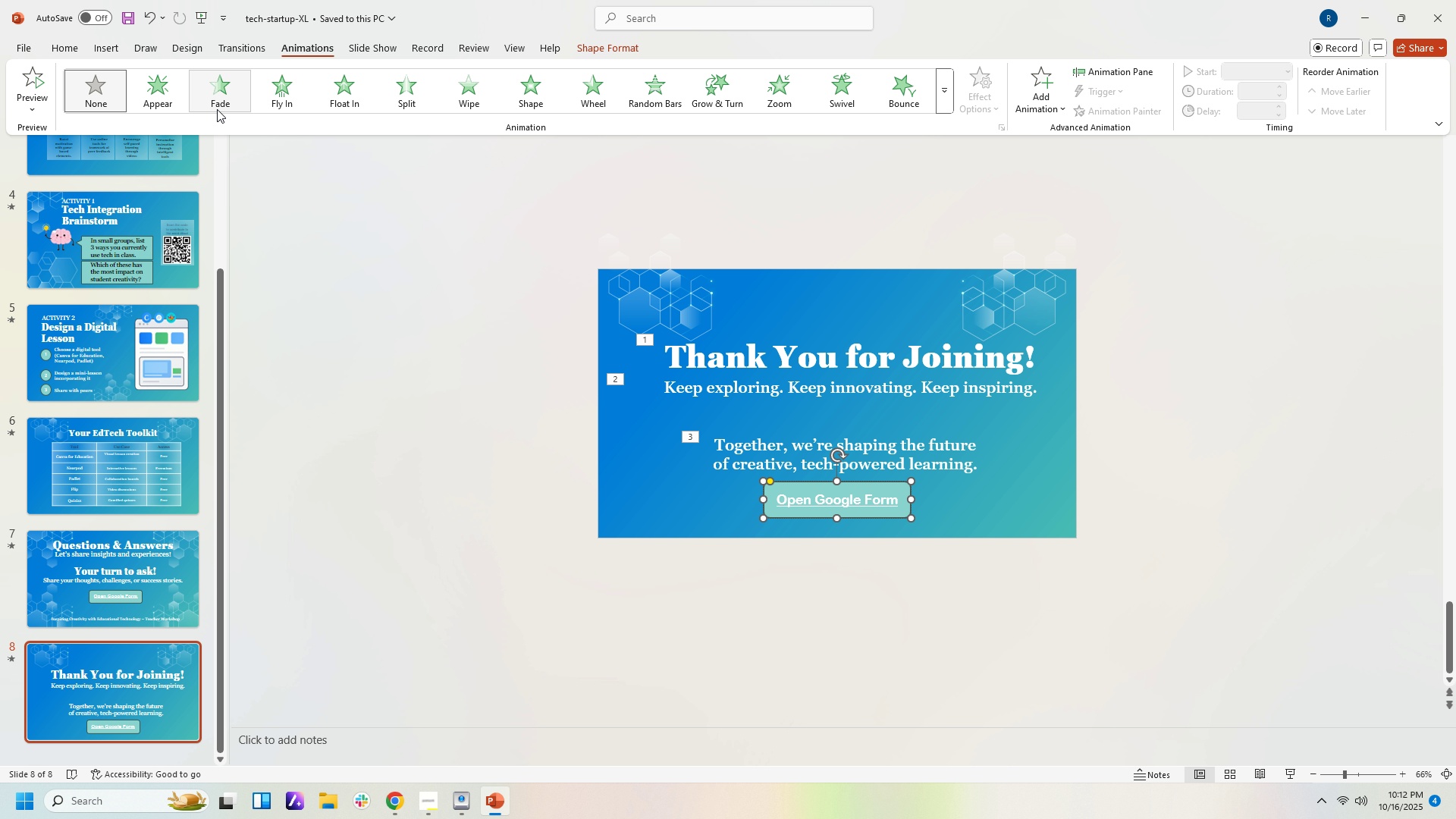 
left_click([180, 101])
 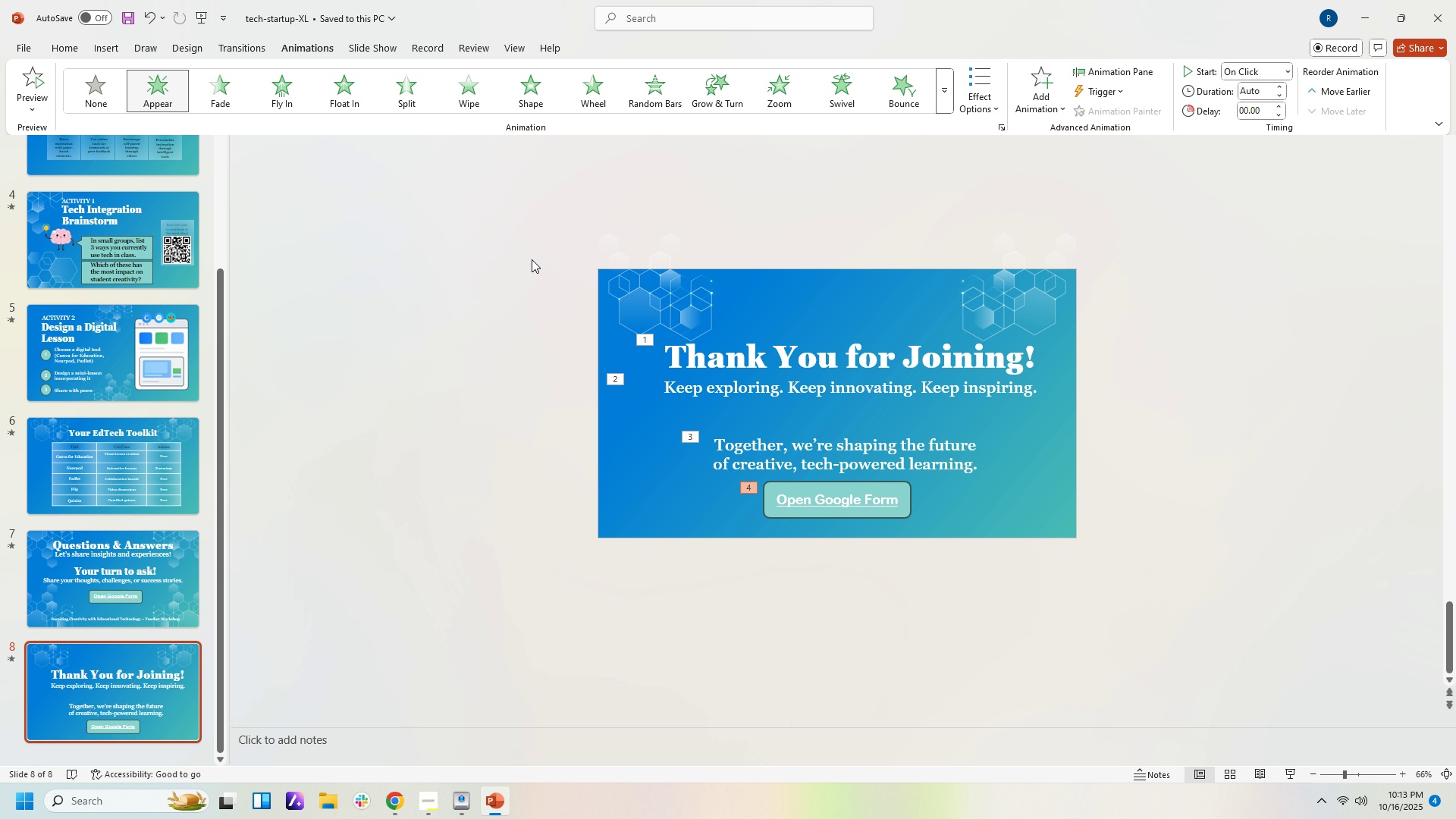 
left_click([532, 259])
 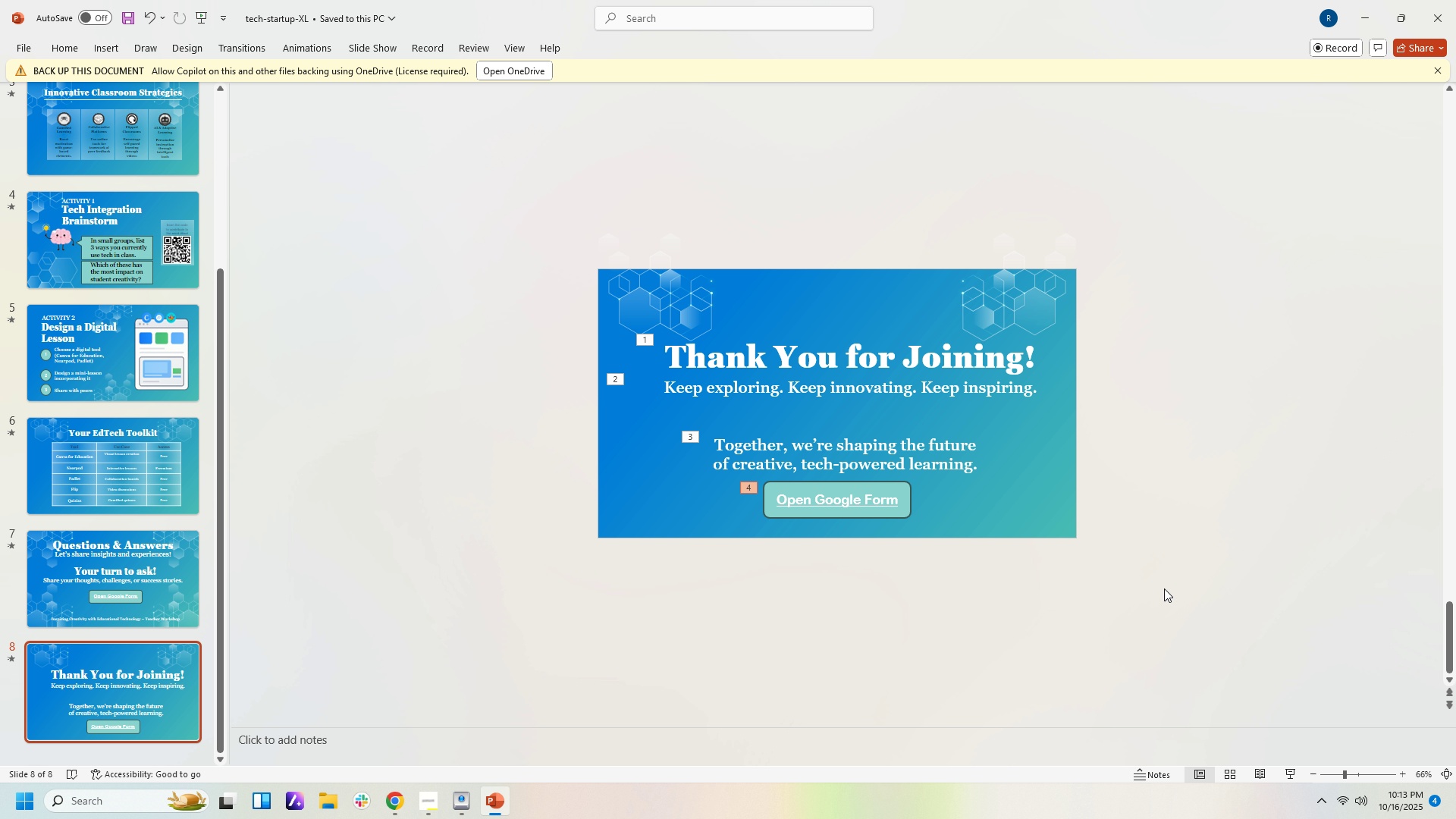 
left_click([1164, 588])
 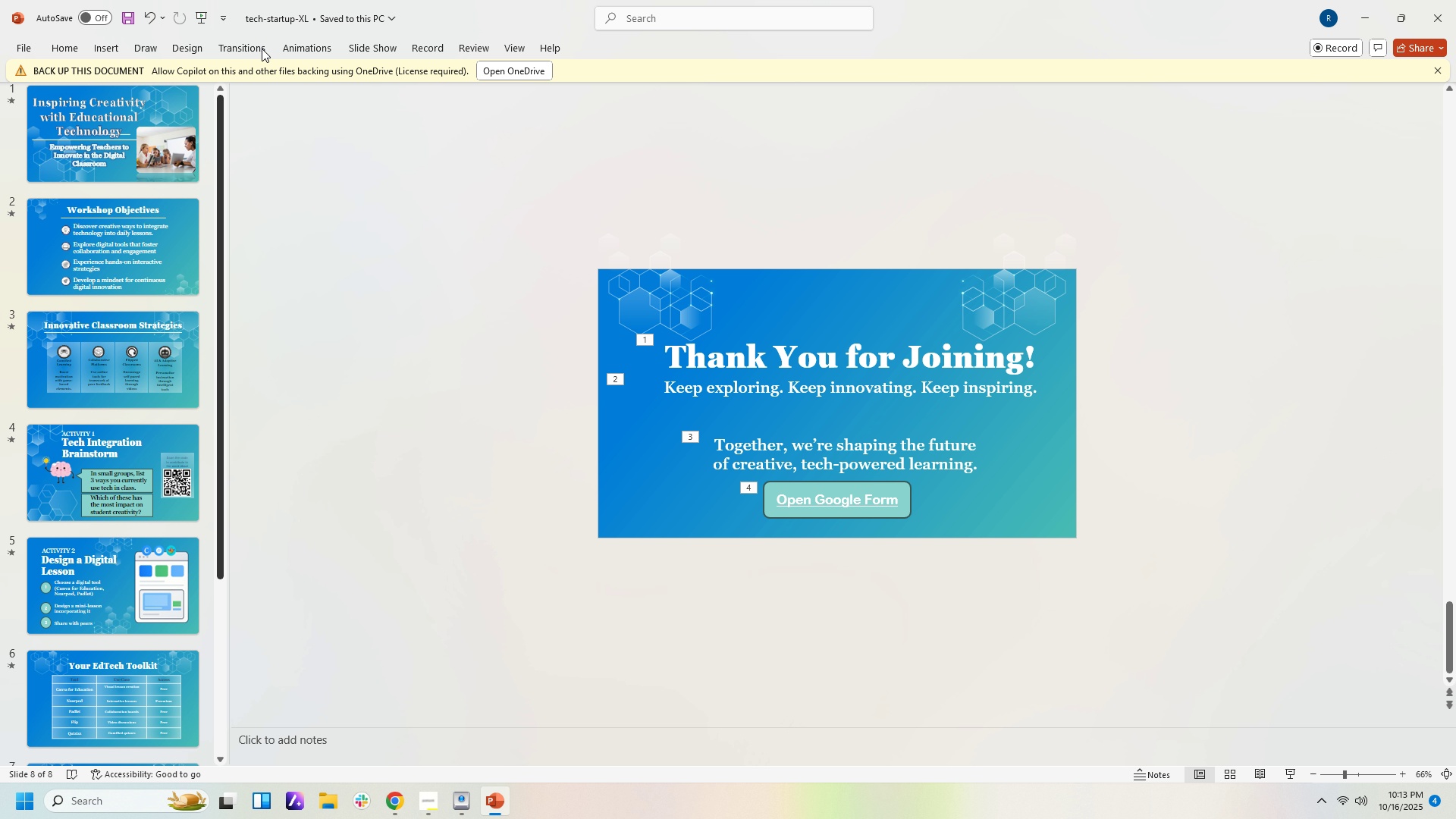 
left_click([139, 133])
 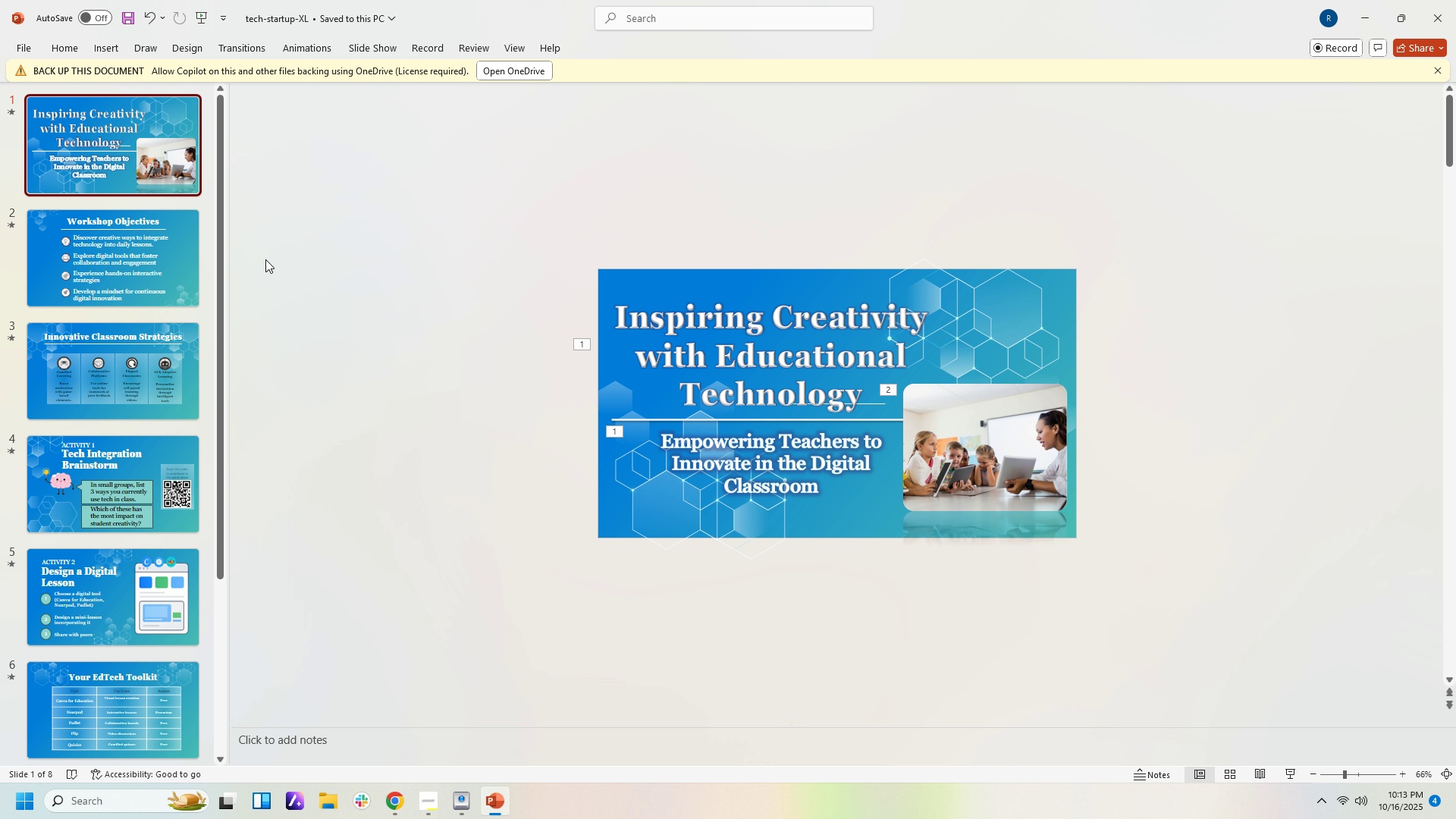 
wait(7.08)
 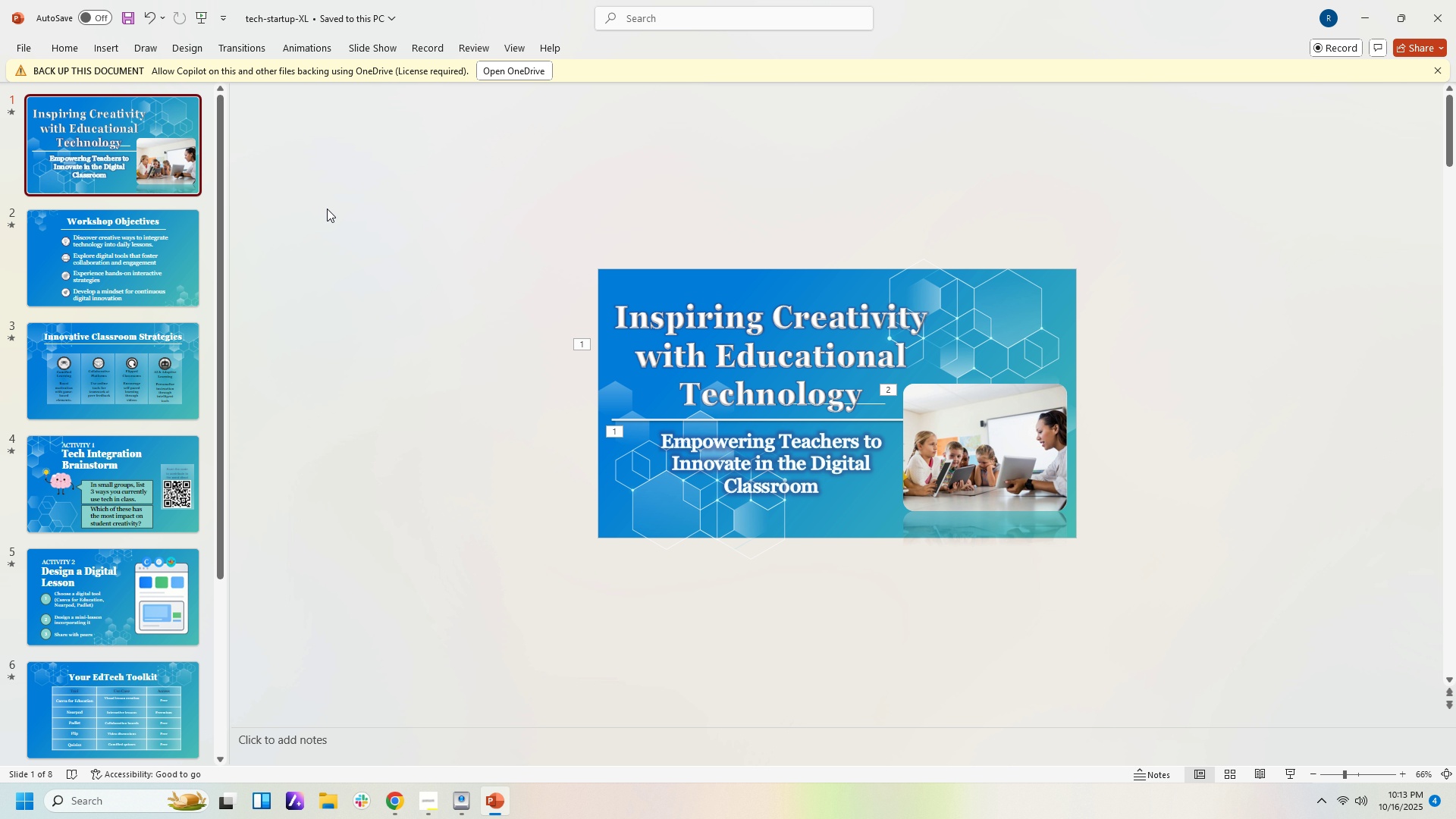 
left_click([359, 52])
 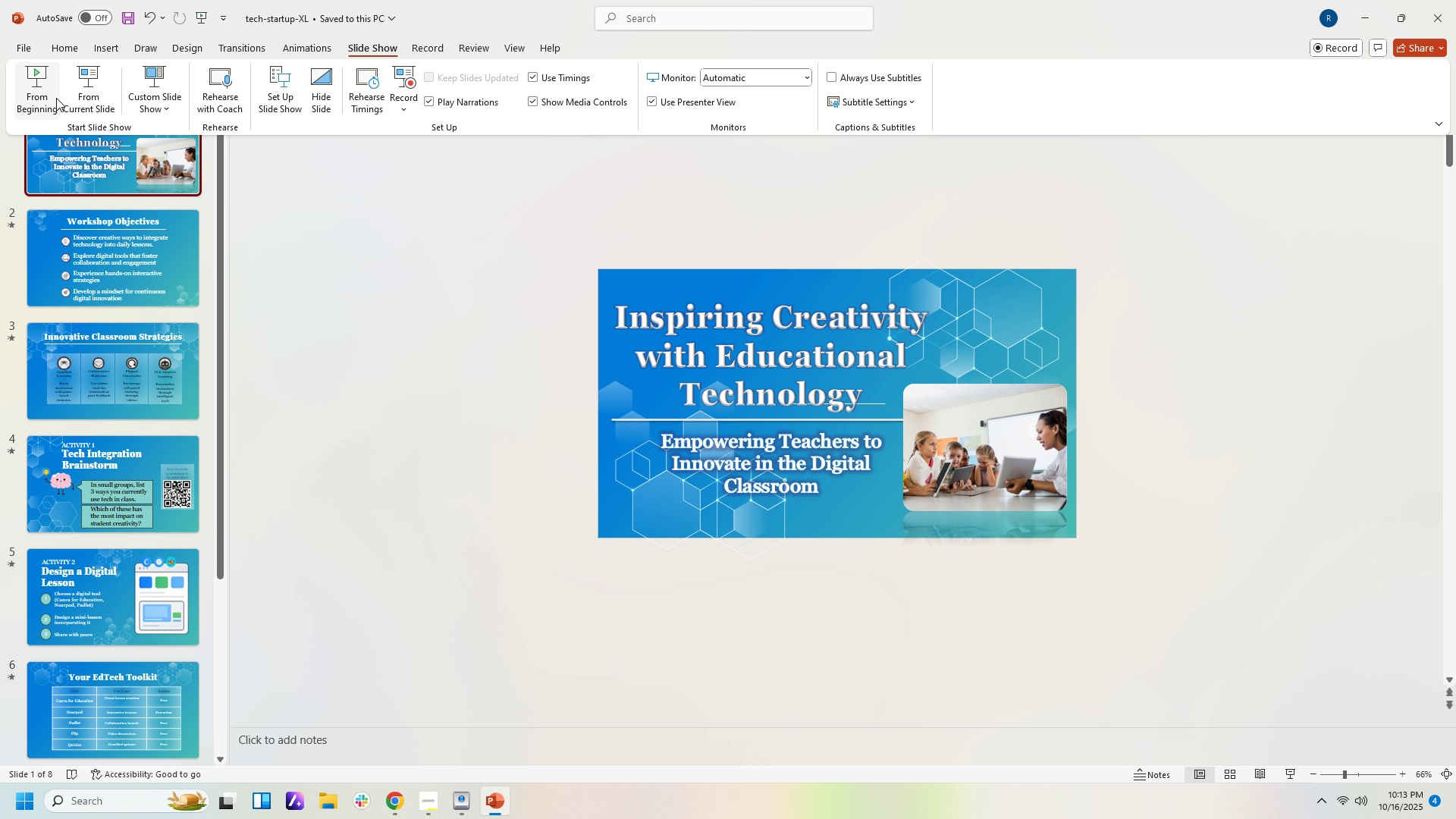 
left_click([50, 89])
 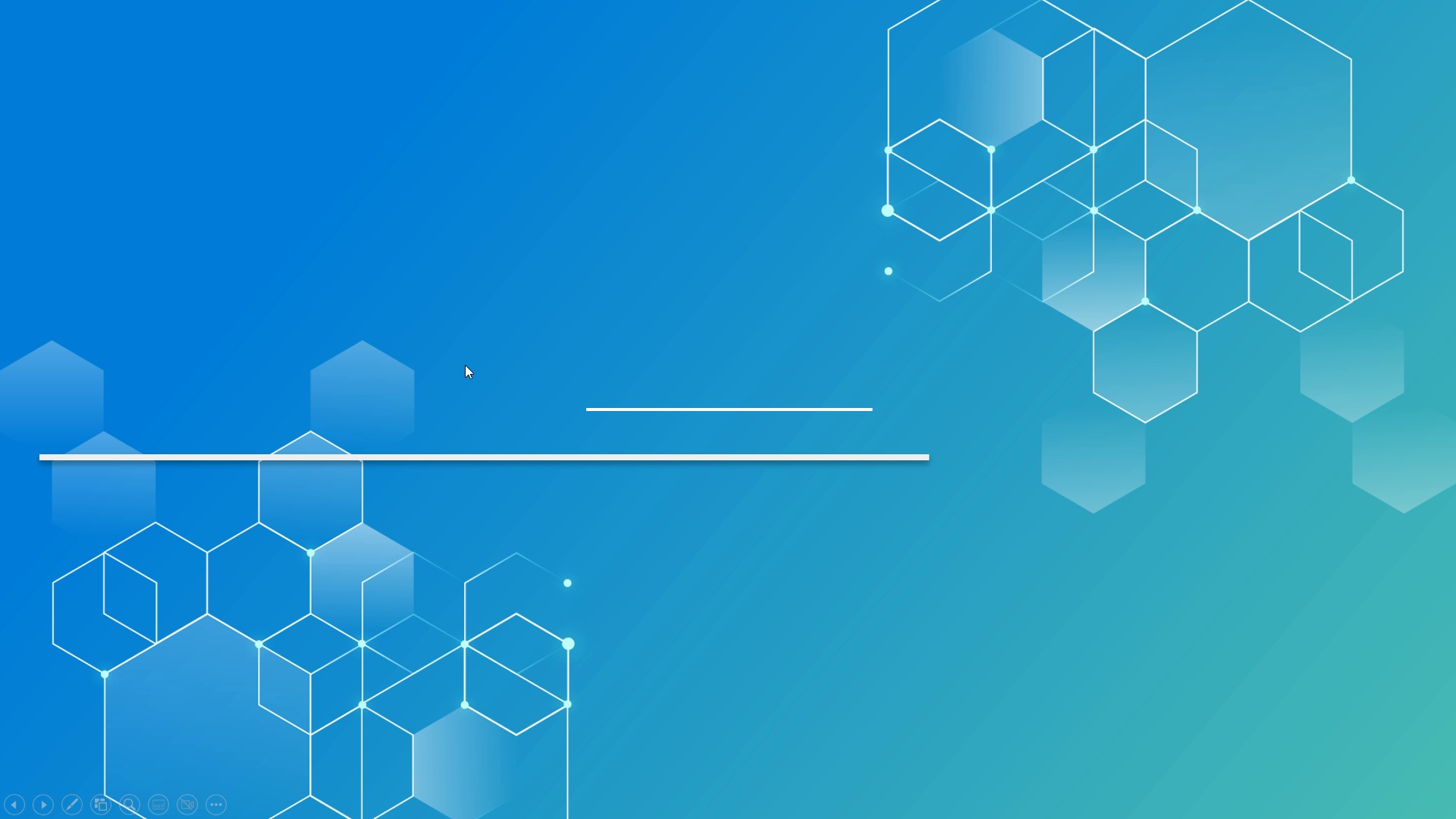 
key(ArrowDown)
 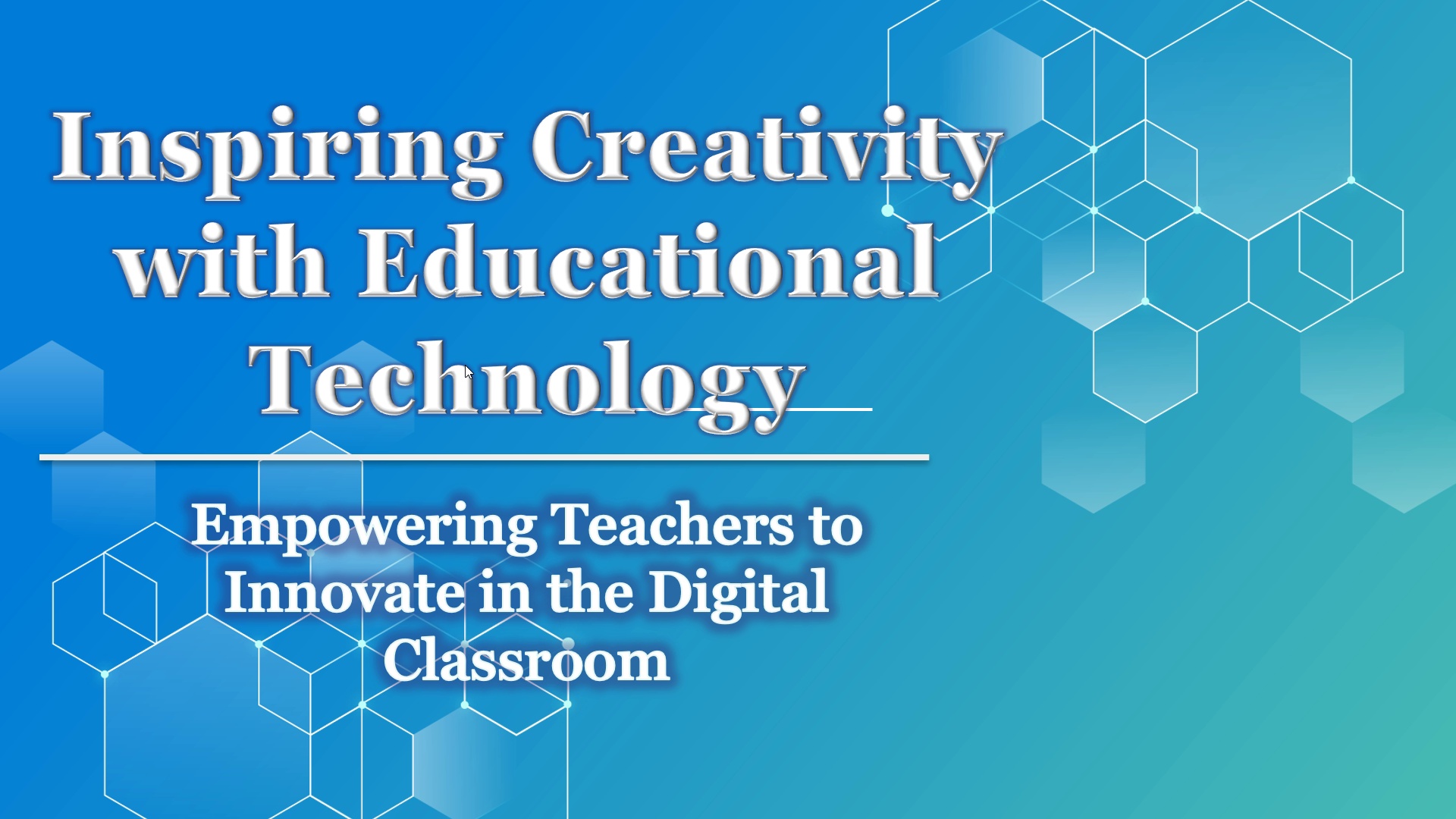 
wait(5.04)
 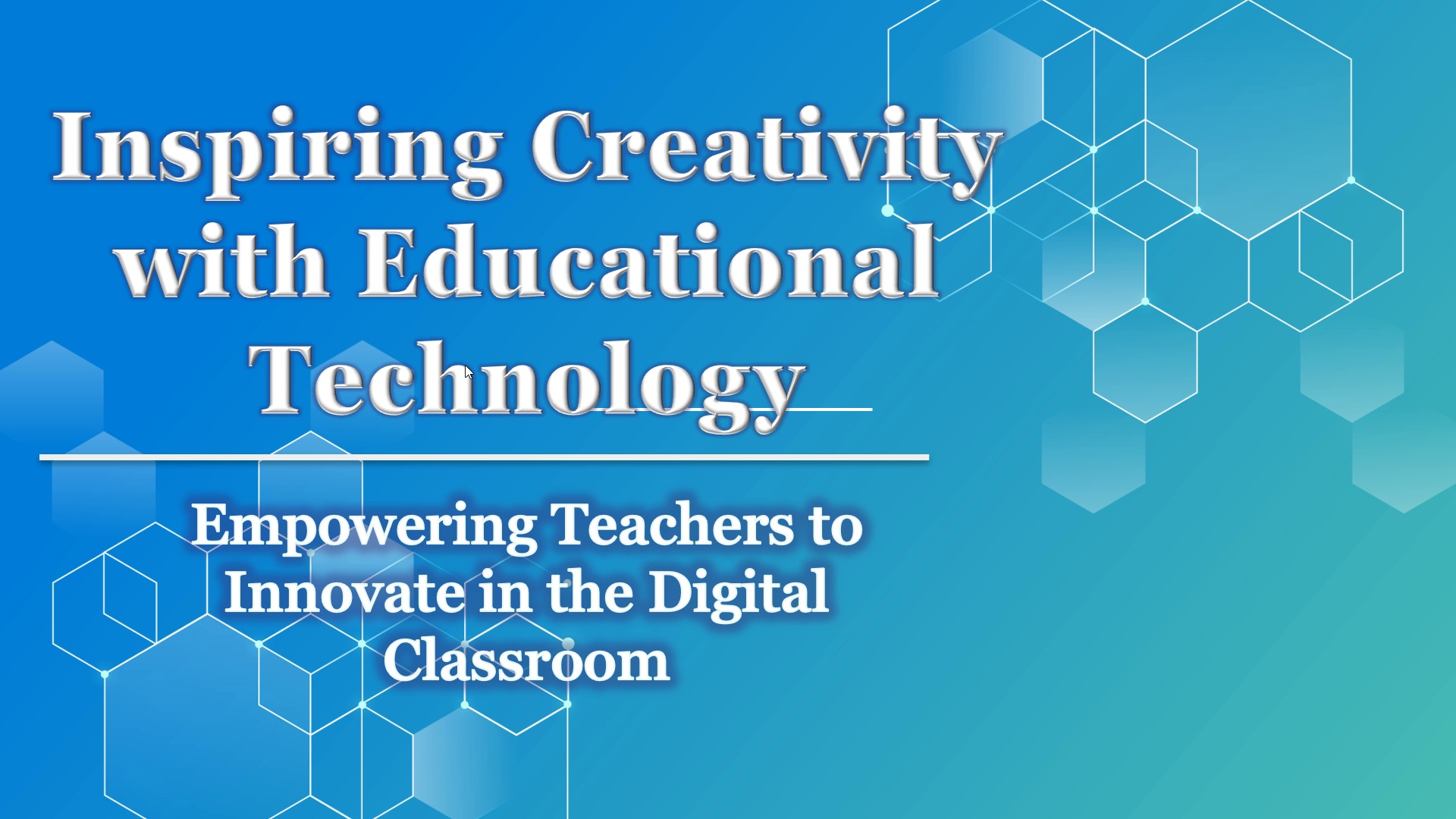 
key(ArrowDown)
 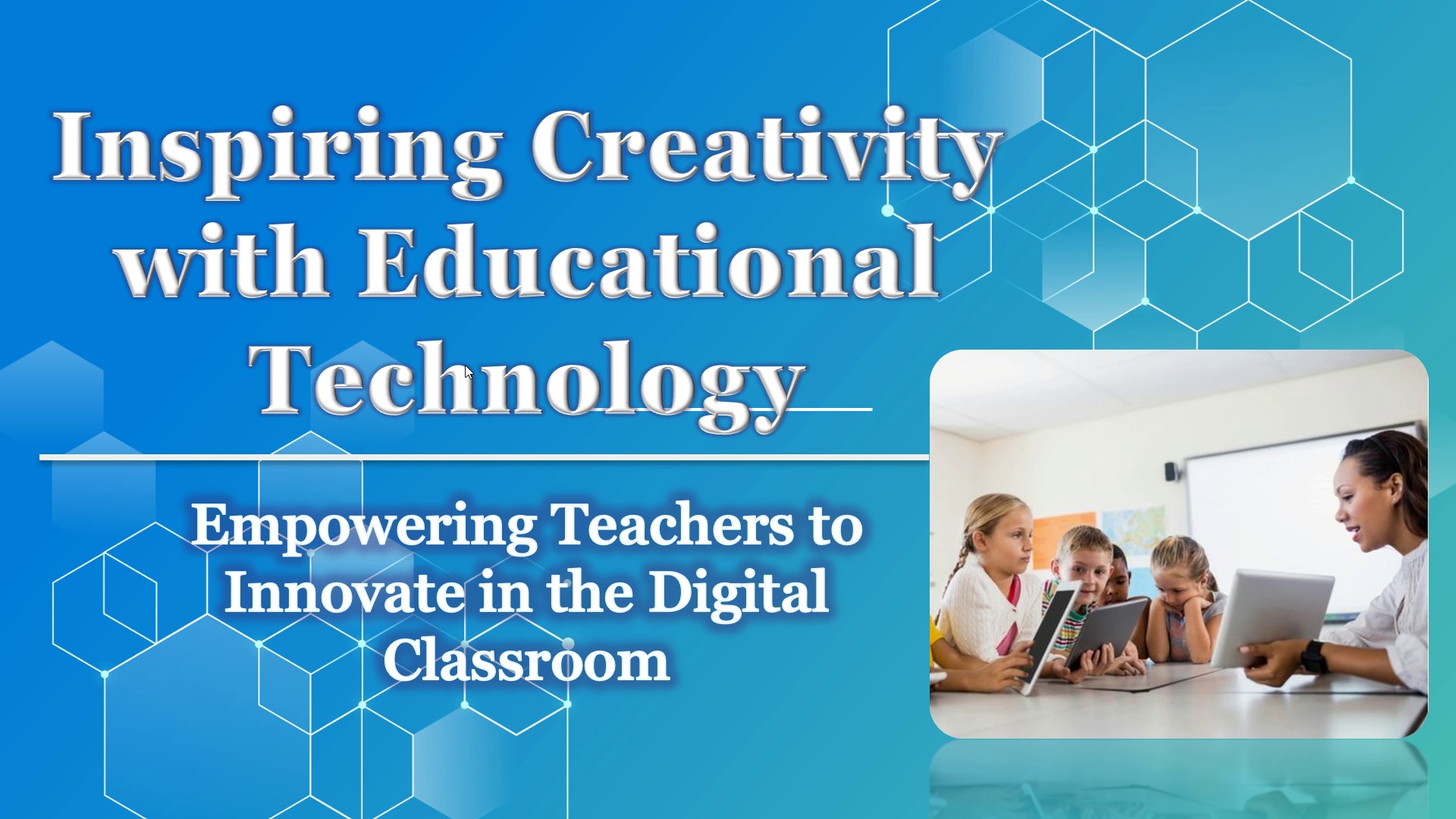 
key(ArrowDown)
 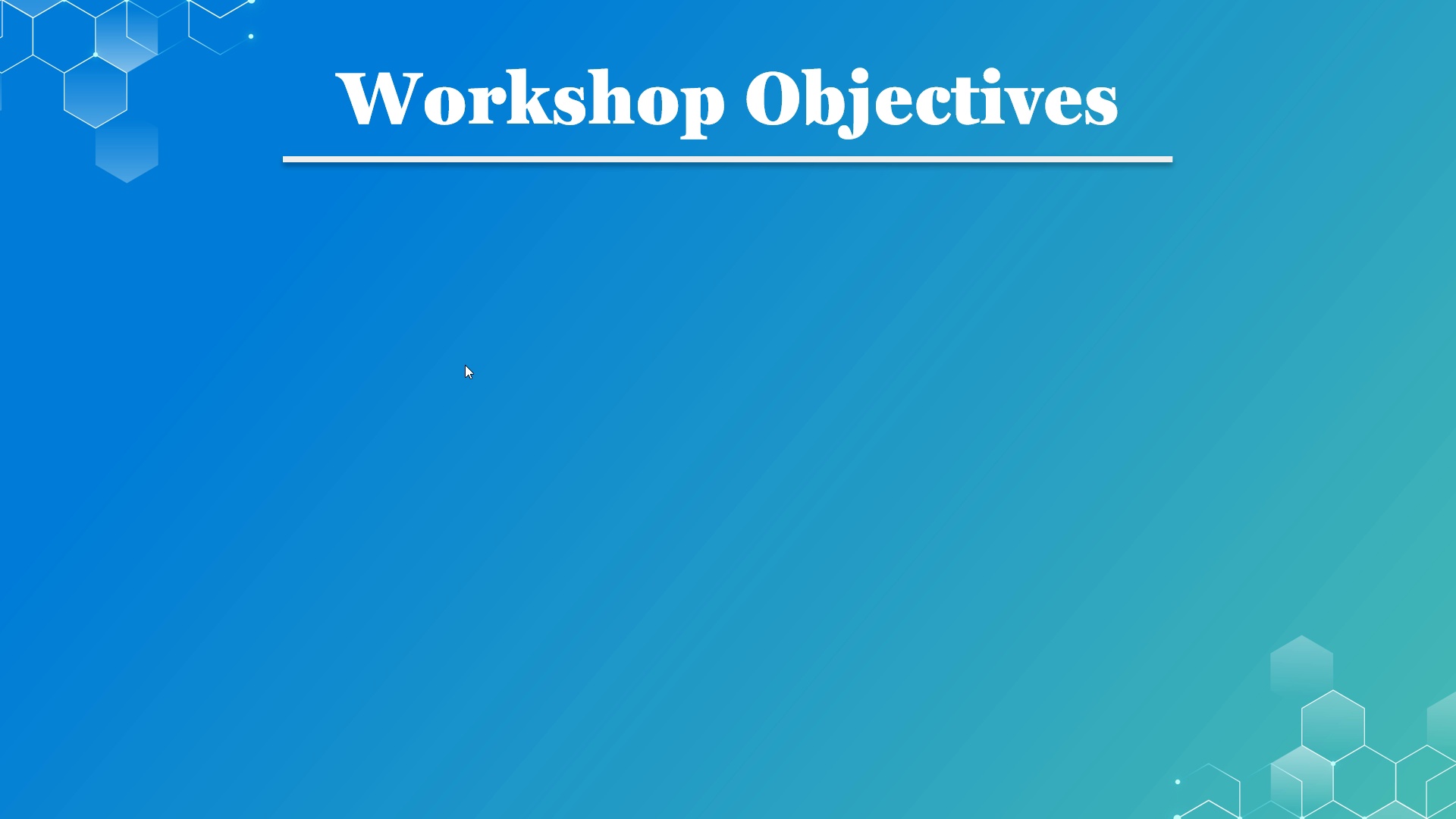 
key(ArrowDown)
 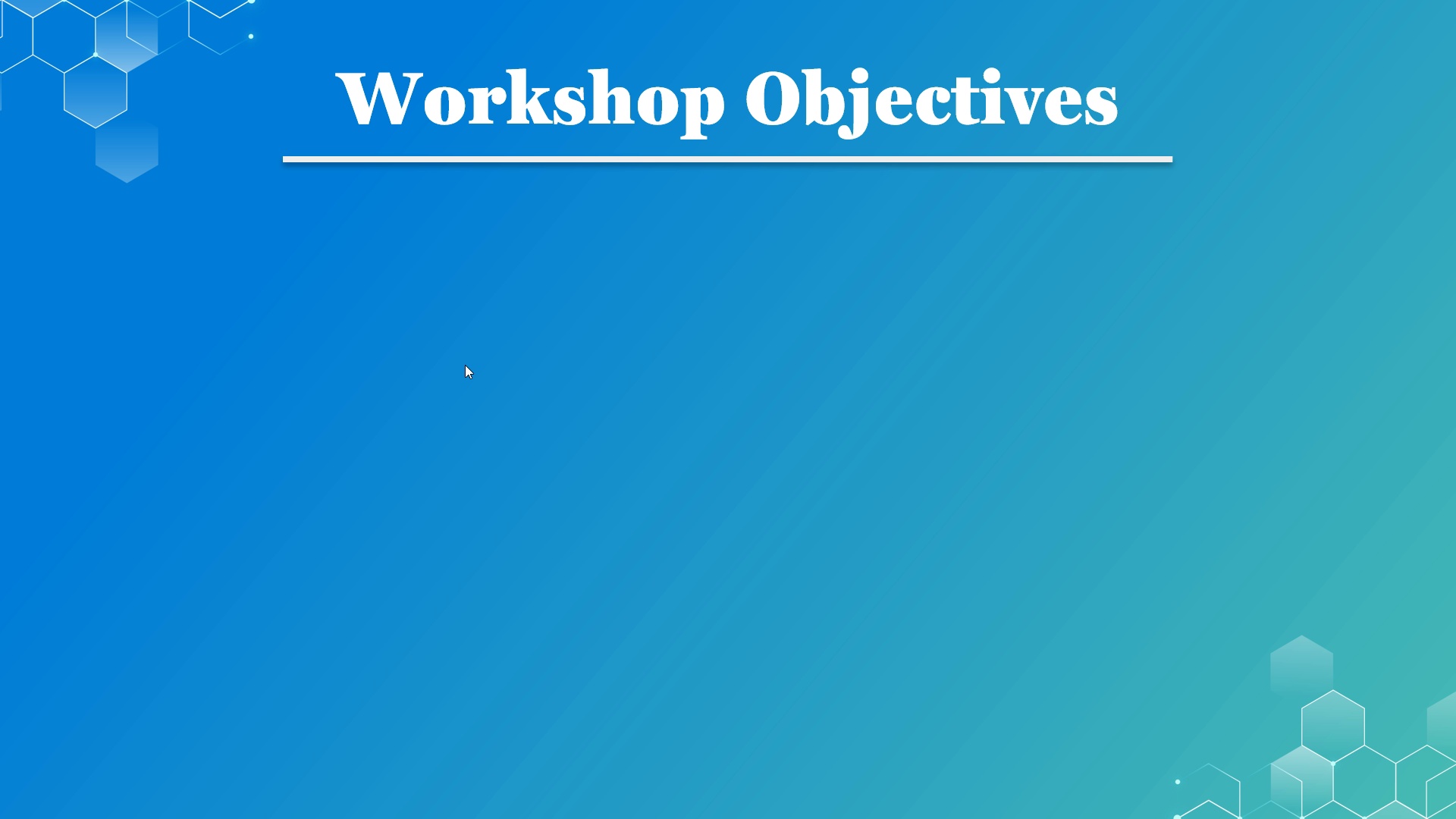 
key(ArrowDown)
 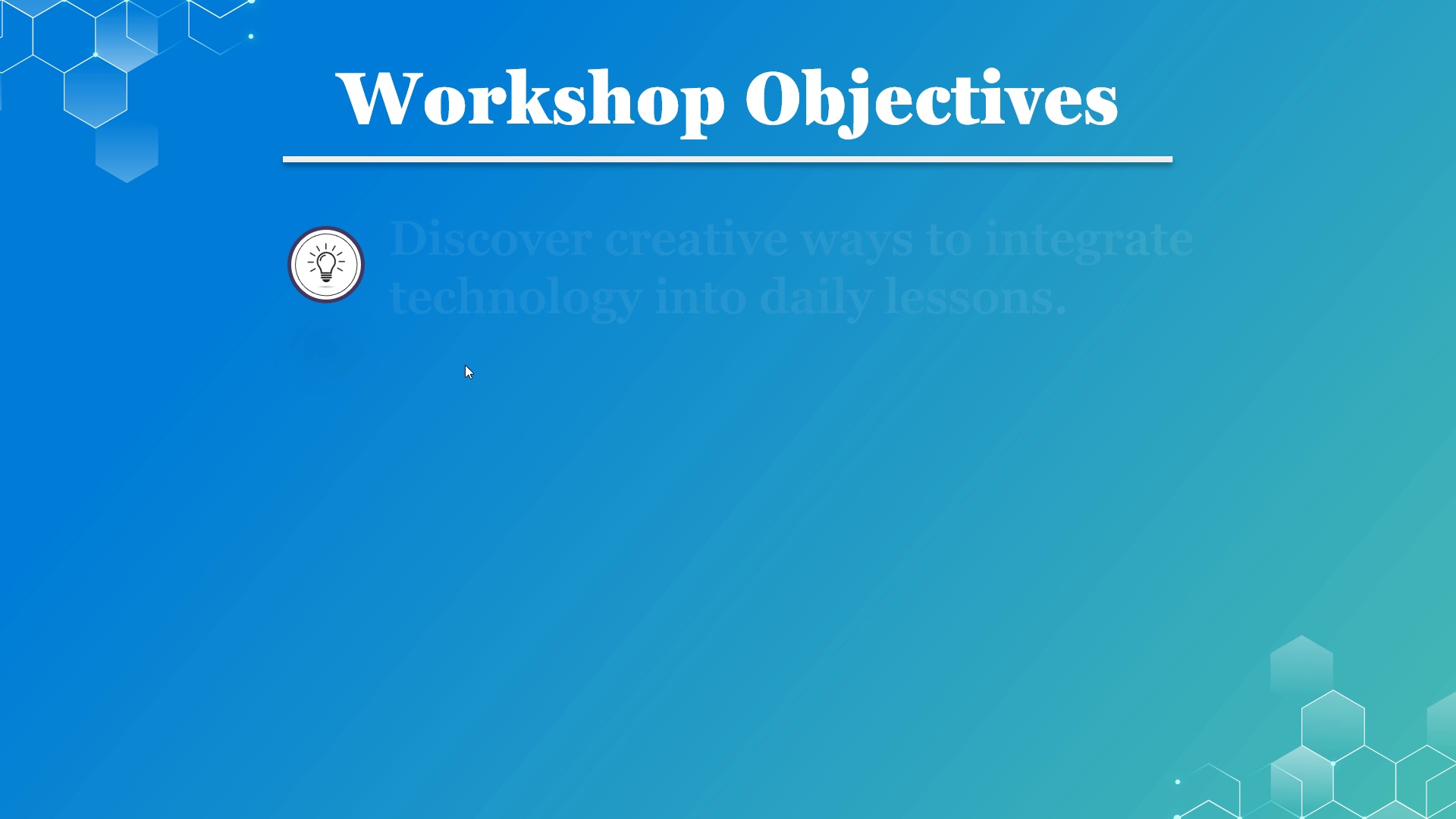 
key(ArrowDown)
 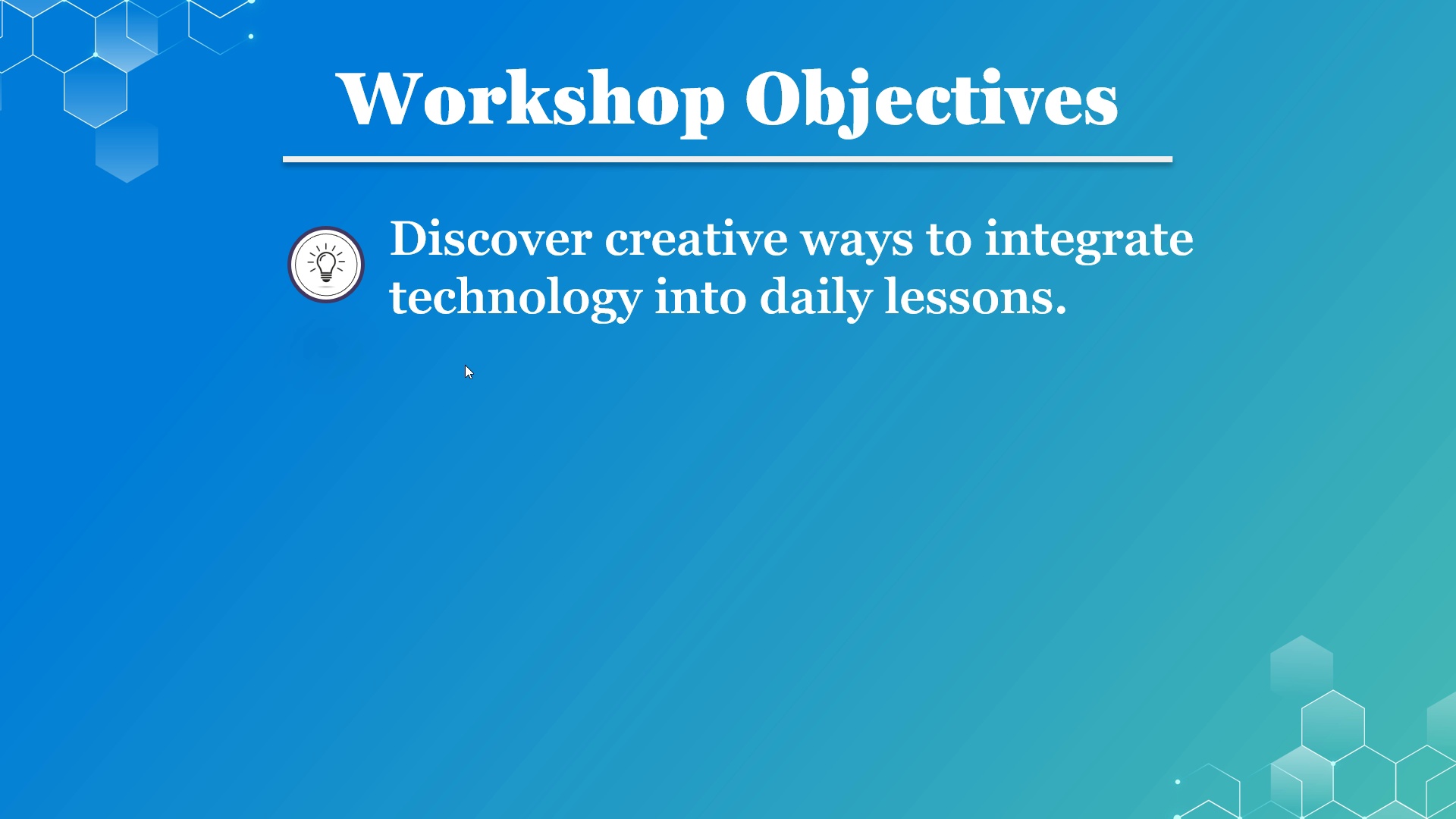 
wait(5.65)
 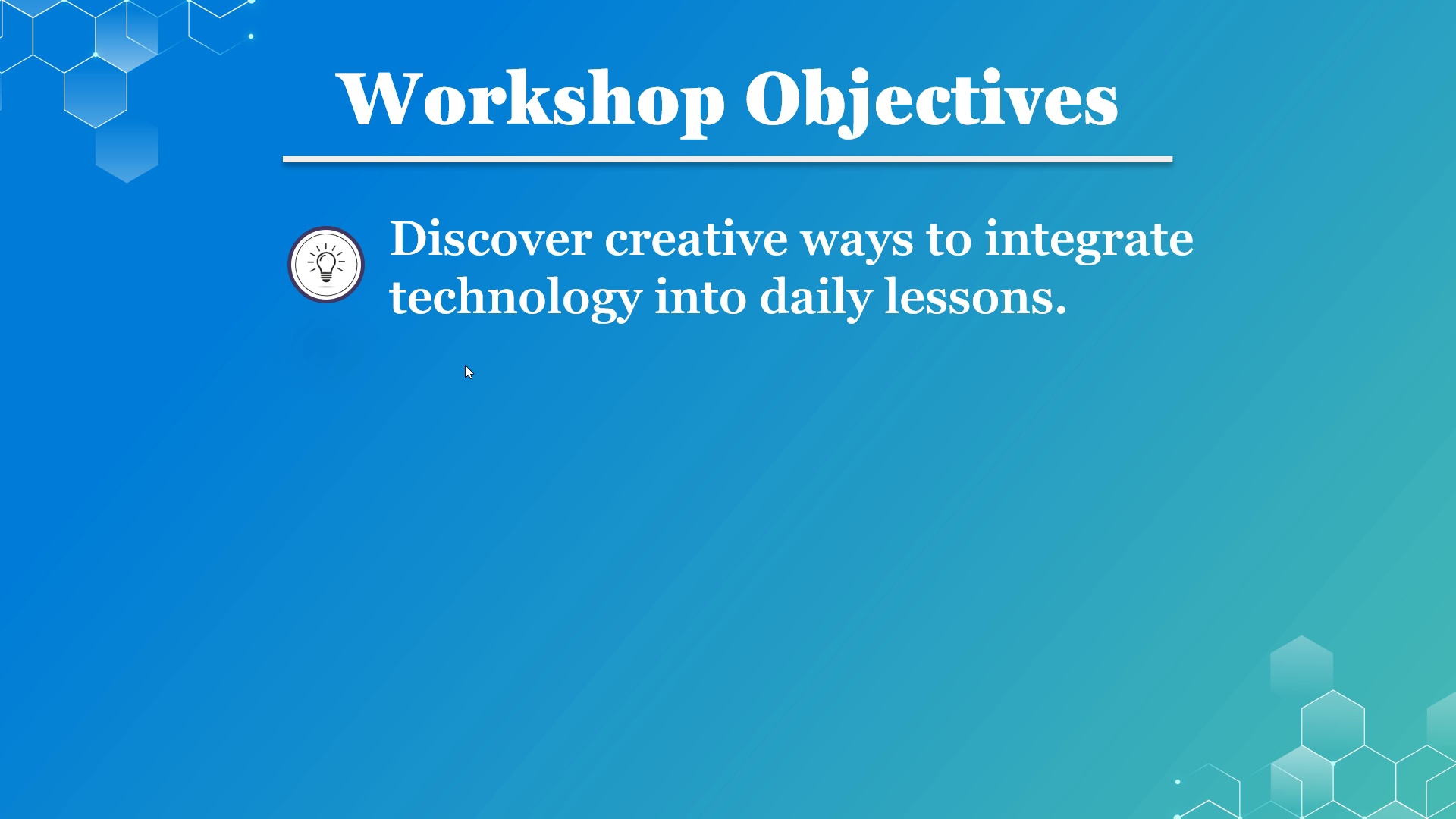 
key(ArrowDown)
 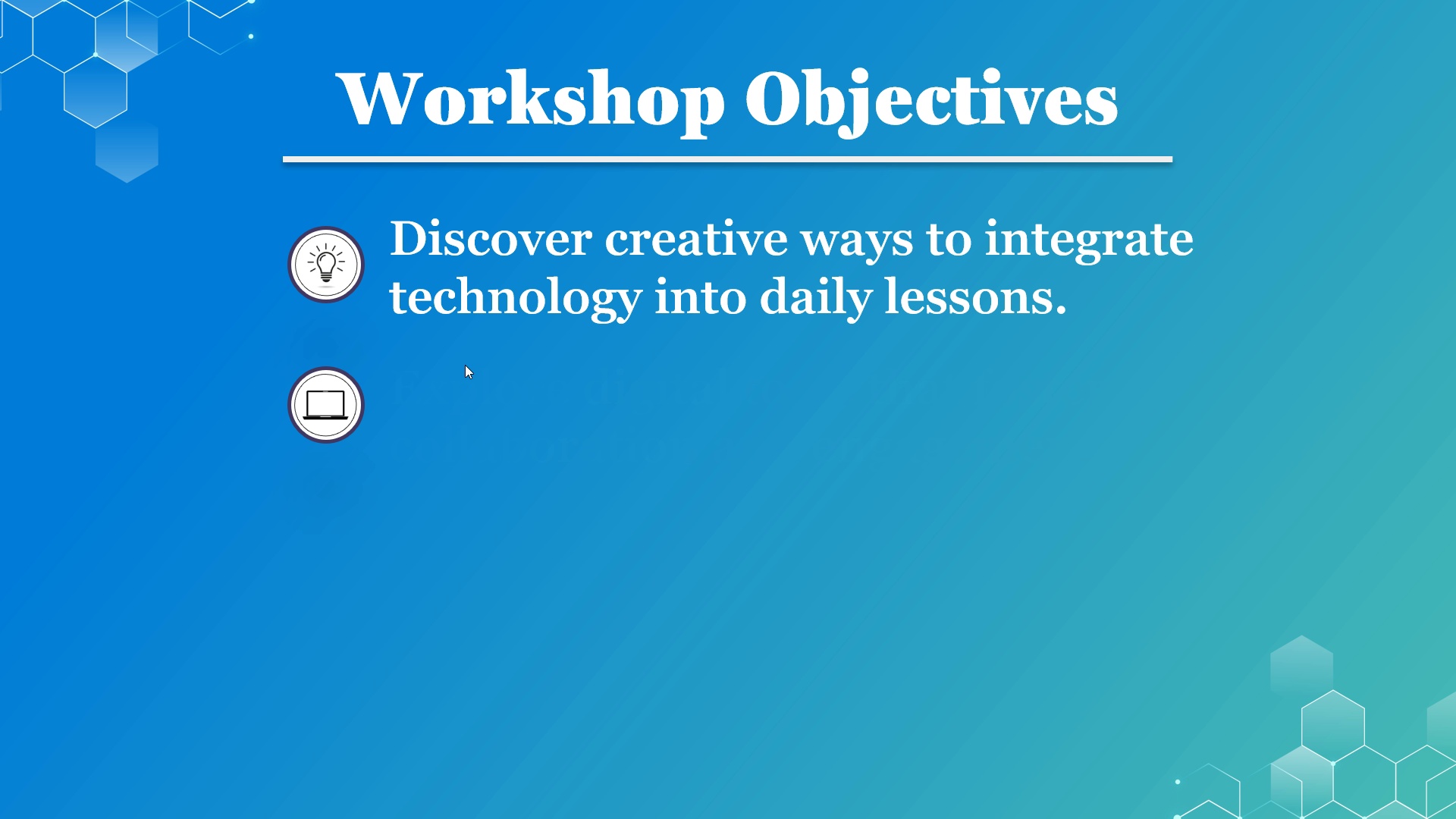 
key(ArrowDown)
 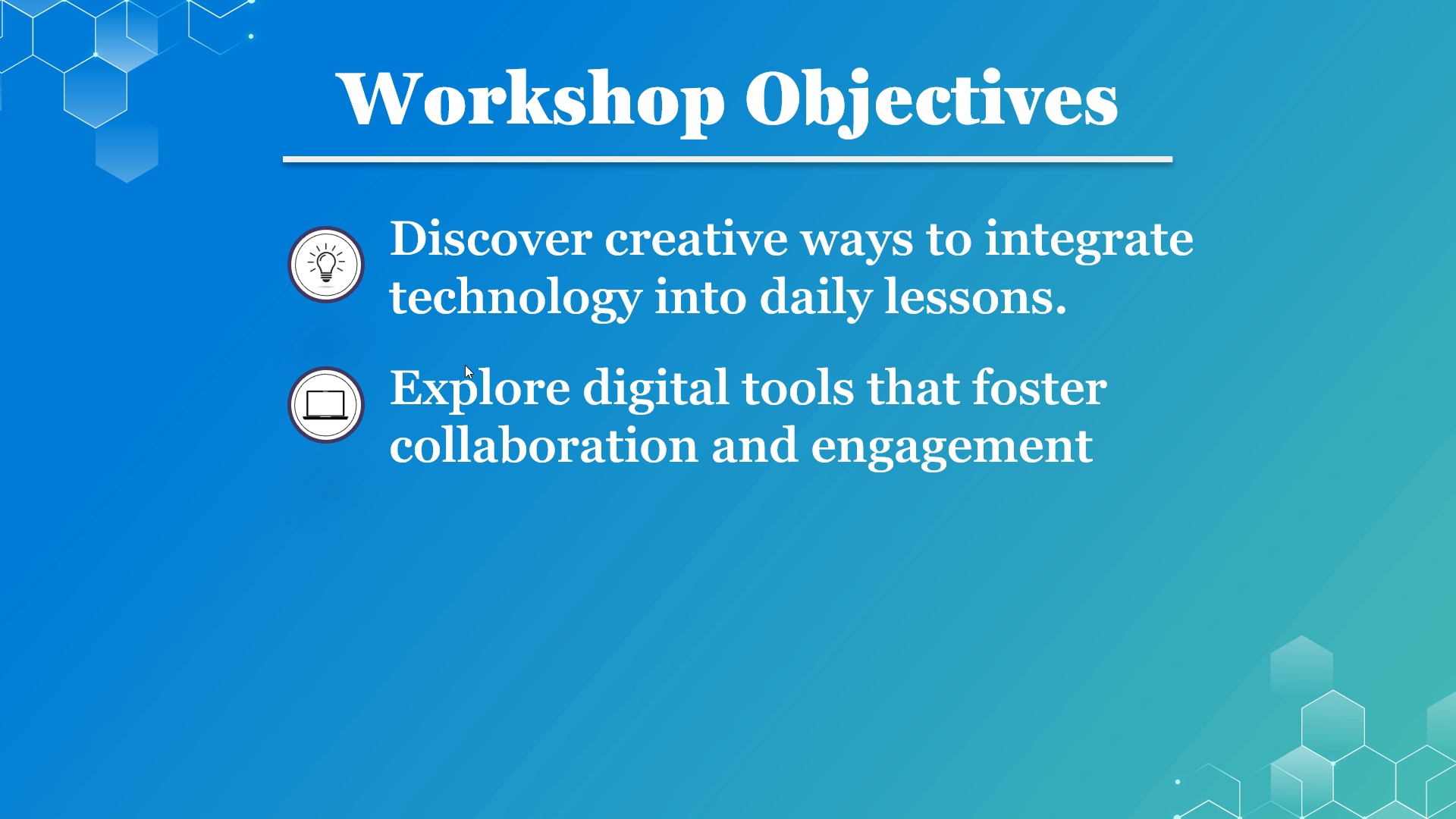 
wait(5.02)
 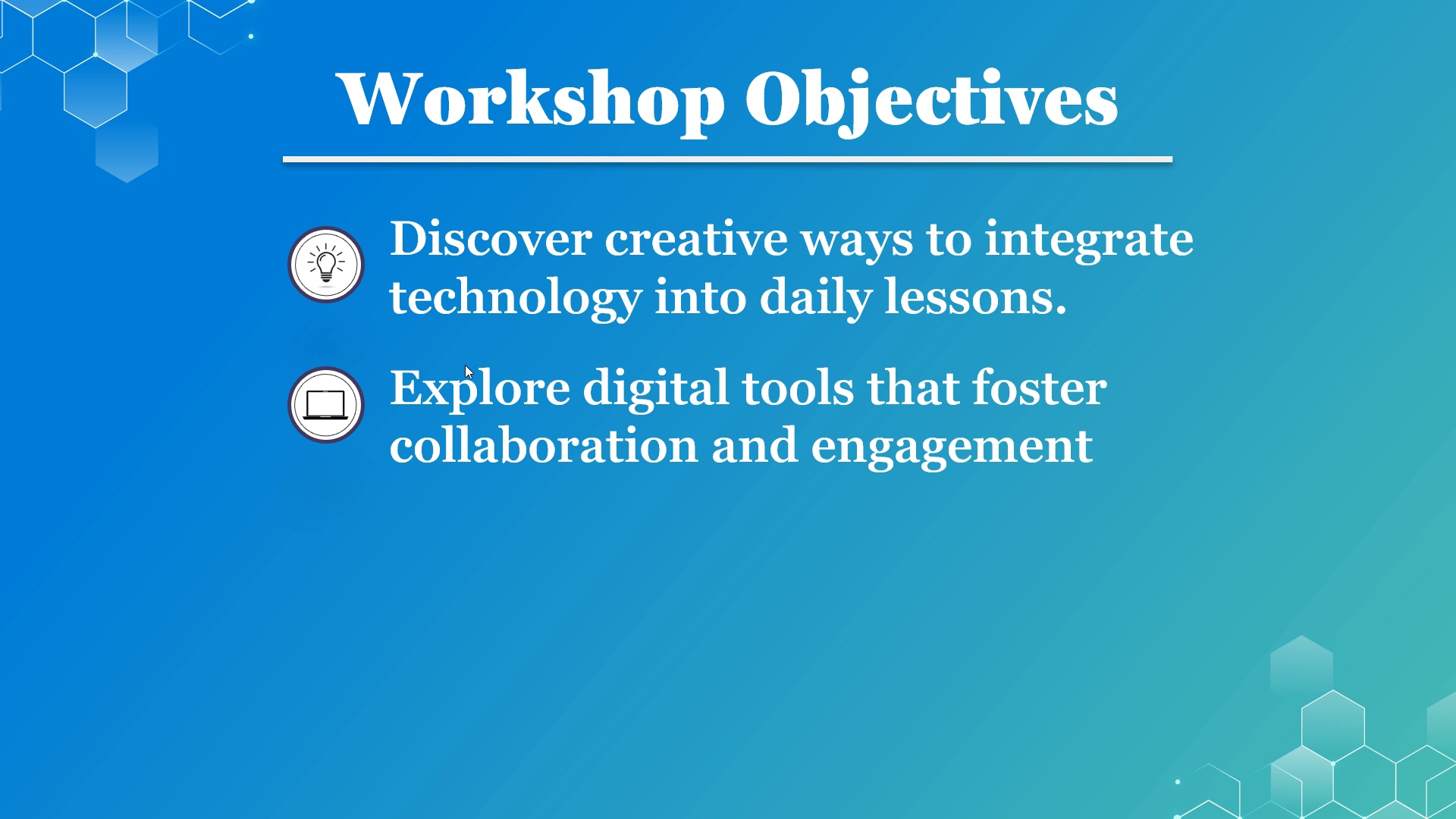 
key(ArrowDown)
 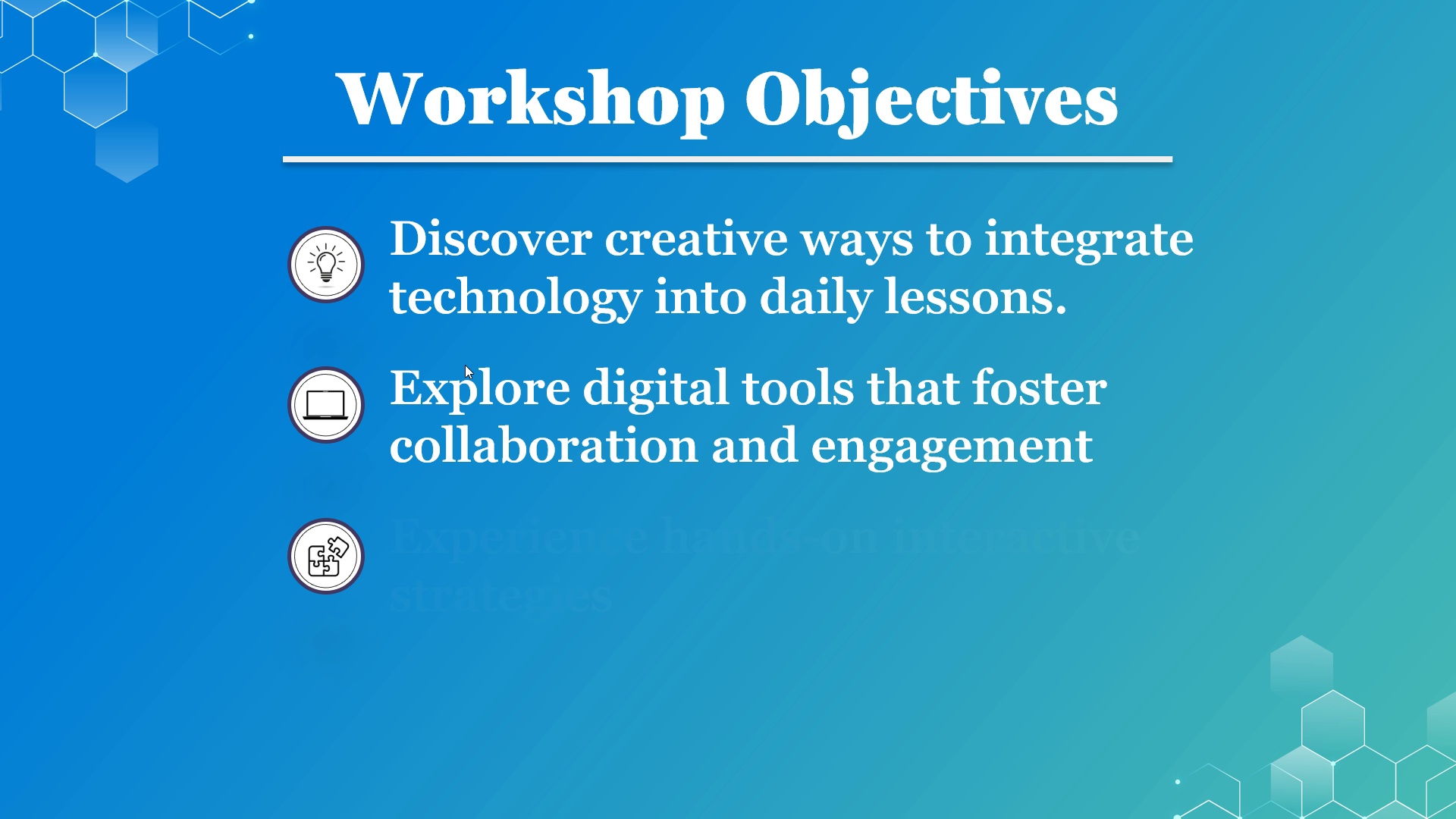 
key(ArrowDown)
 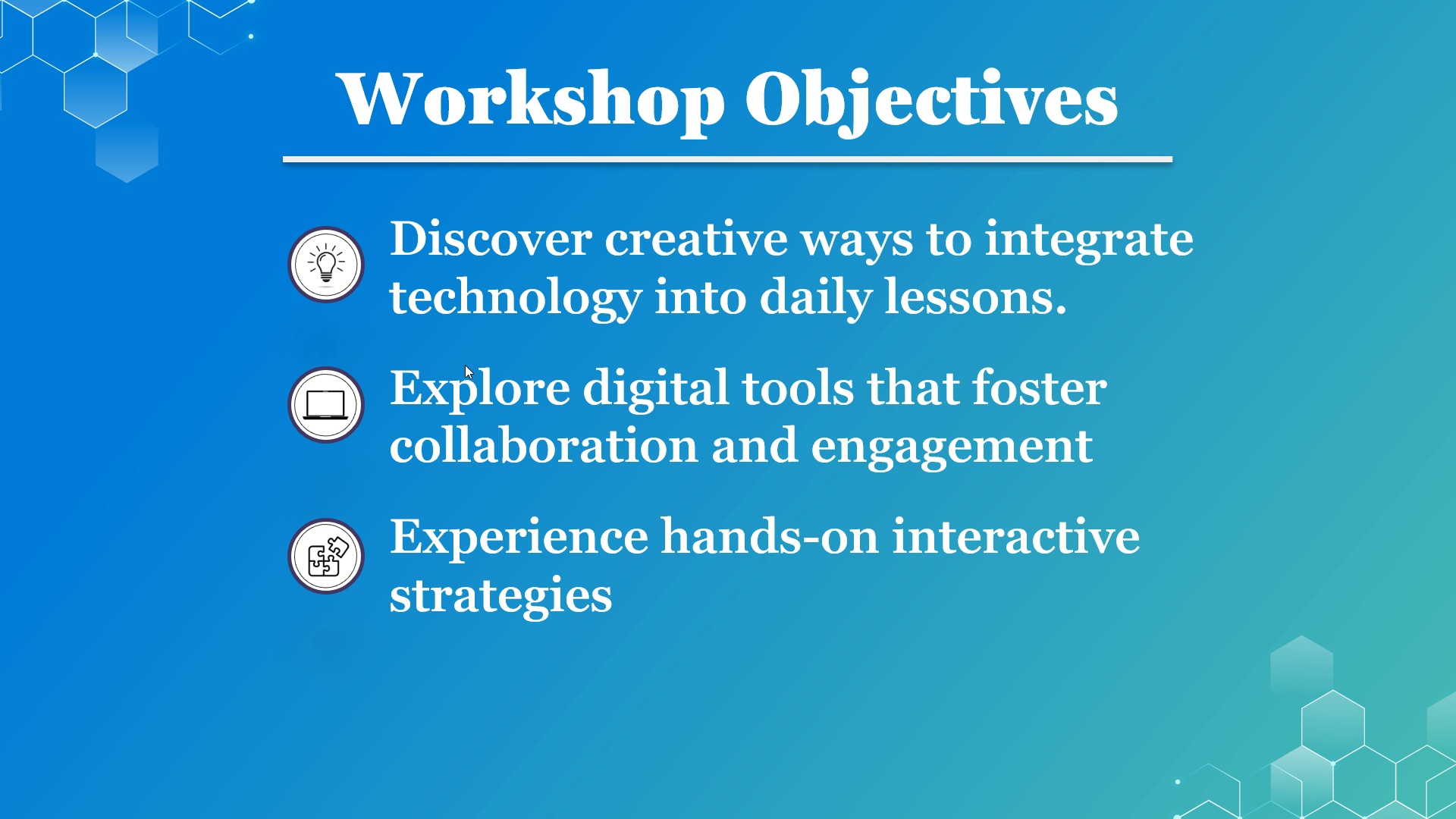 
key(ArrowDown)
 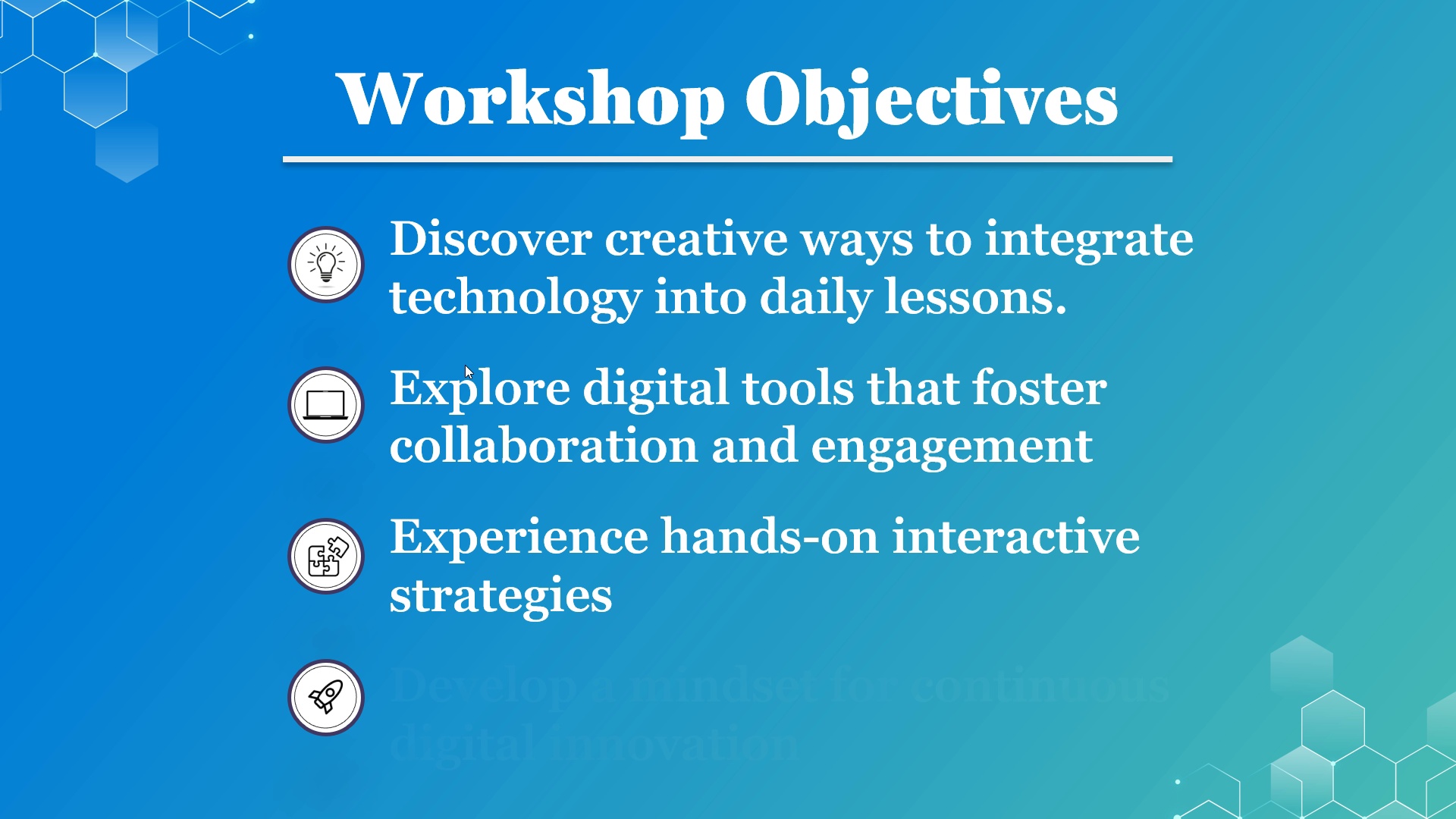 
key(ArrowDown)
 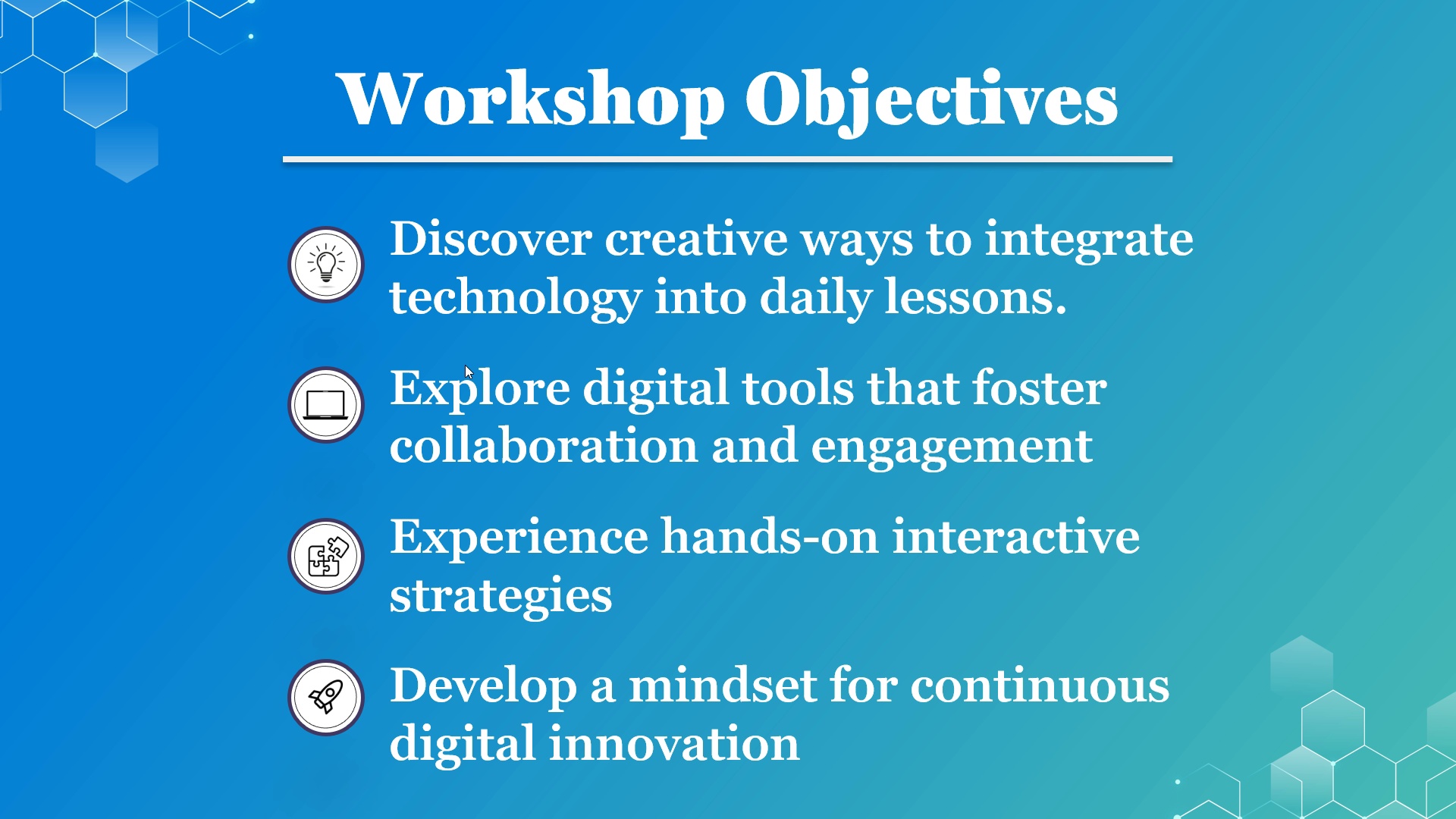 
wait(5.84)
 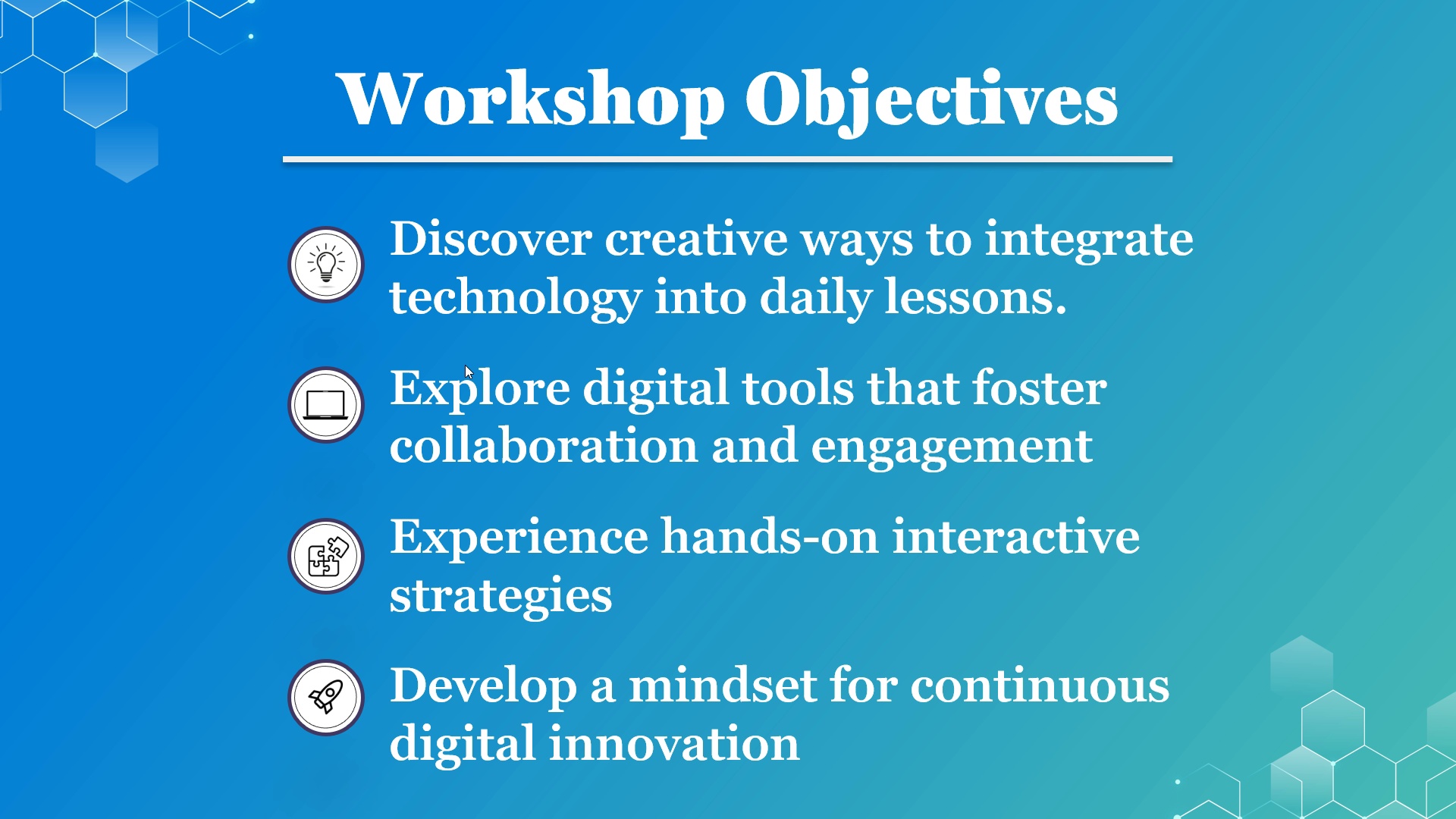 
key(ArrowDown)
 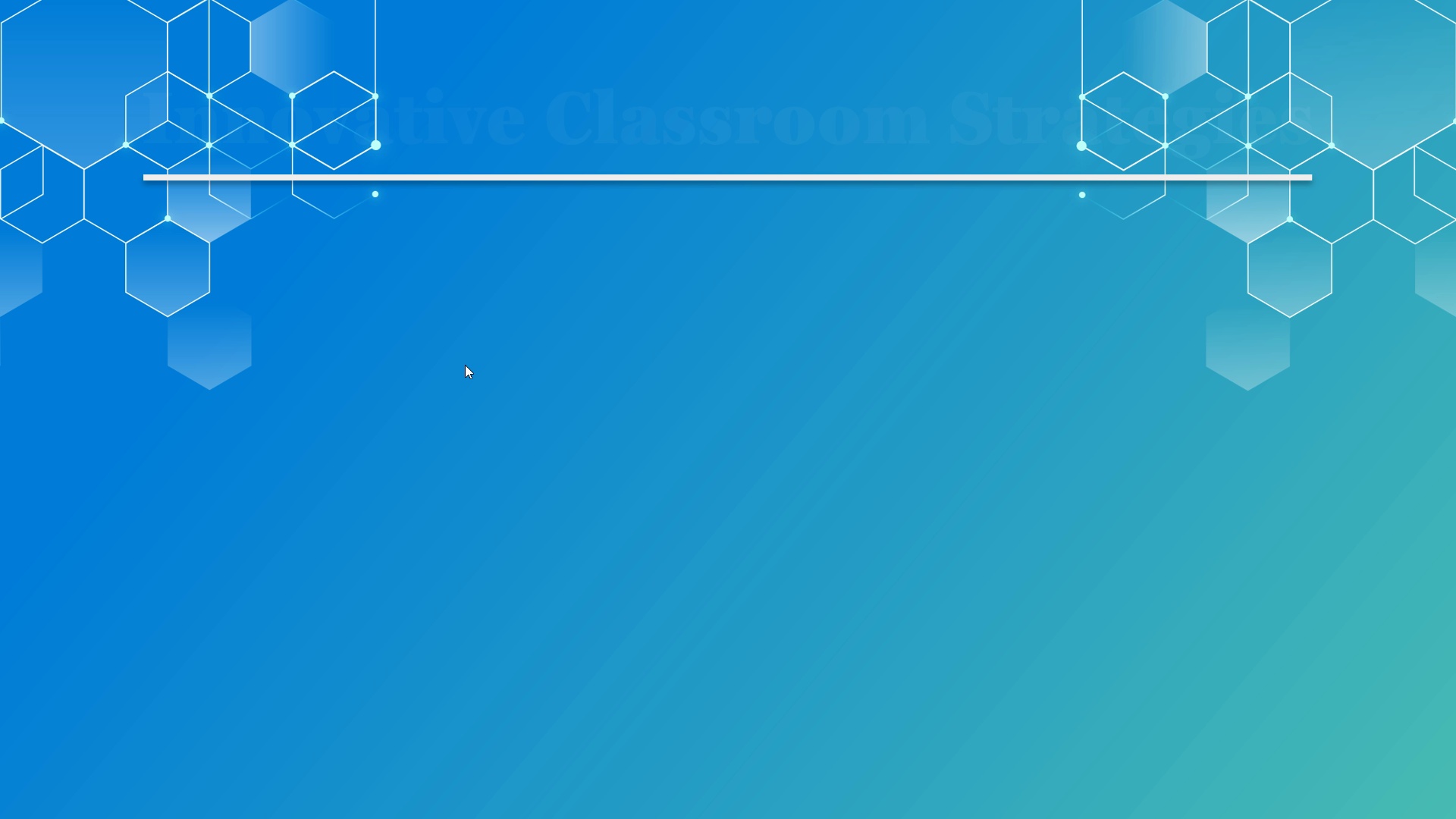 
key(ArrowDown)
 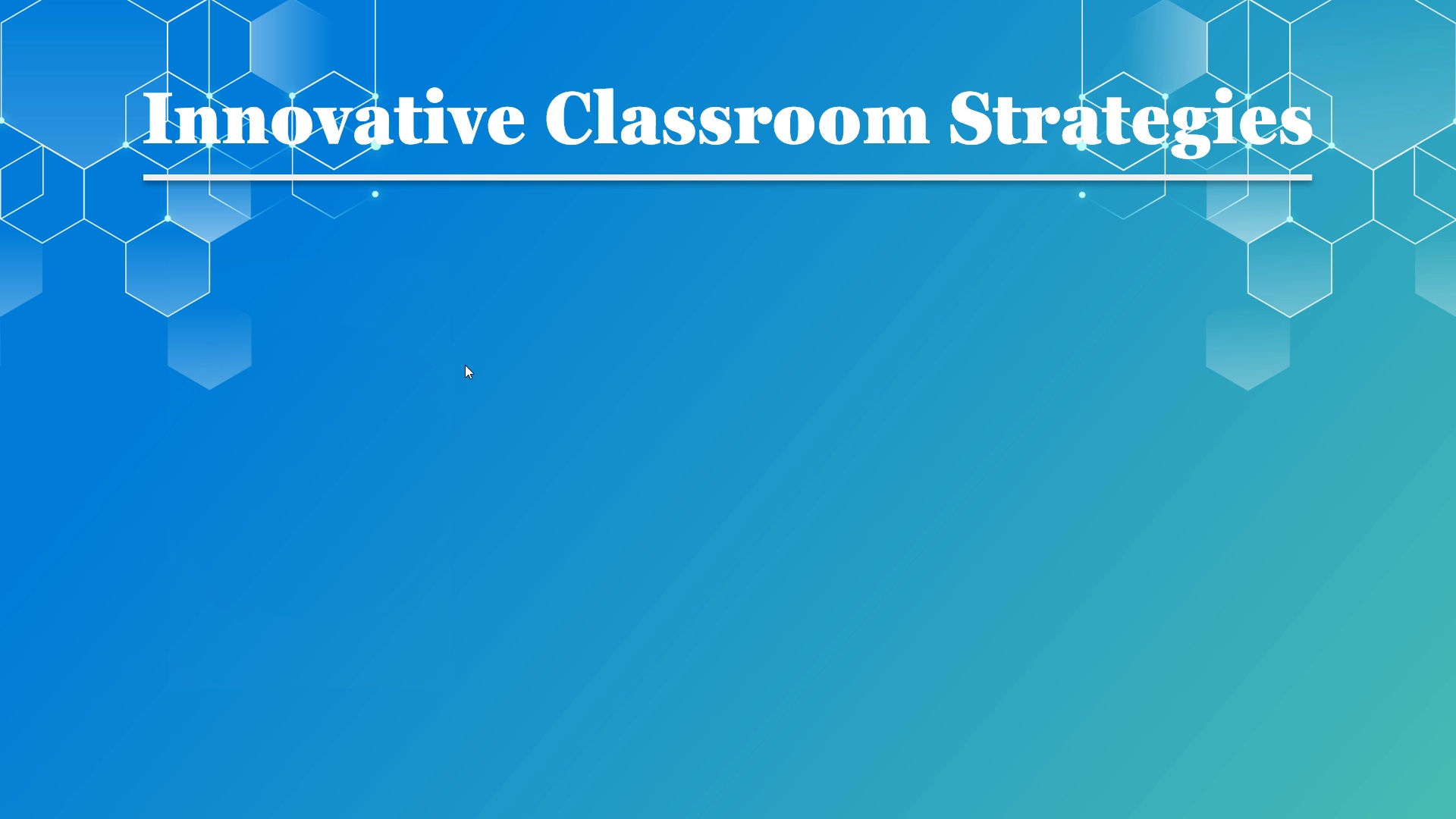 
key(ArrowDown)
 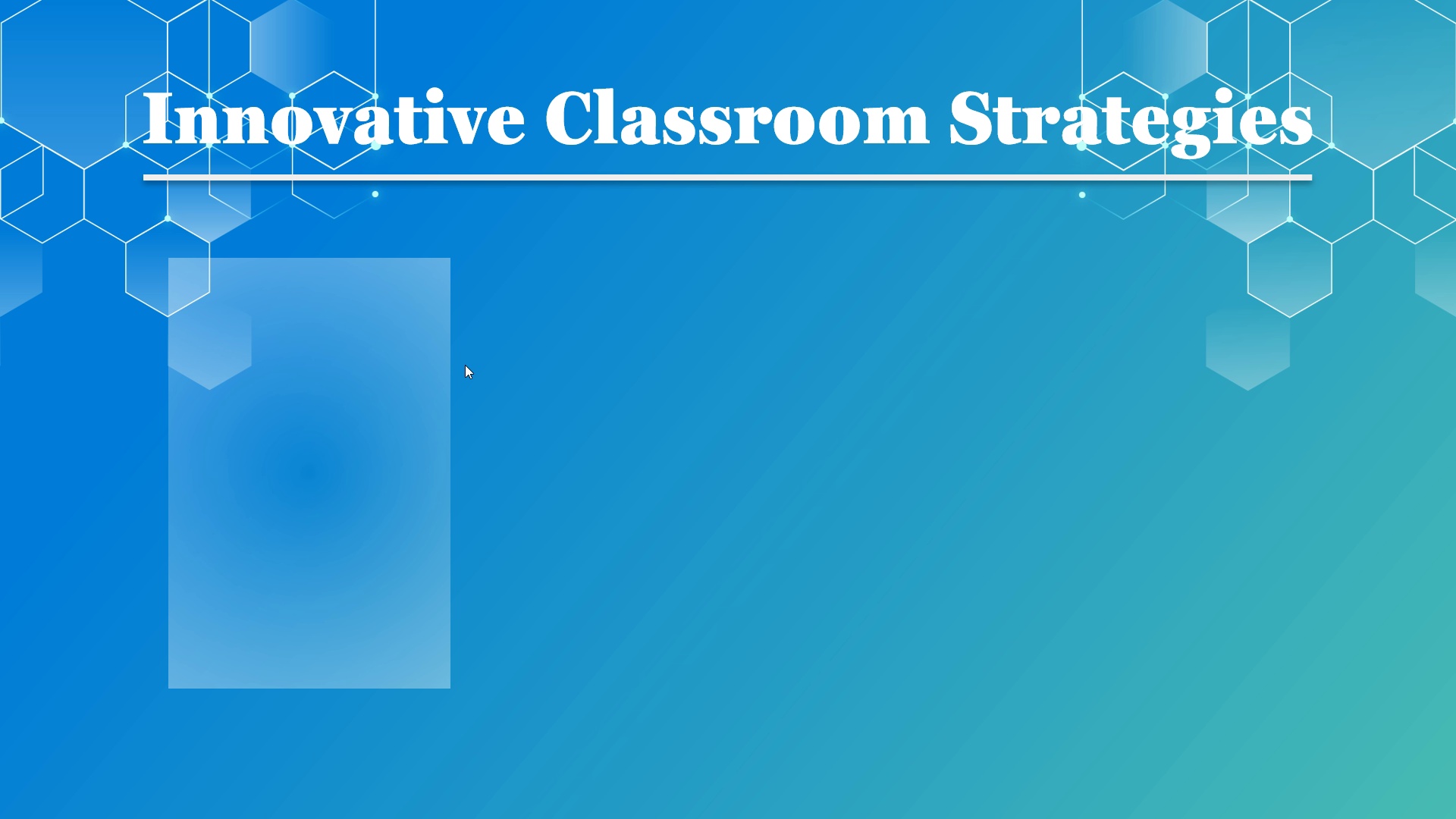 
key(ArrowDown)
 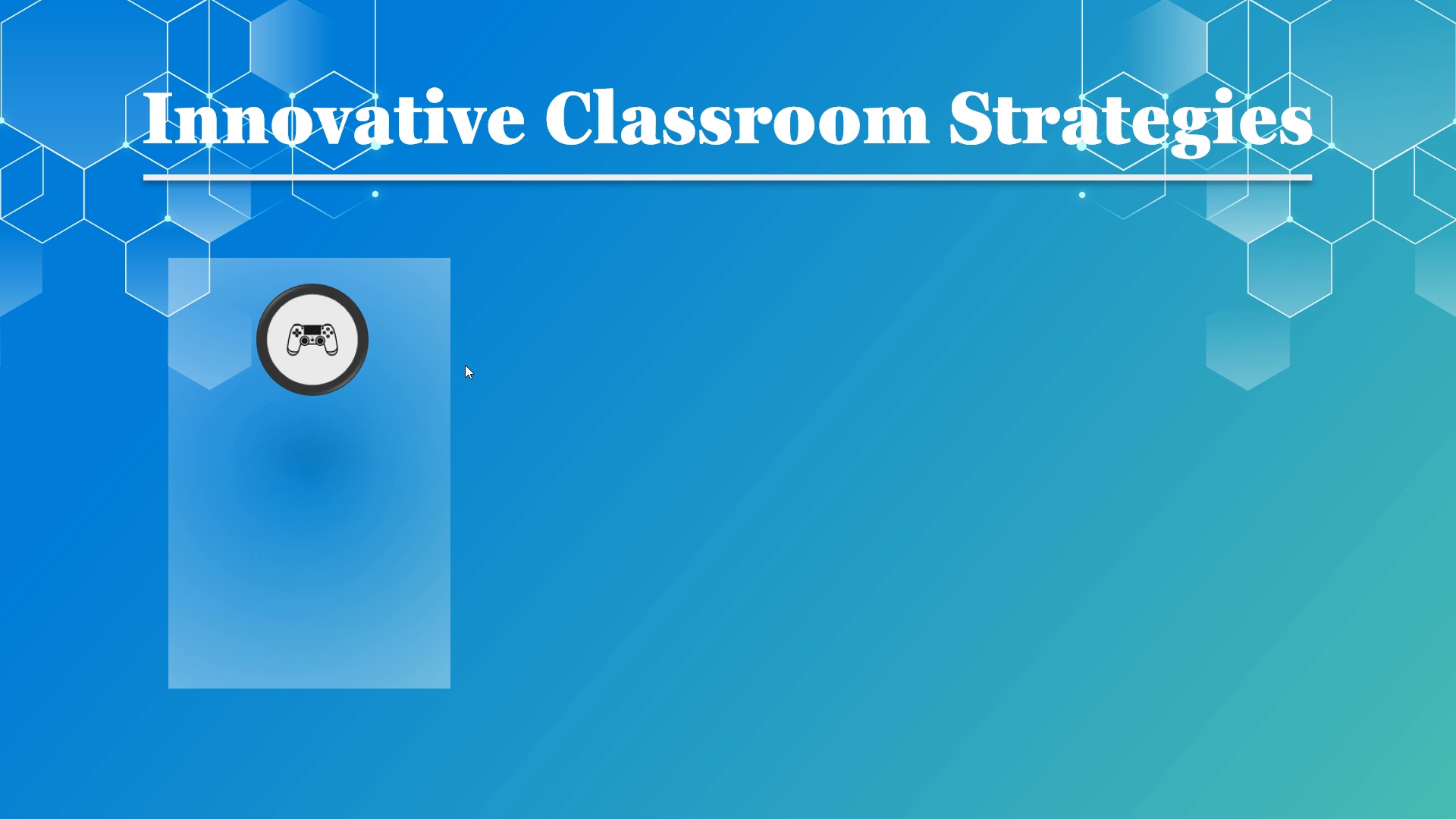 
key(ArrowDown)
 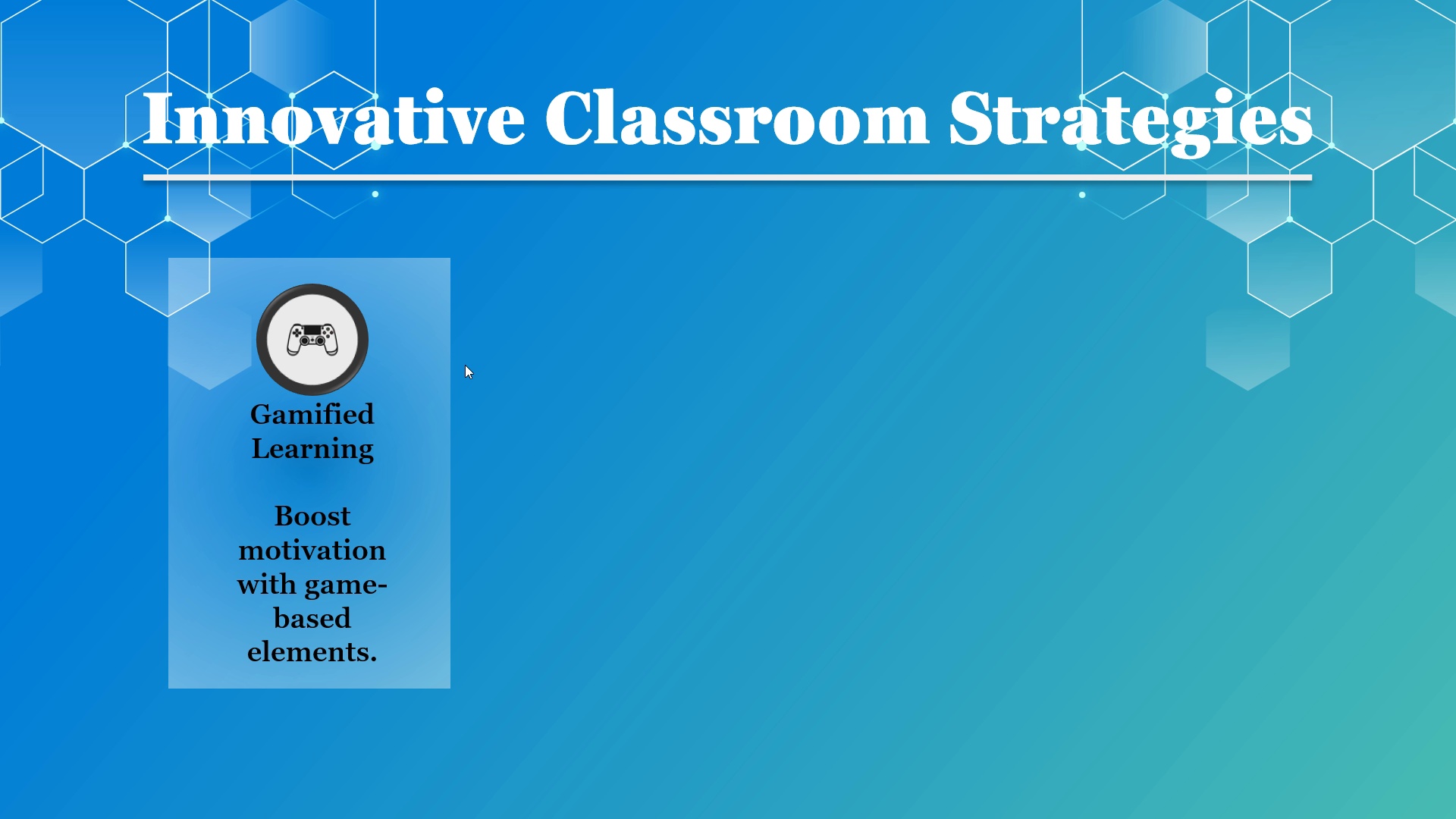 
wait(6.45)
 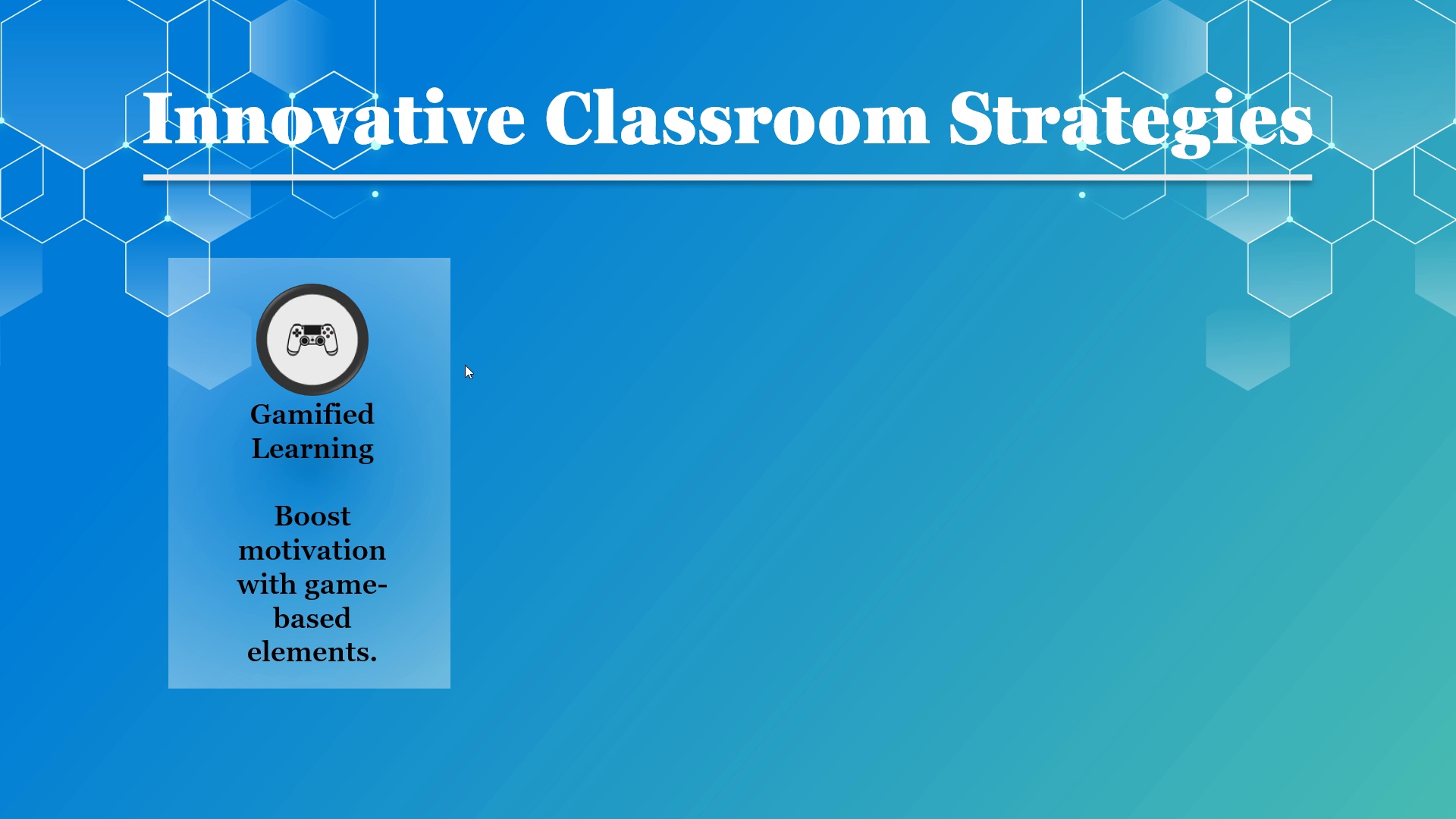 
key(ArrowDown)
 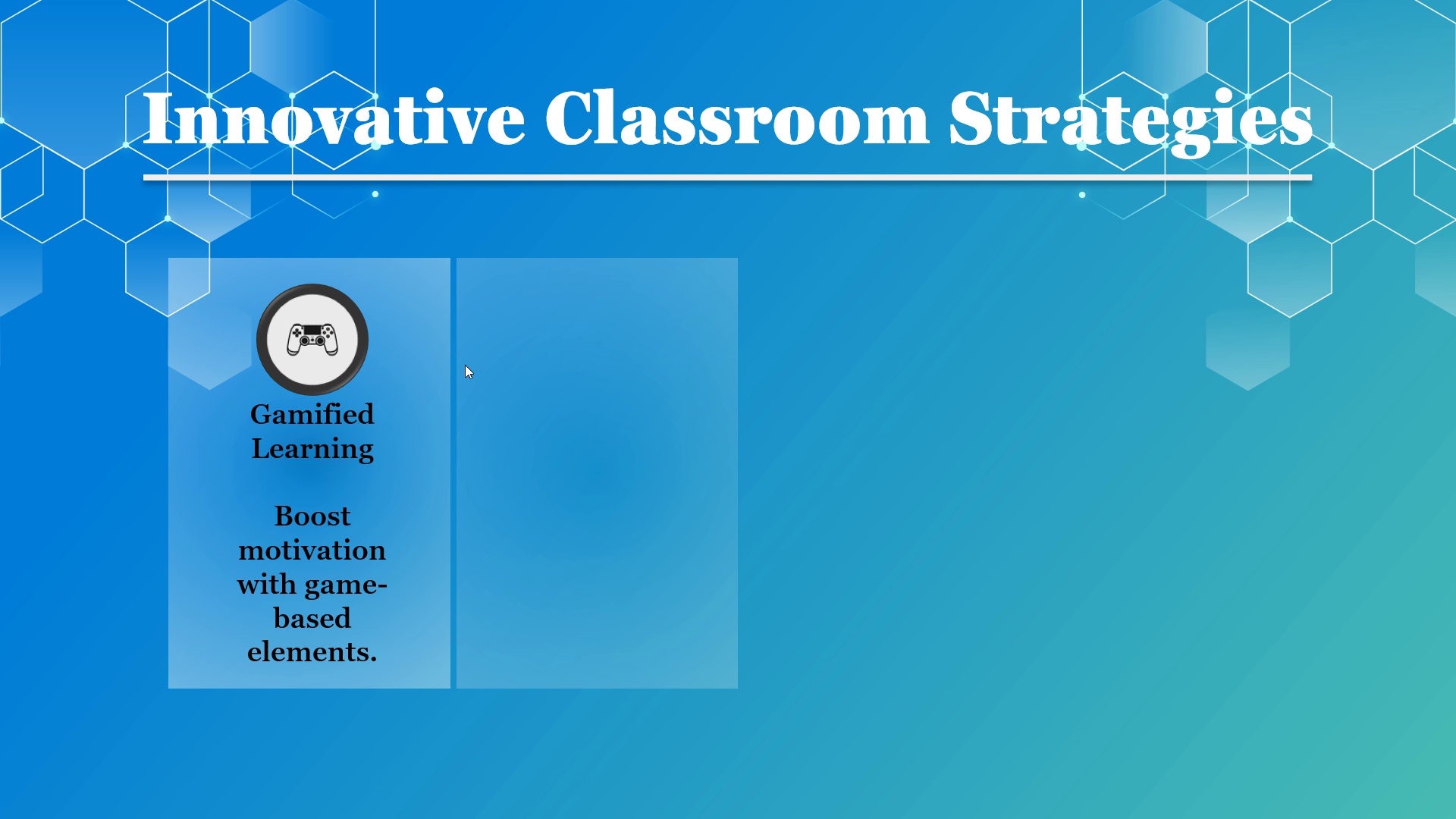 
key(ArrowDown)
 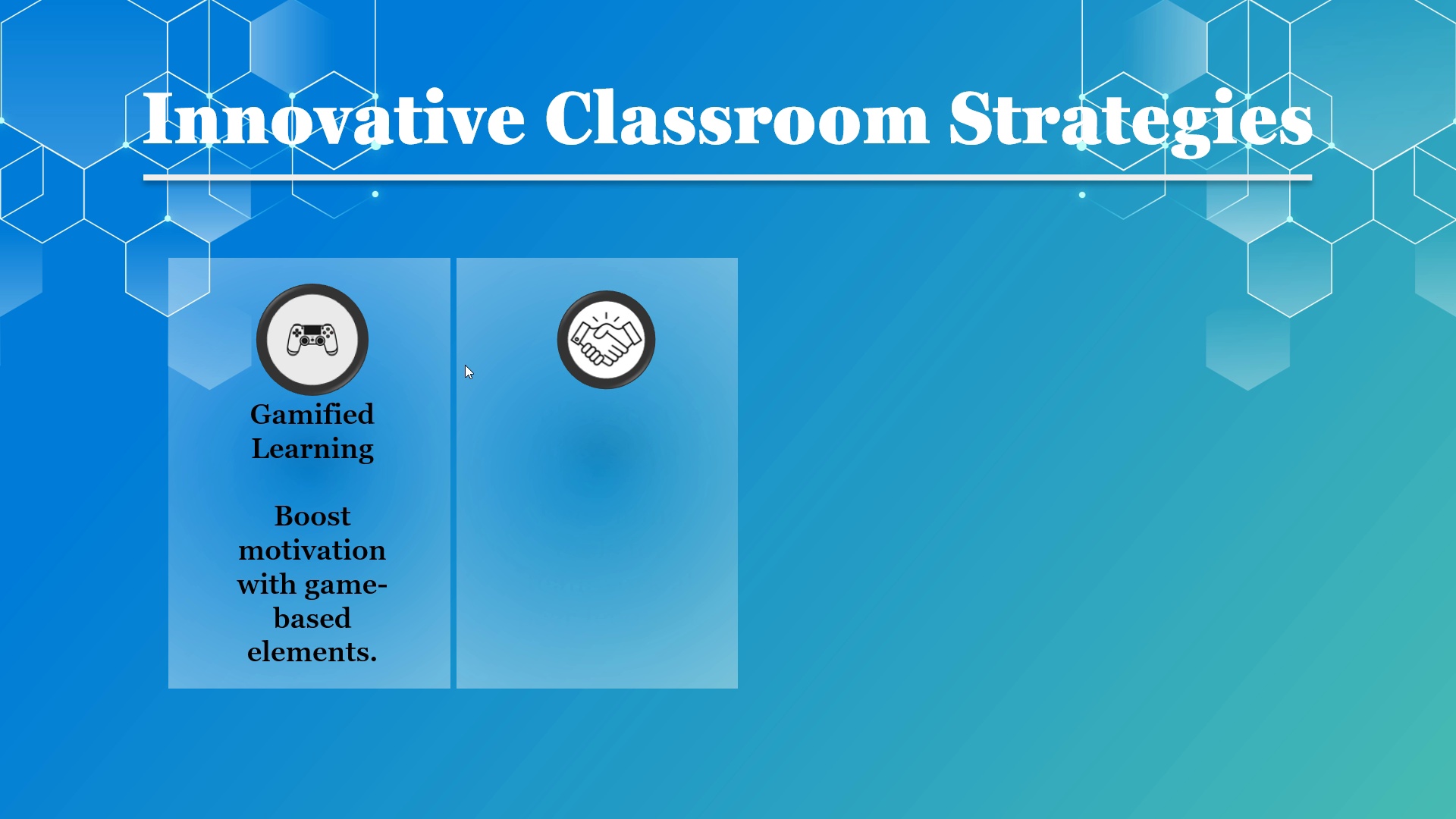 
key(ArrowDown)
 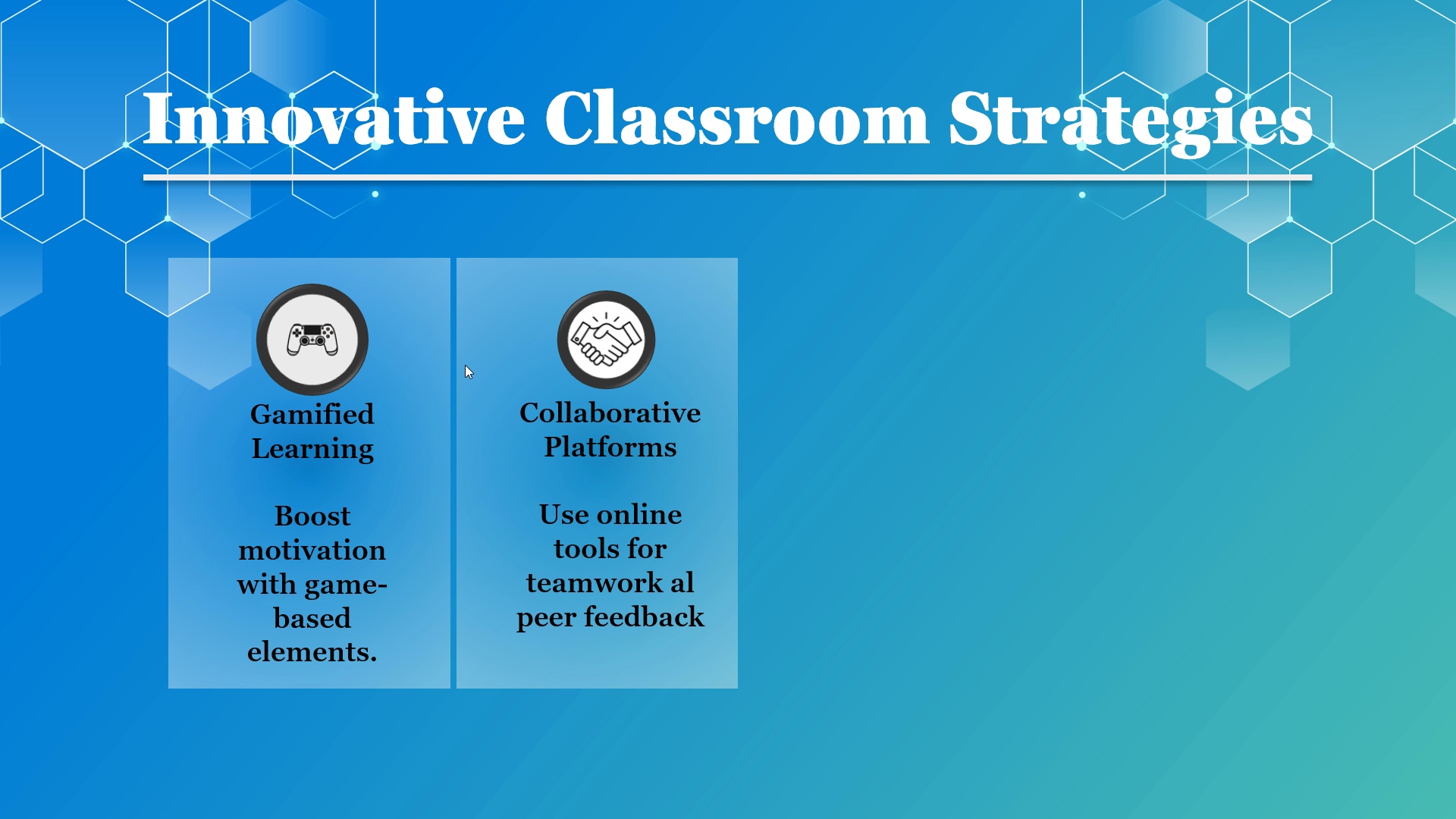 
wait(6.87)
 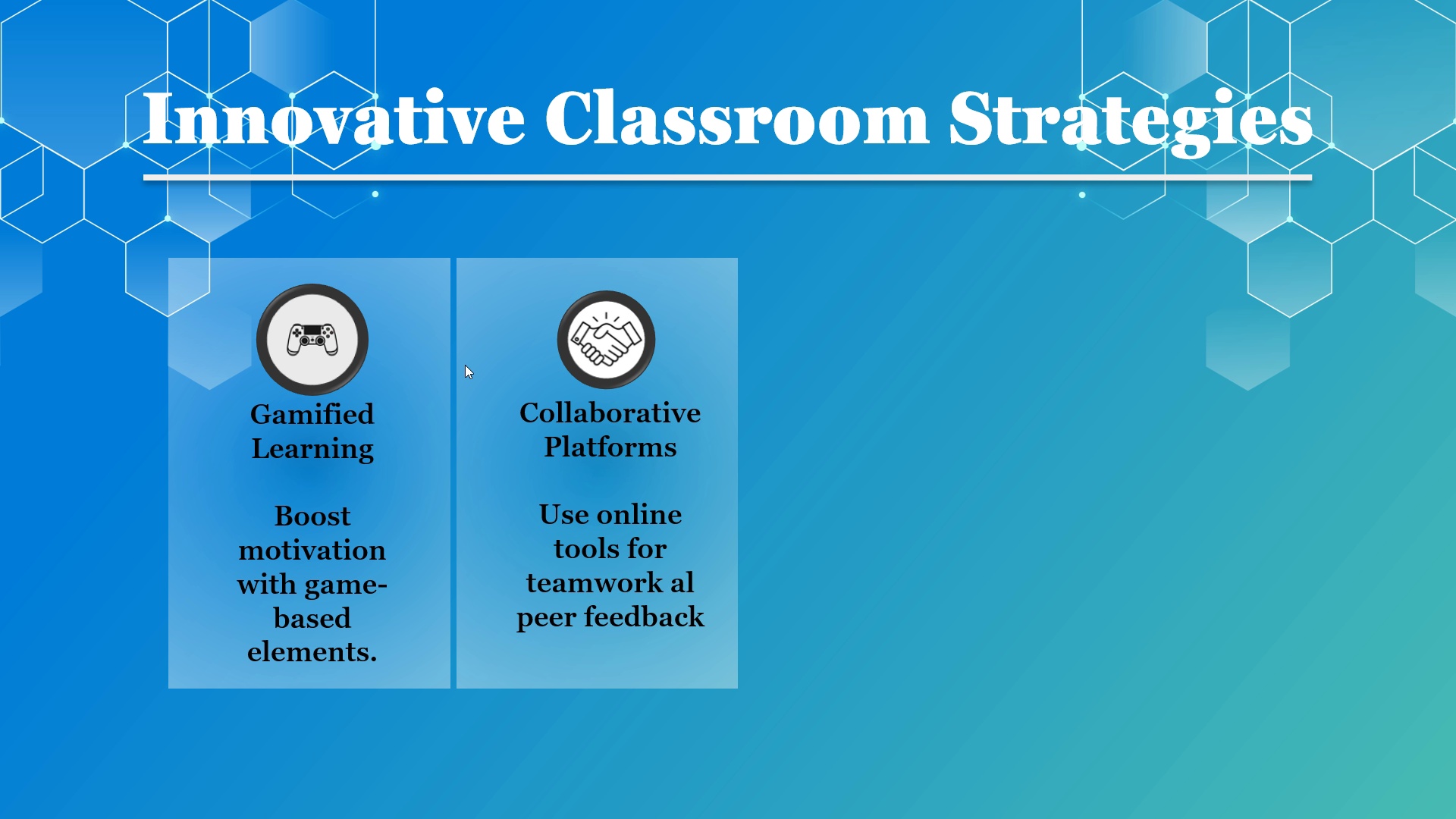 
key(ArrowDown)
 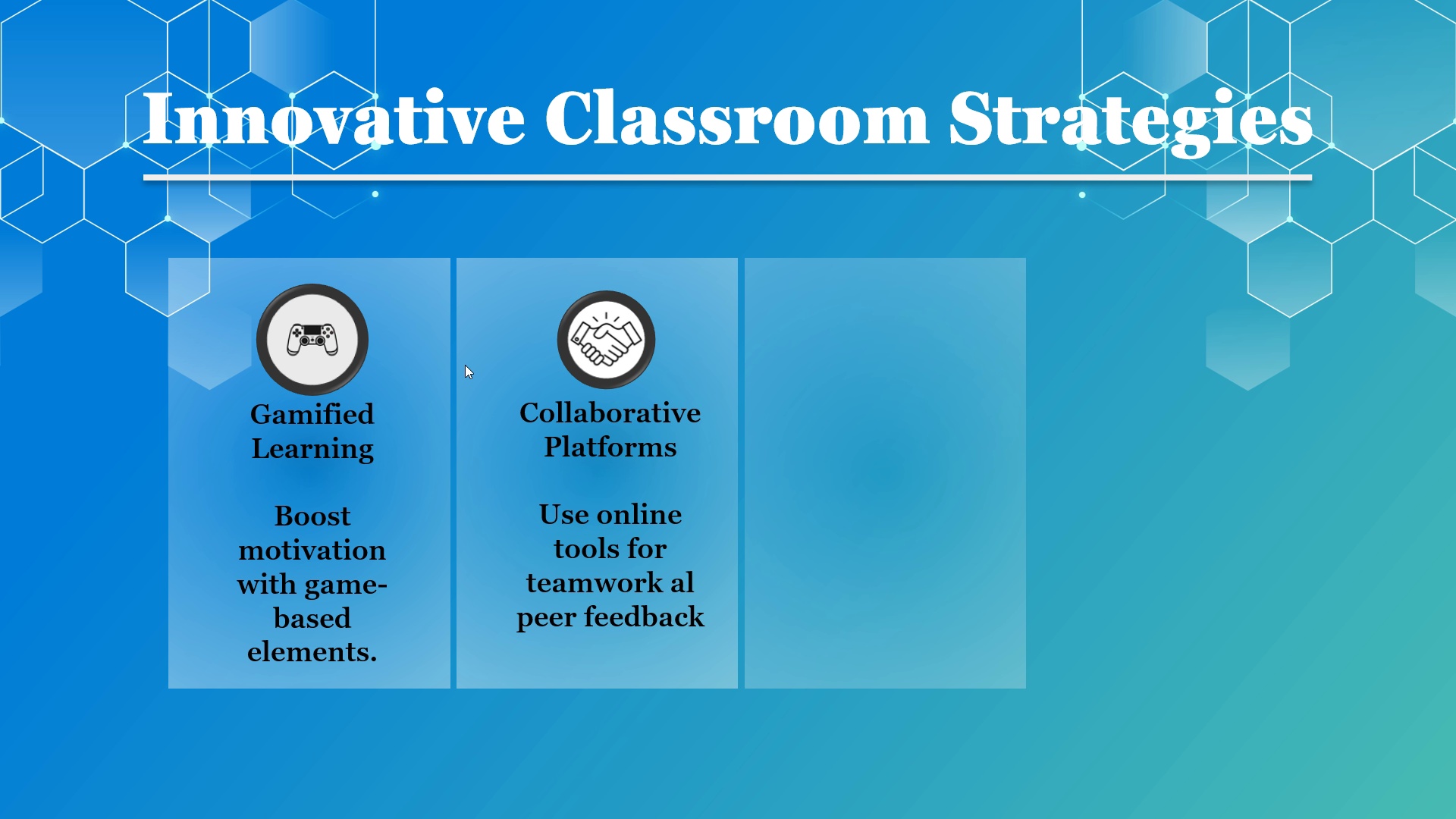 
key(ArrowDown)
 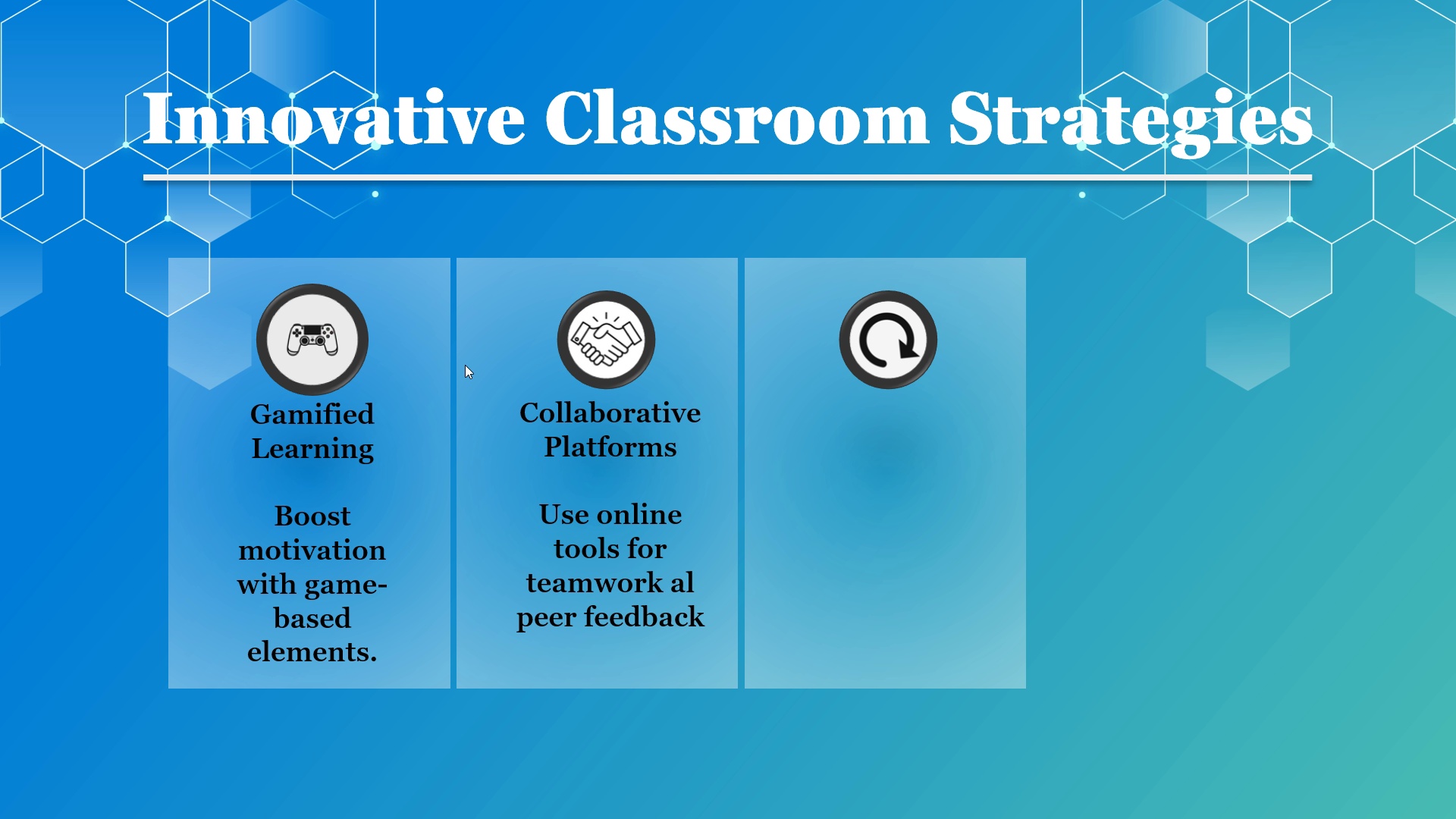 
key(ArrowDown)
 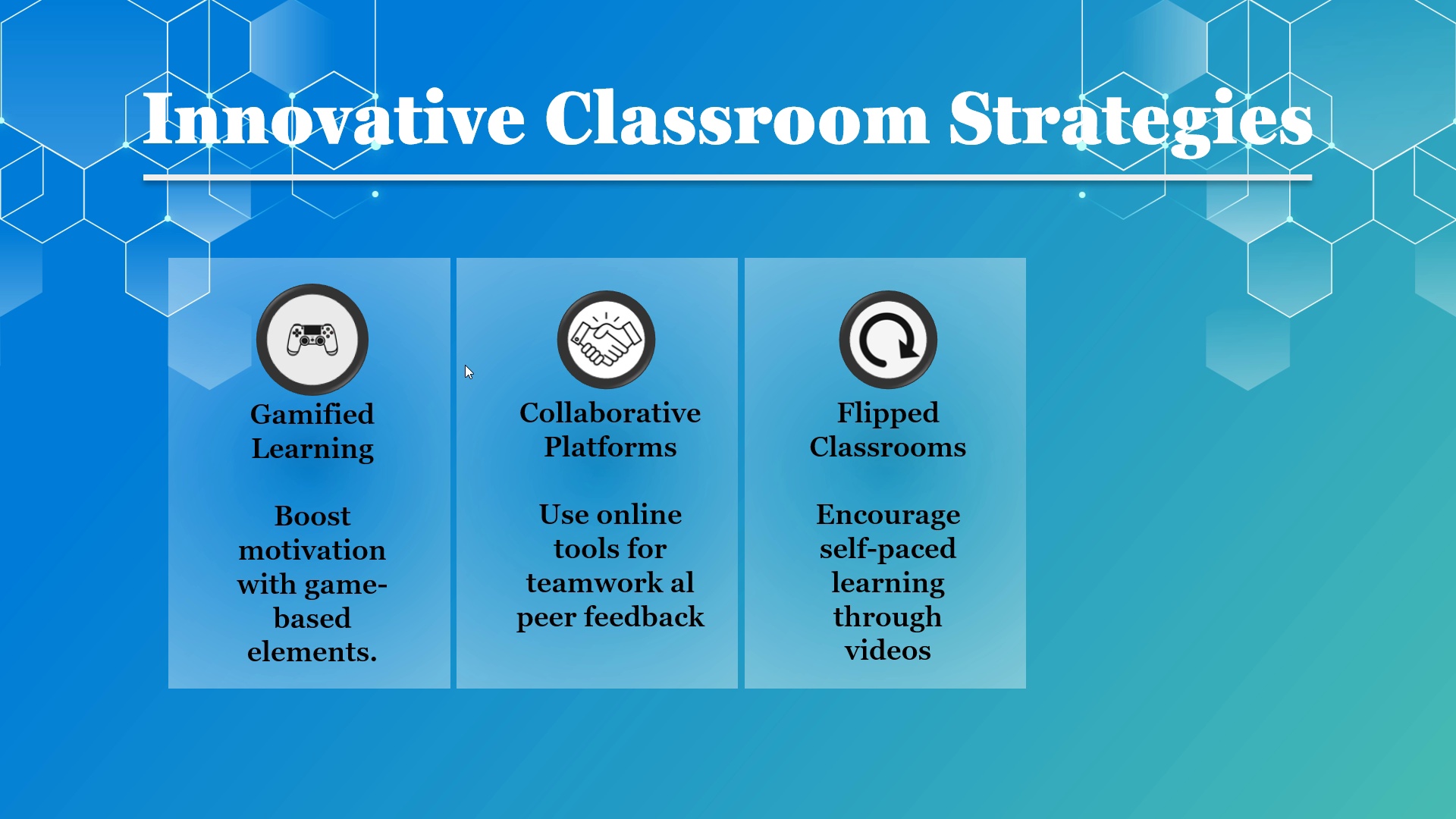 
wait(5.84)
 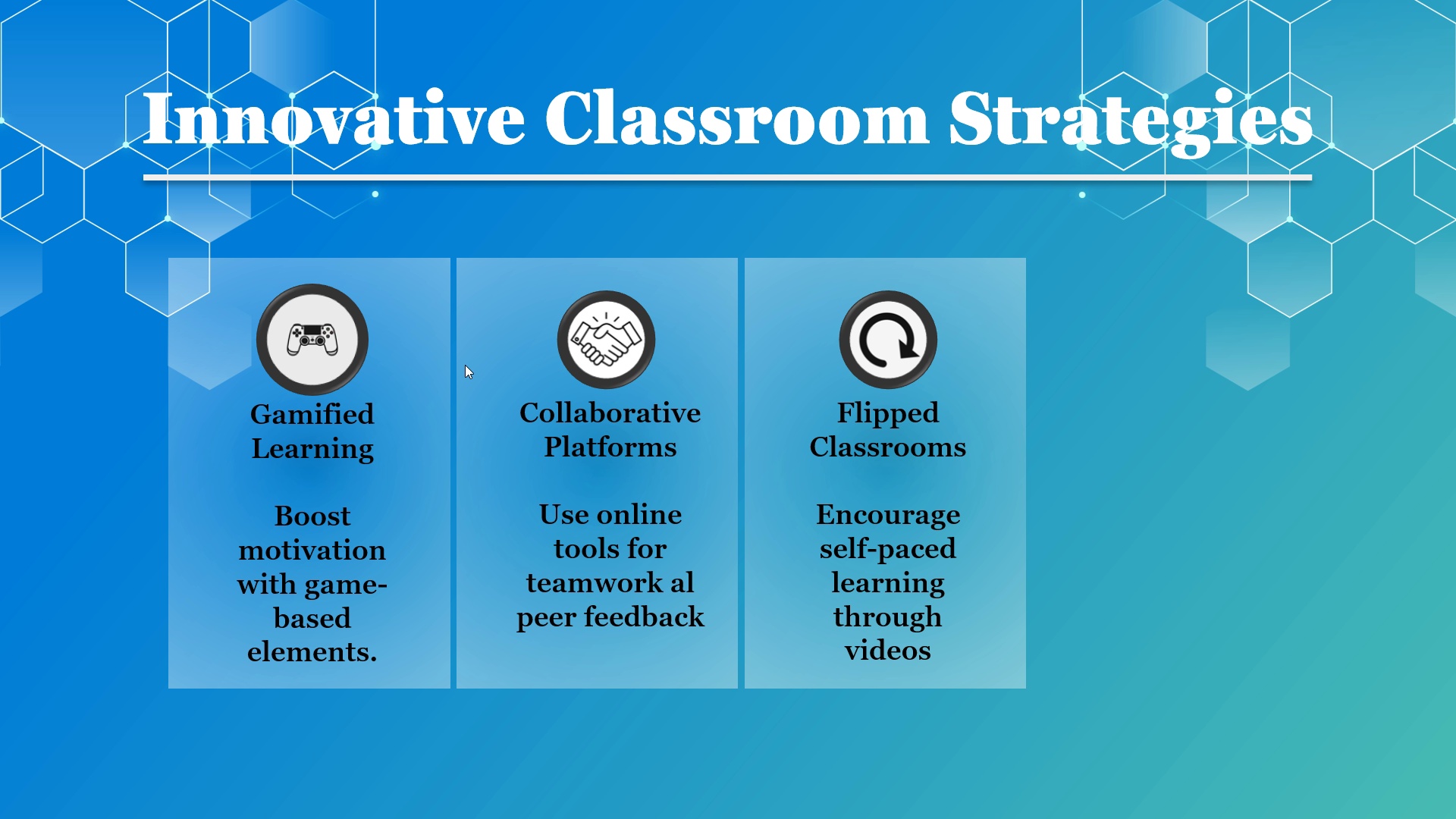 
key(ArrowDown)
 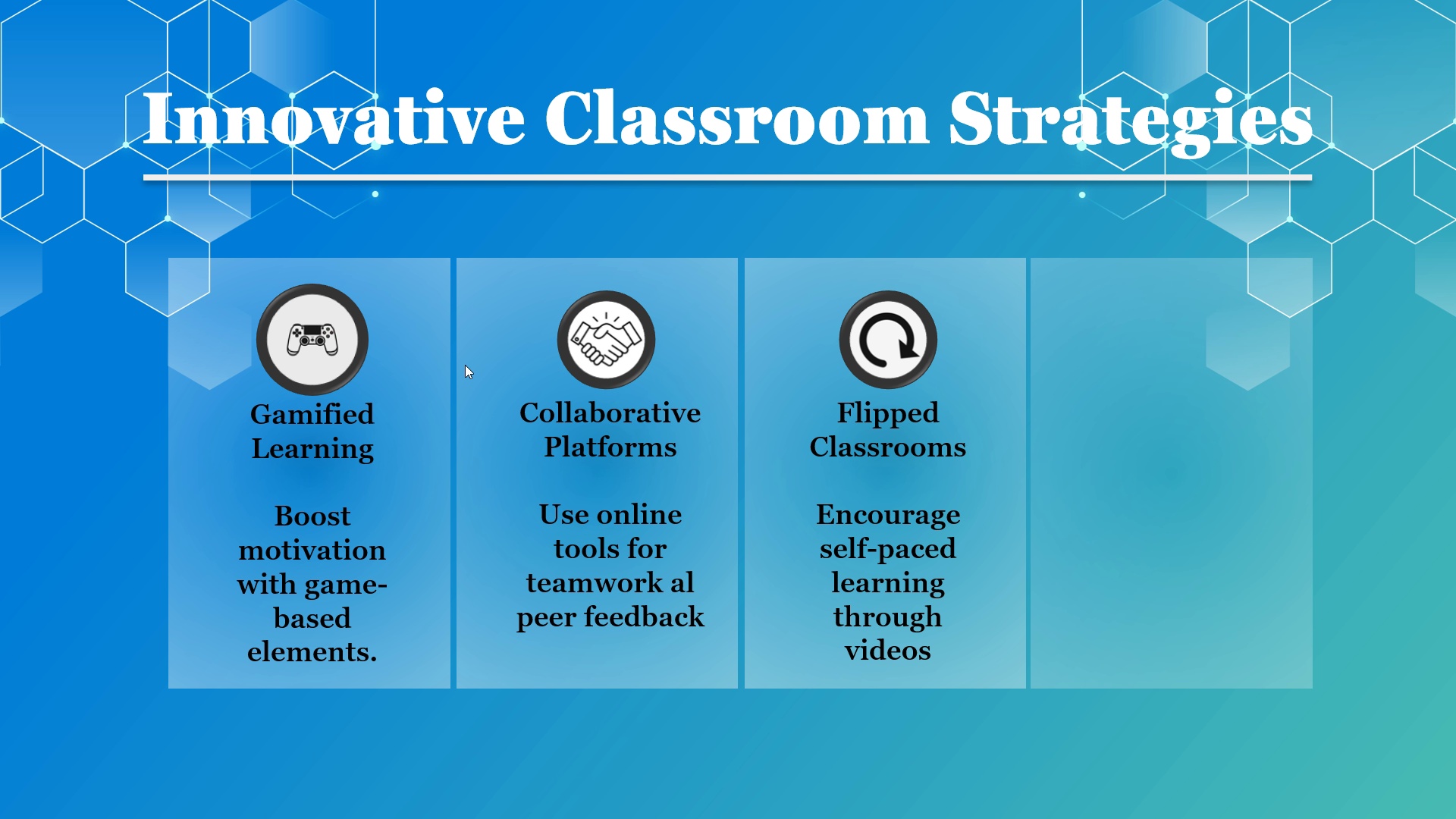 
key(ArrowDown)
 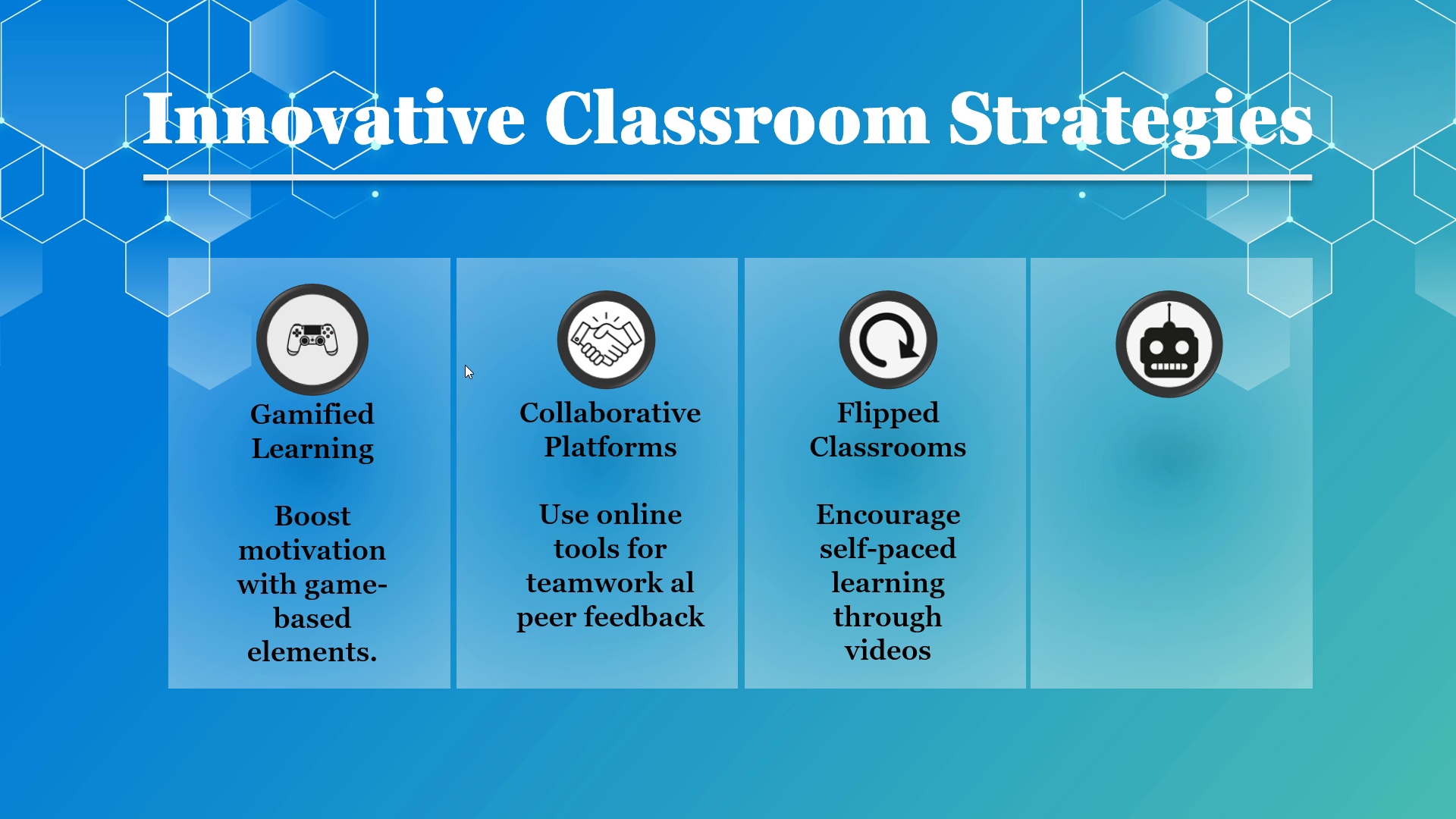 
key(ArrowDown)
 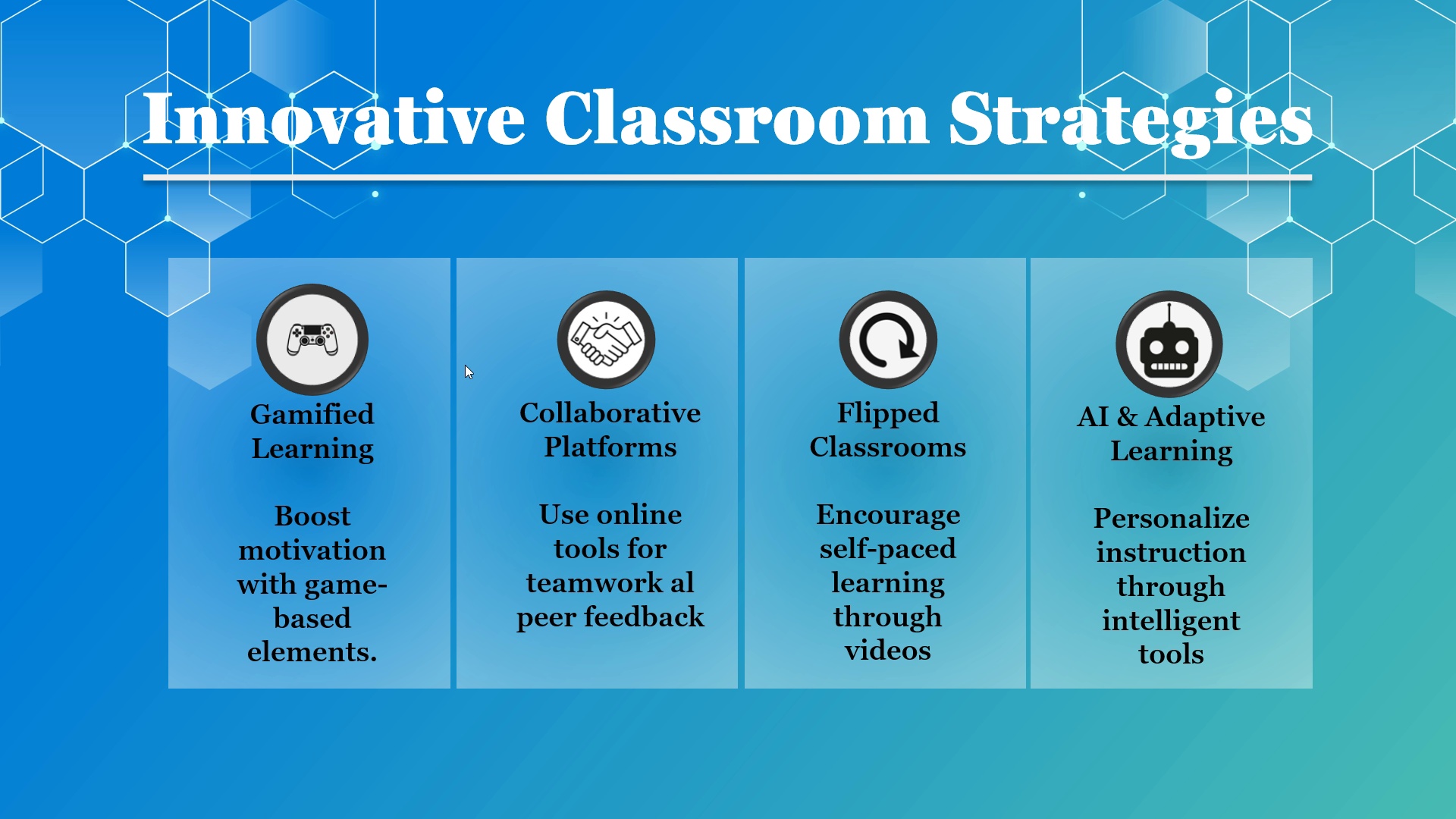 
wait(5.99)
 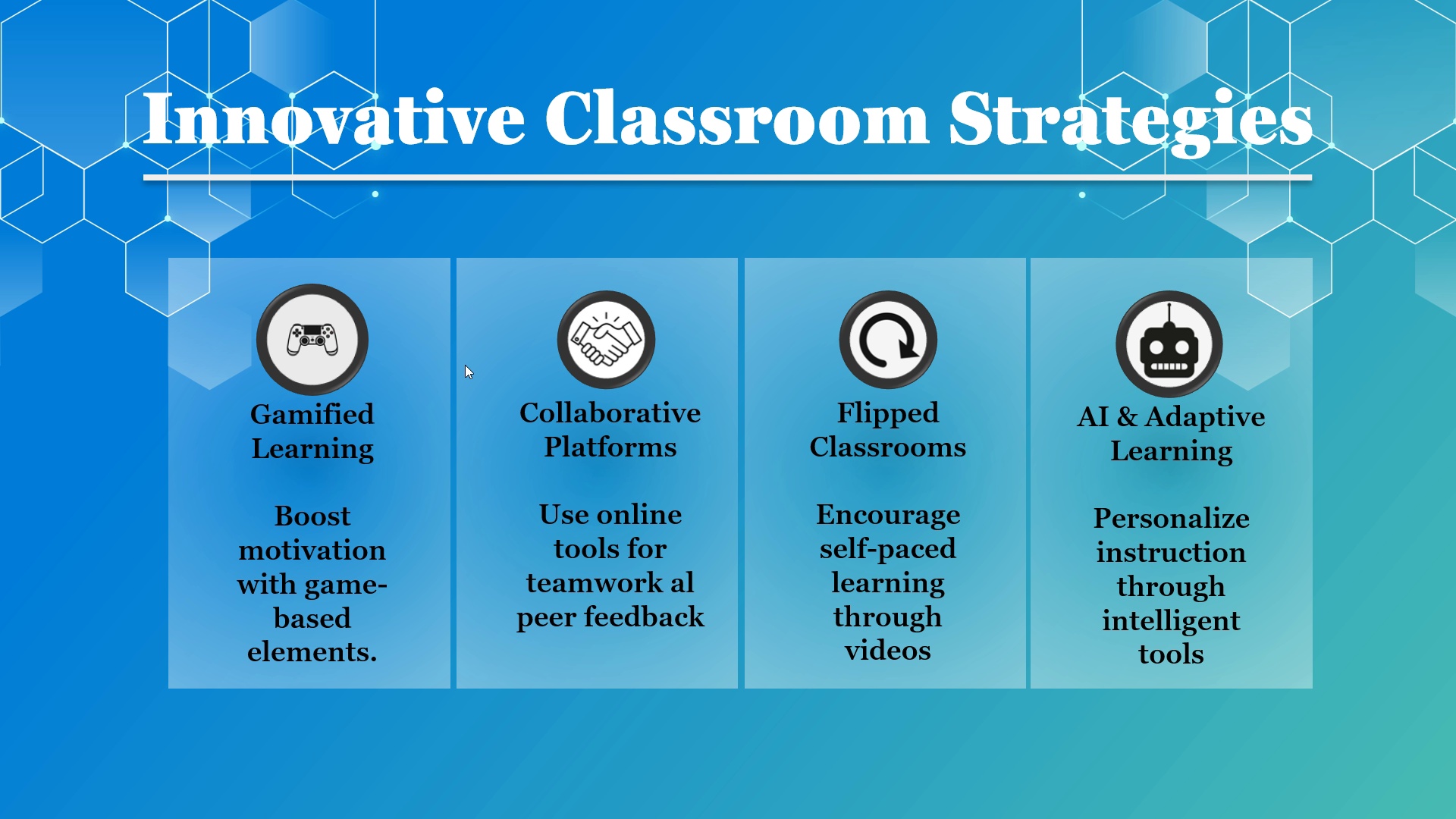 
key(ArrowDown)
 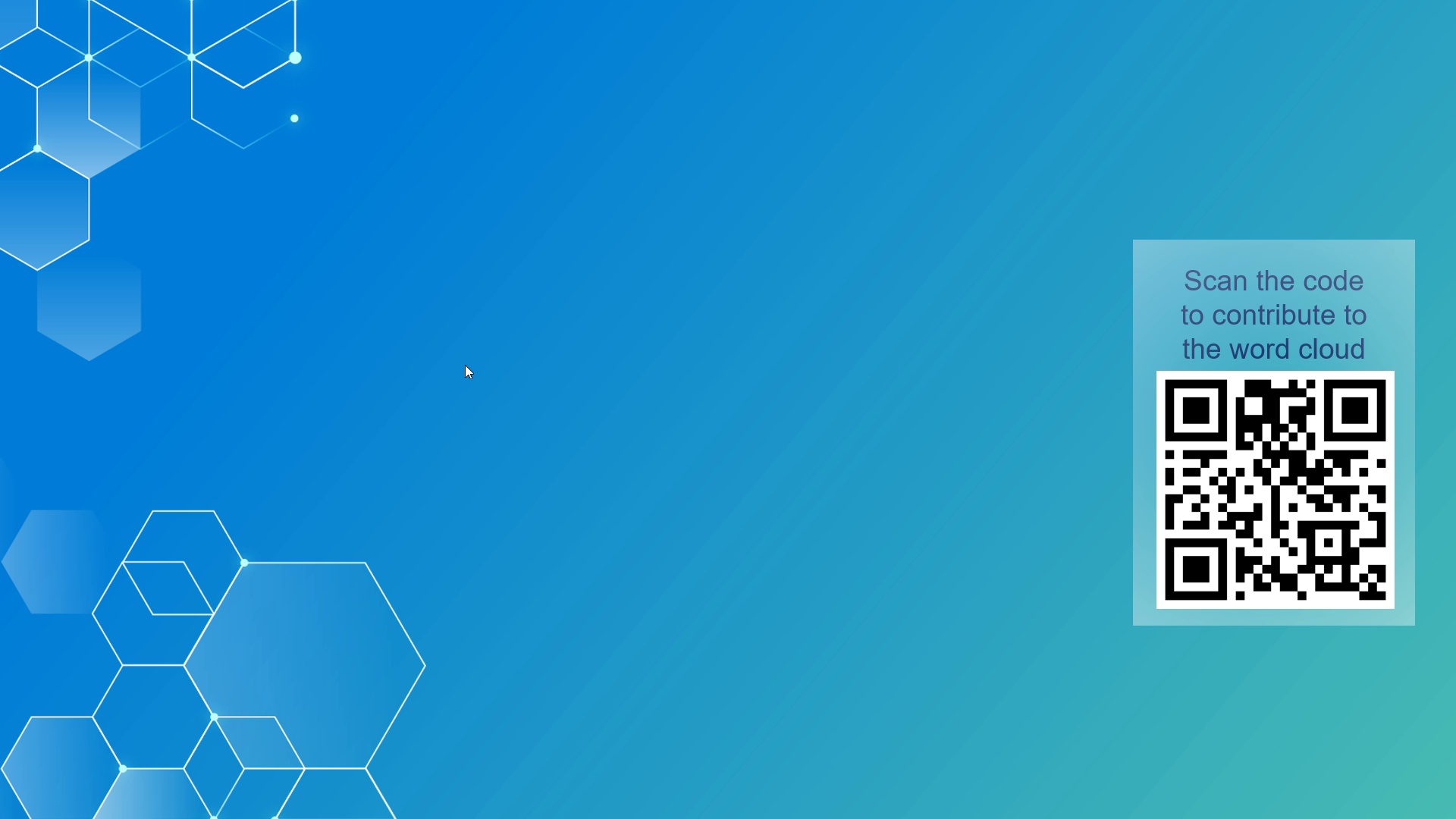 
key(ArrowDown)
 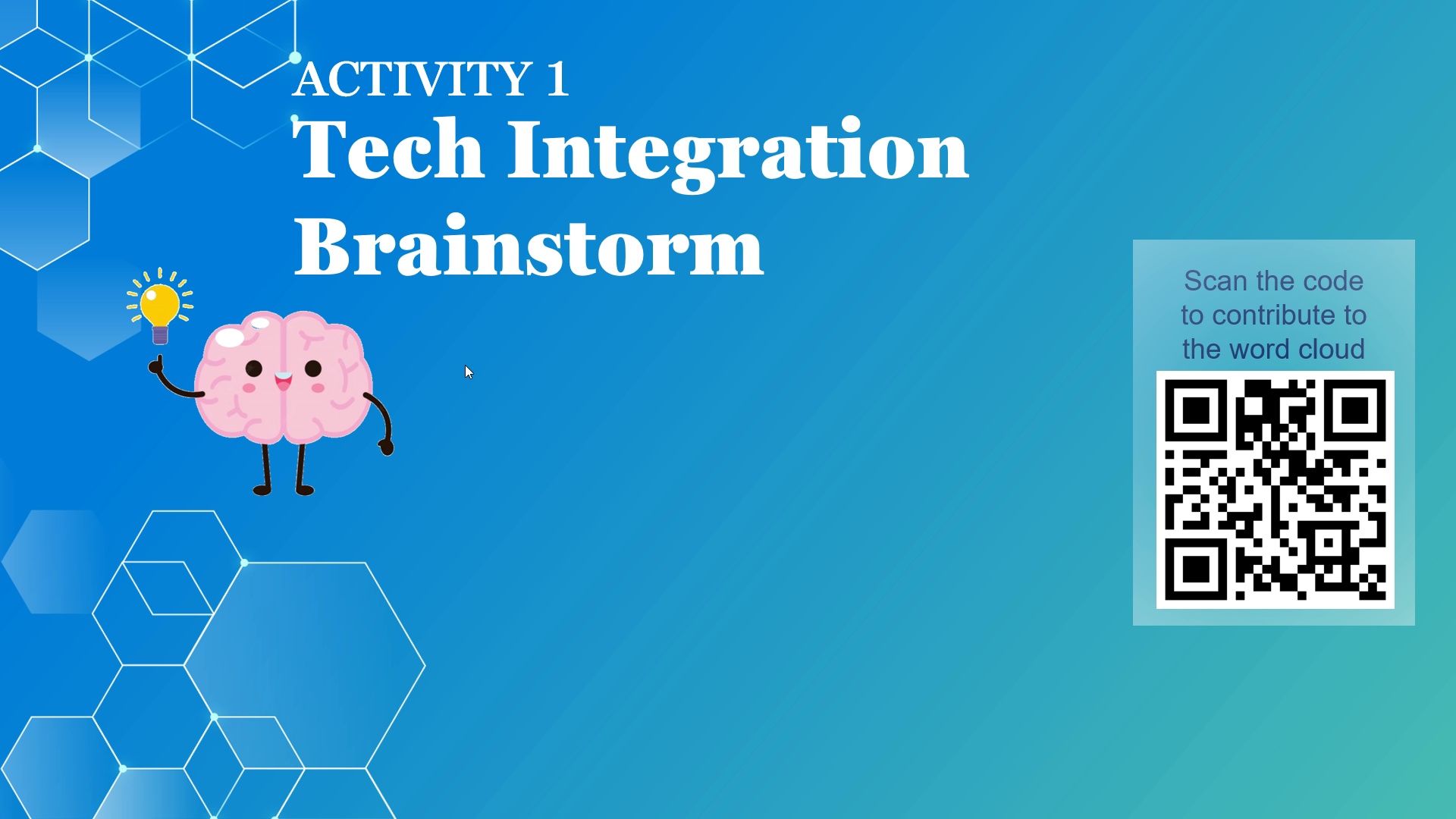 
key(ArrowDown)
 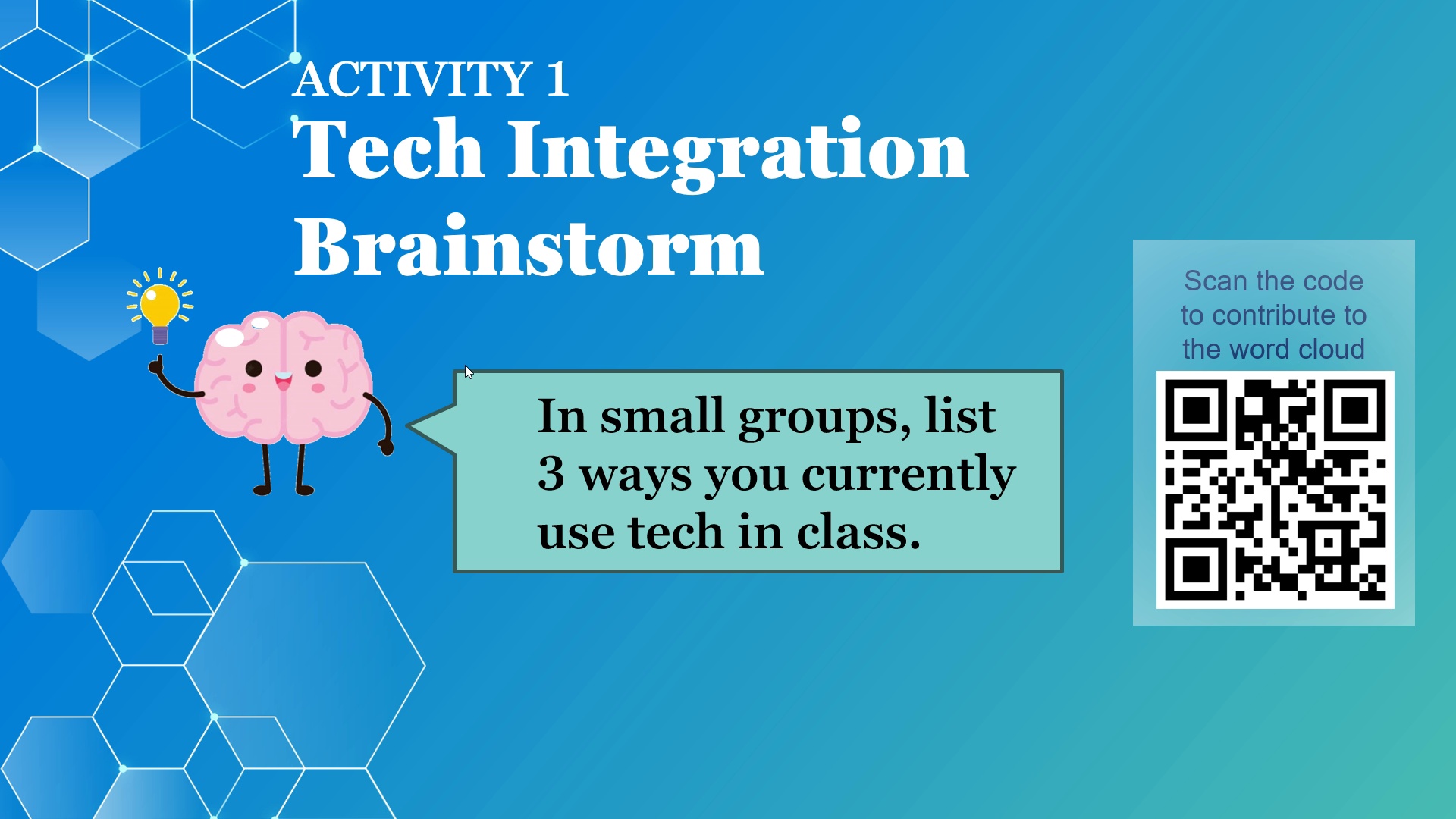 
key(ArrowDown)
 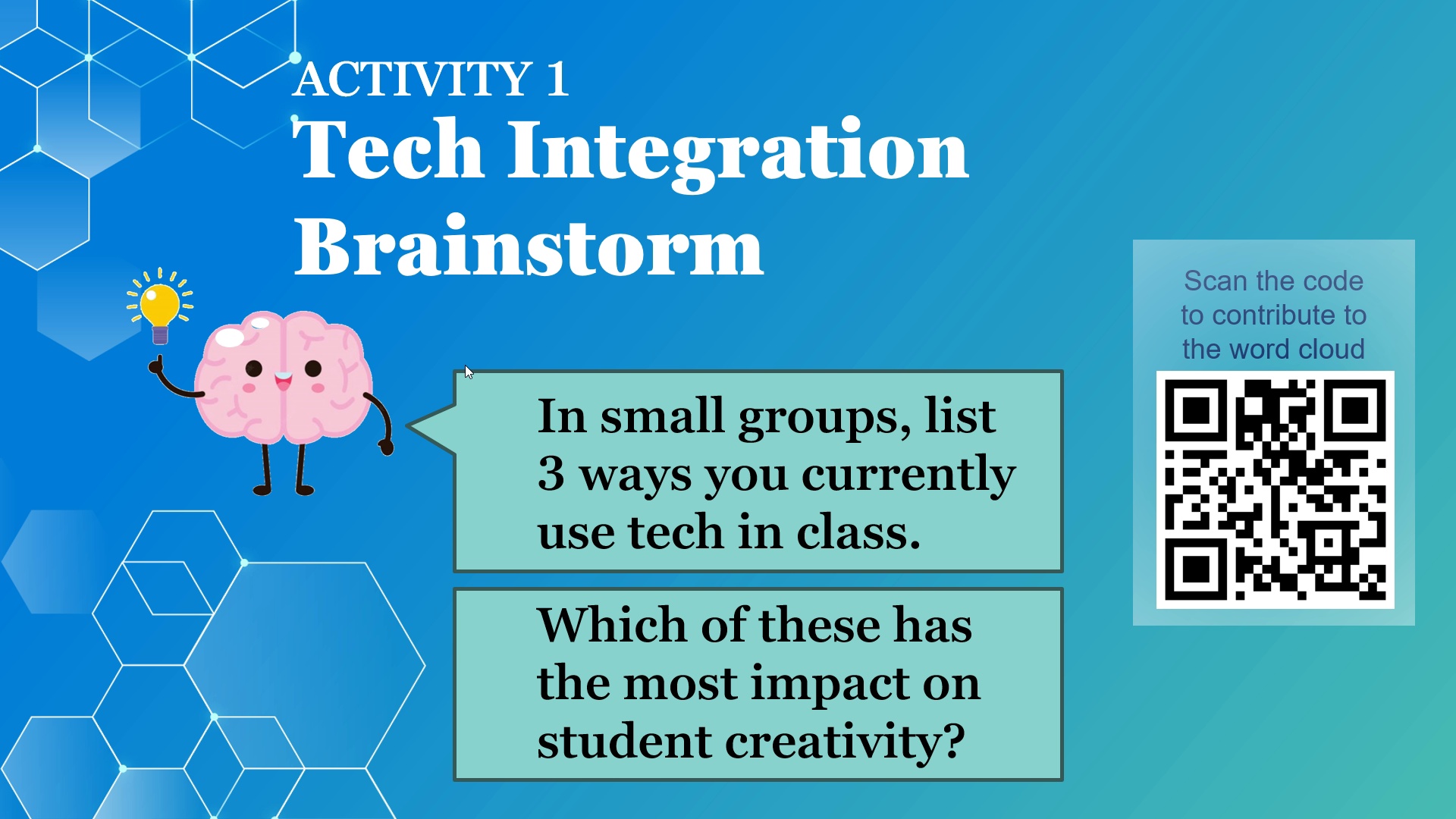 
key(ArrowDown)
 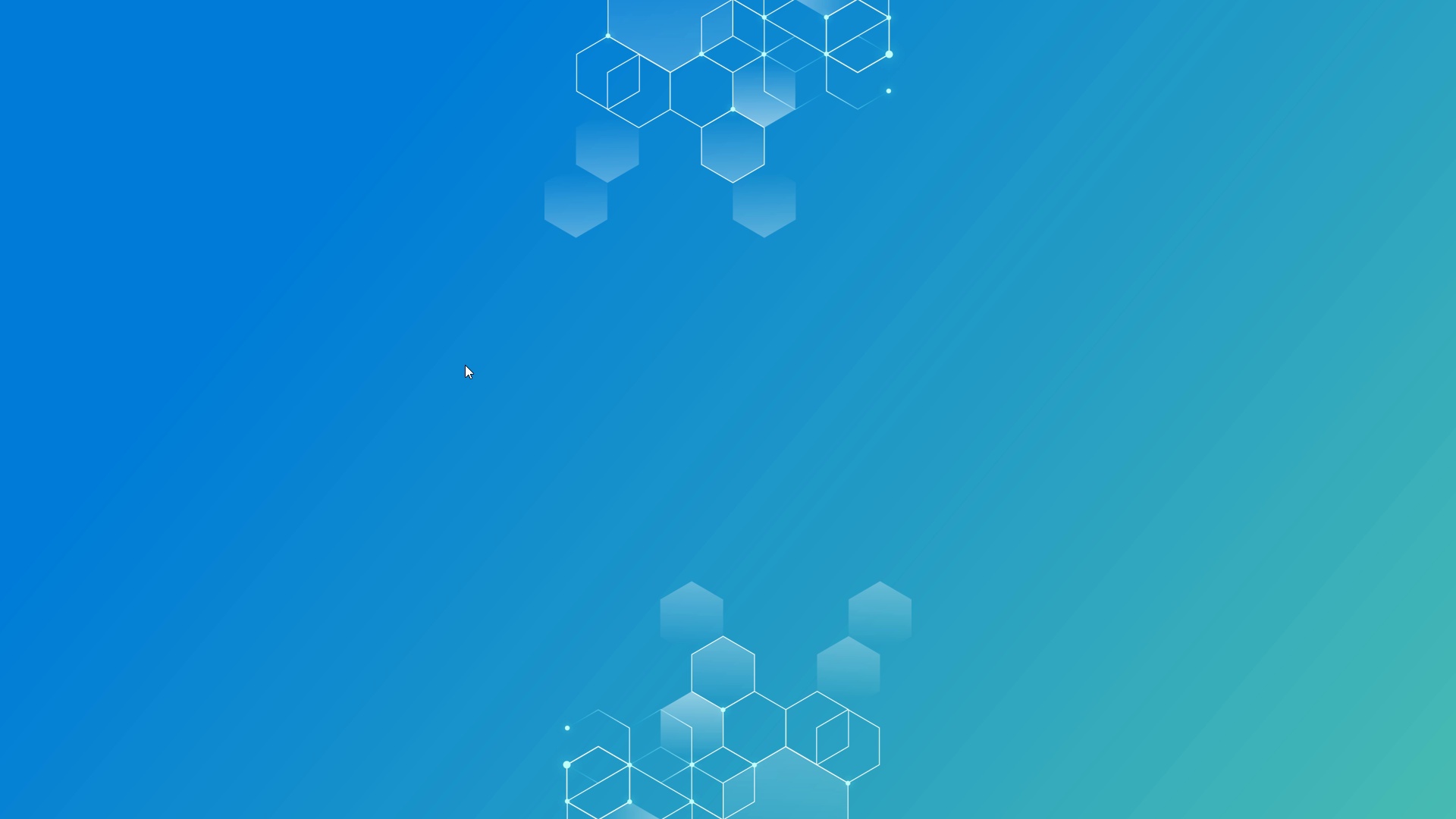 
key(ArrowDown)
 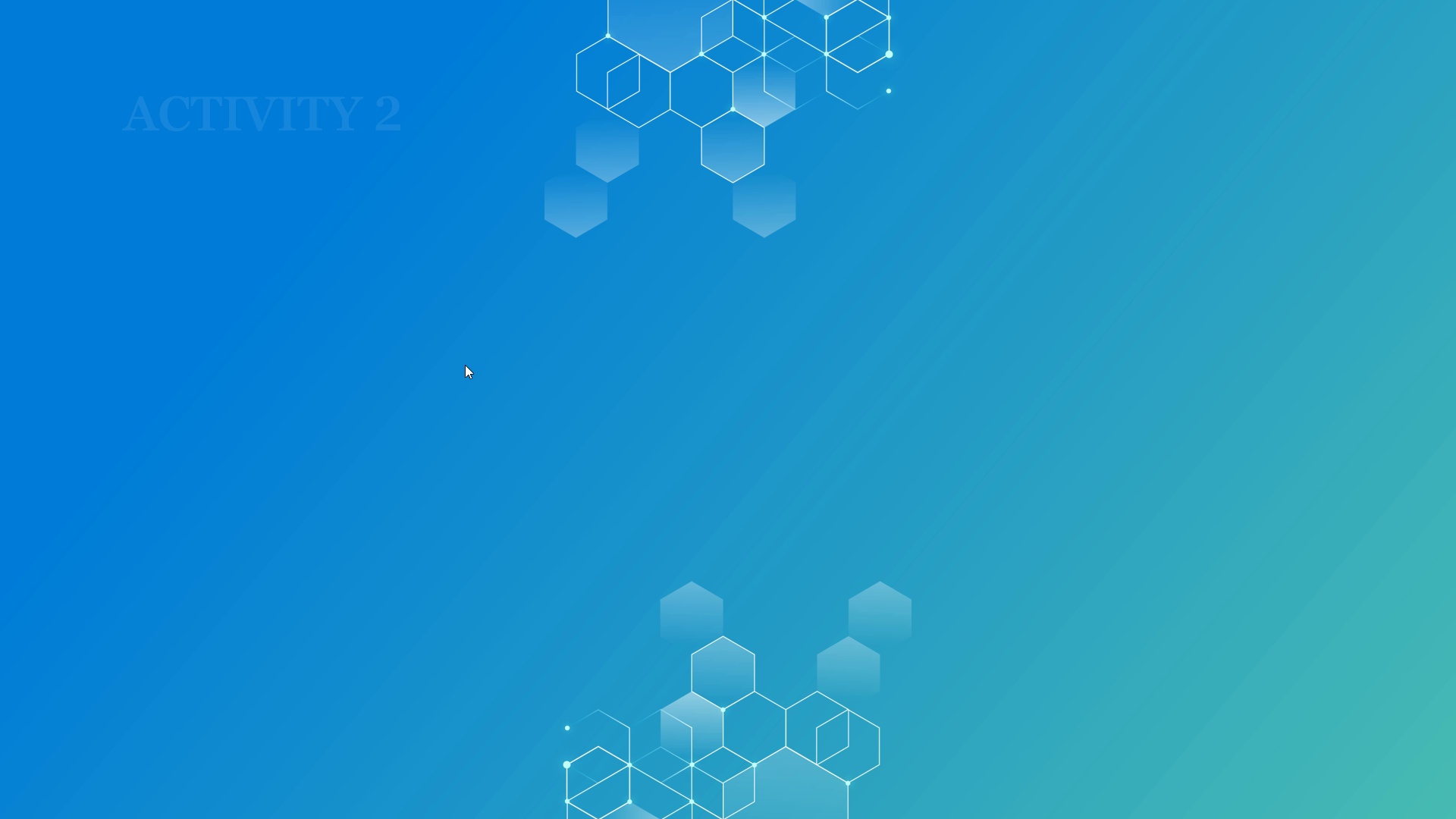 
key(ArrowDown)
 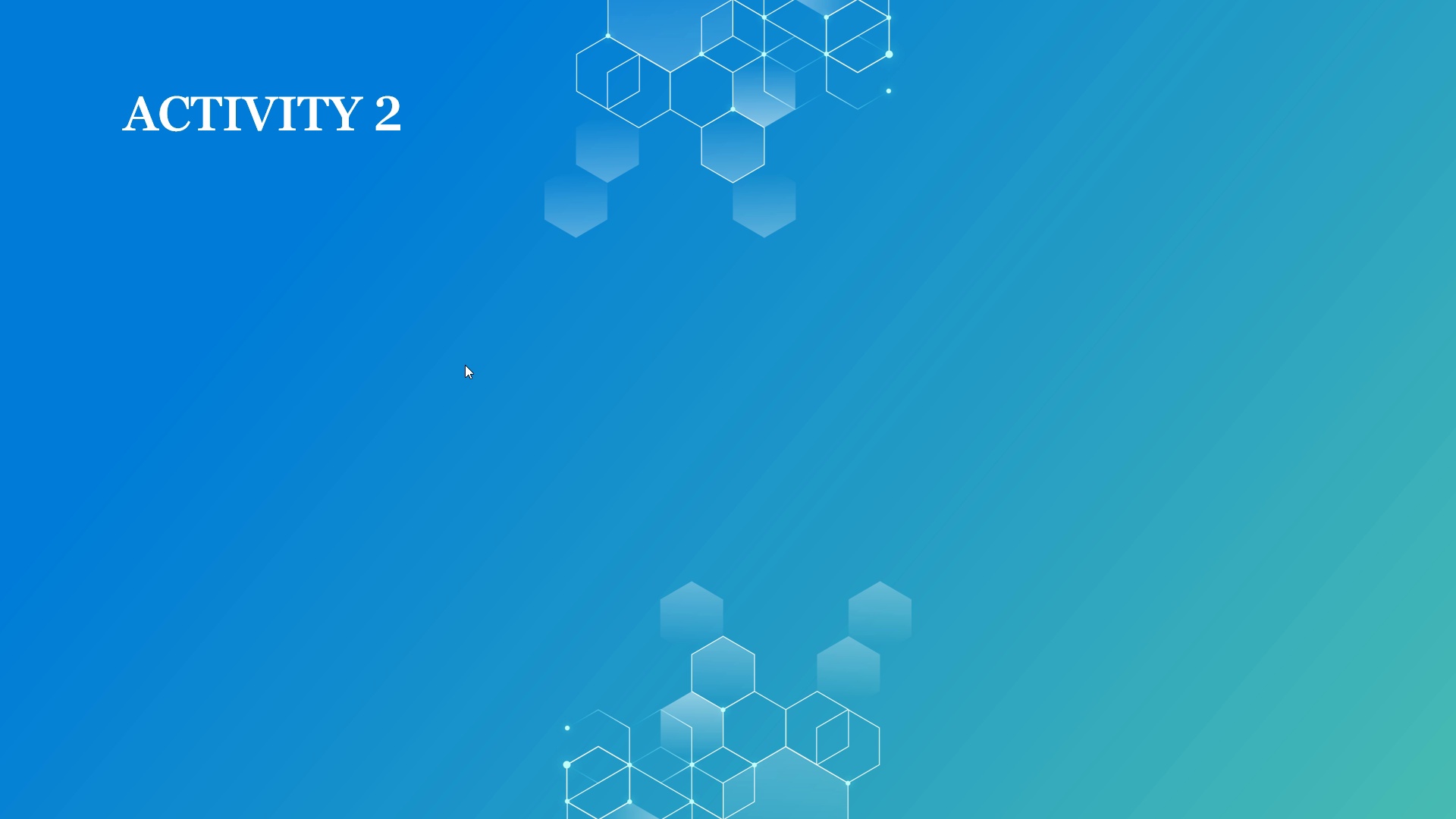 
key(ArrowDown)
 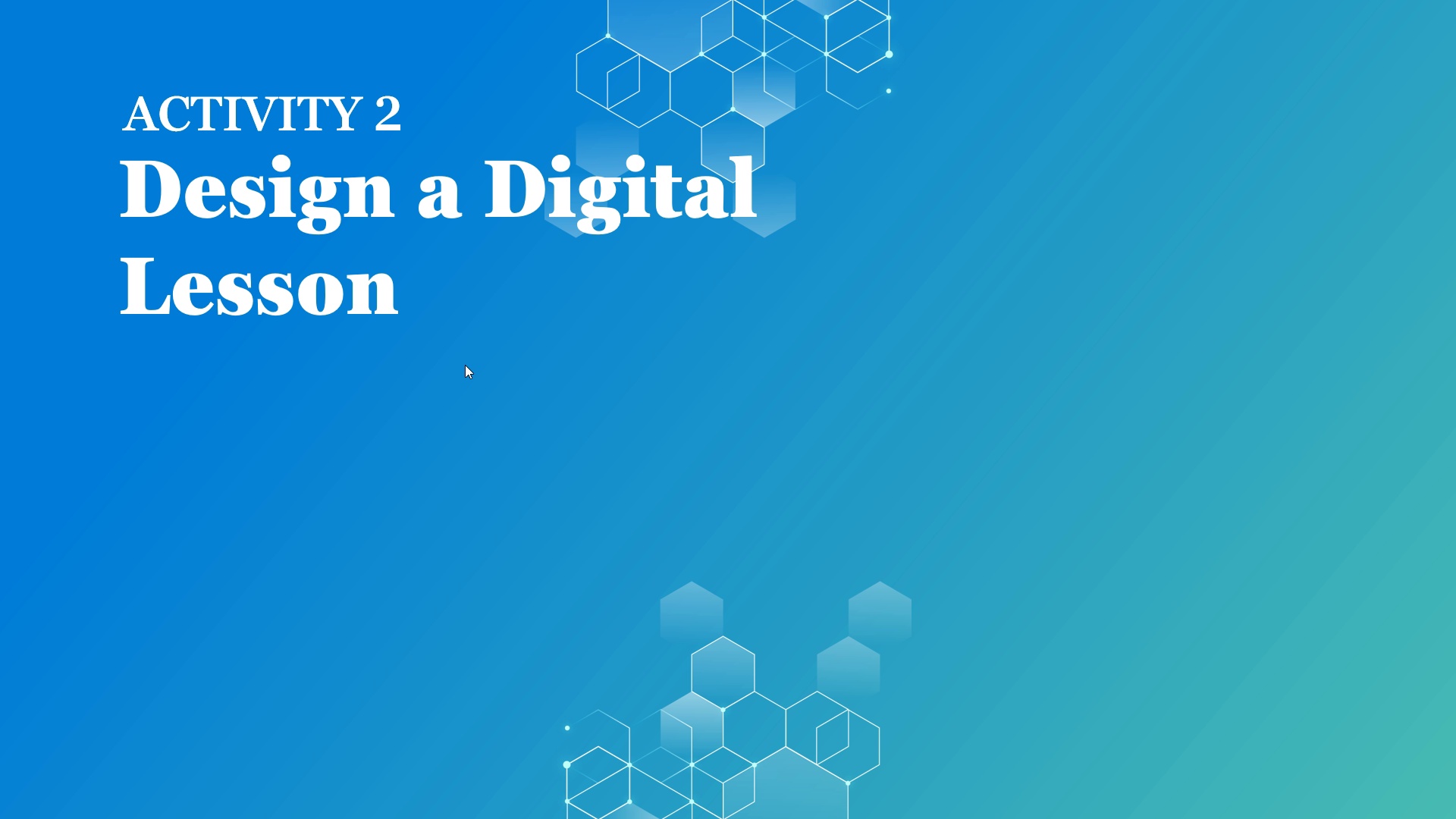 
key(ArrowDown)
 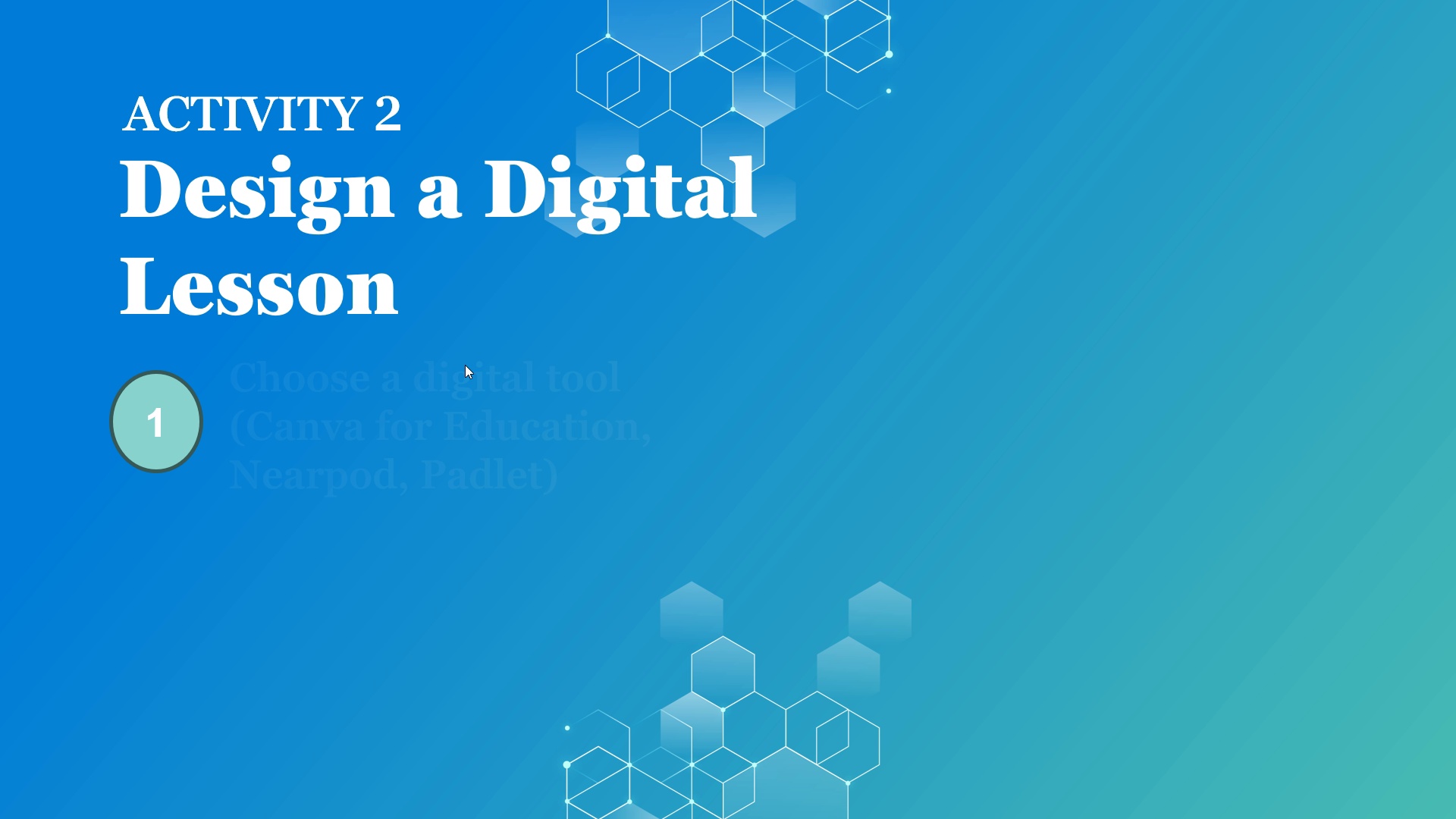 
key(ArrowDown)
 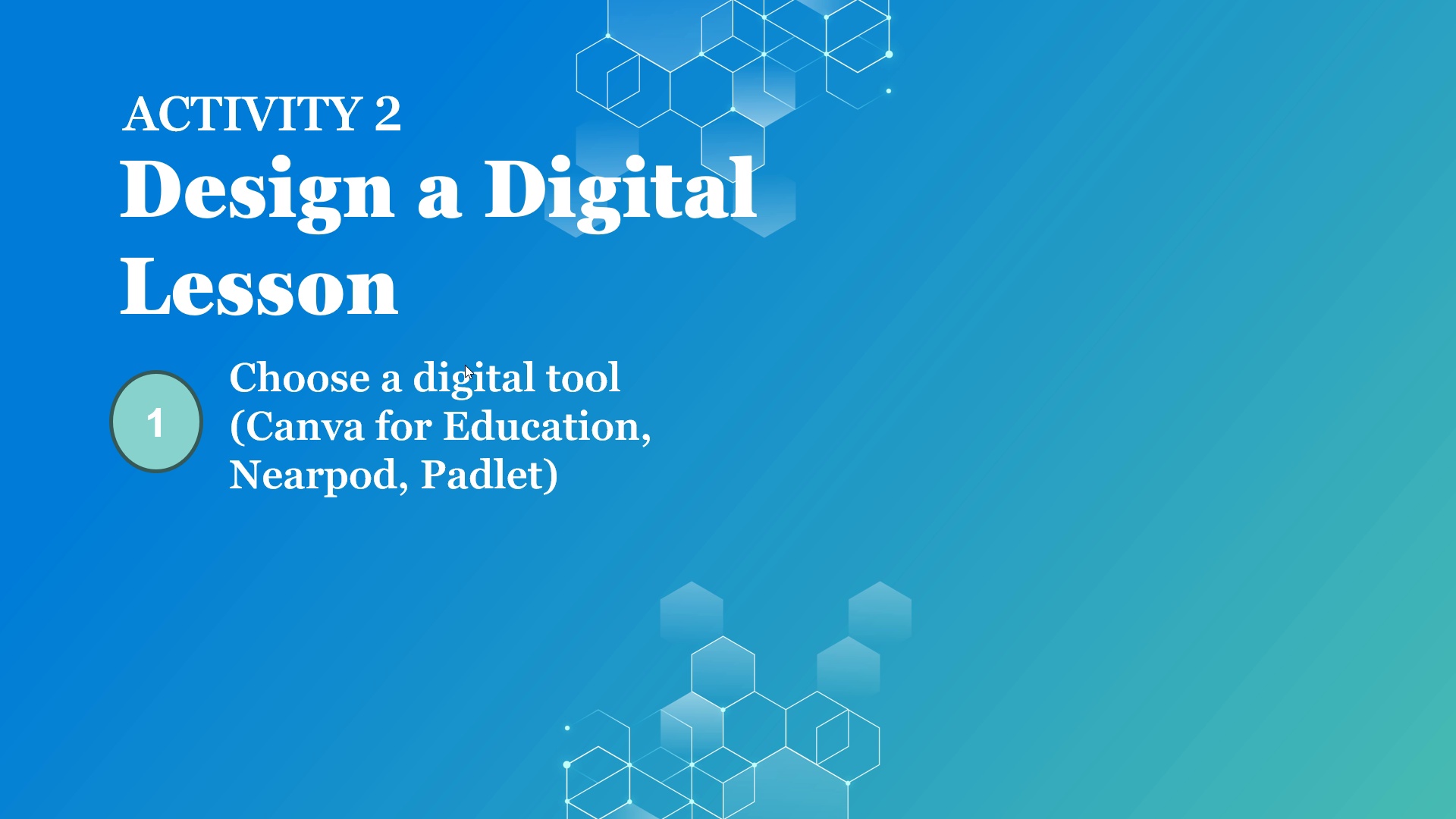 
key(ArrowDown)